 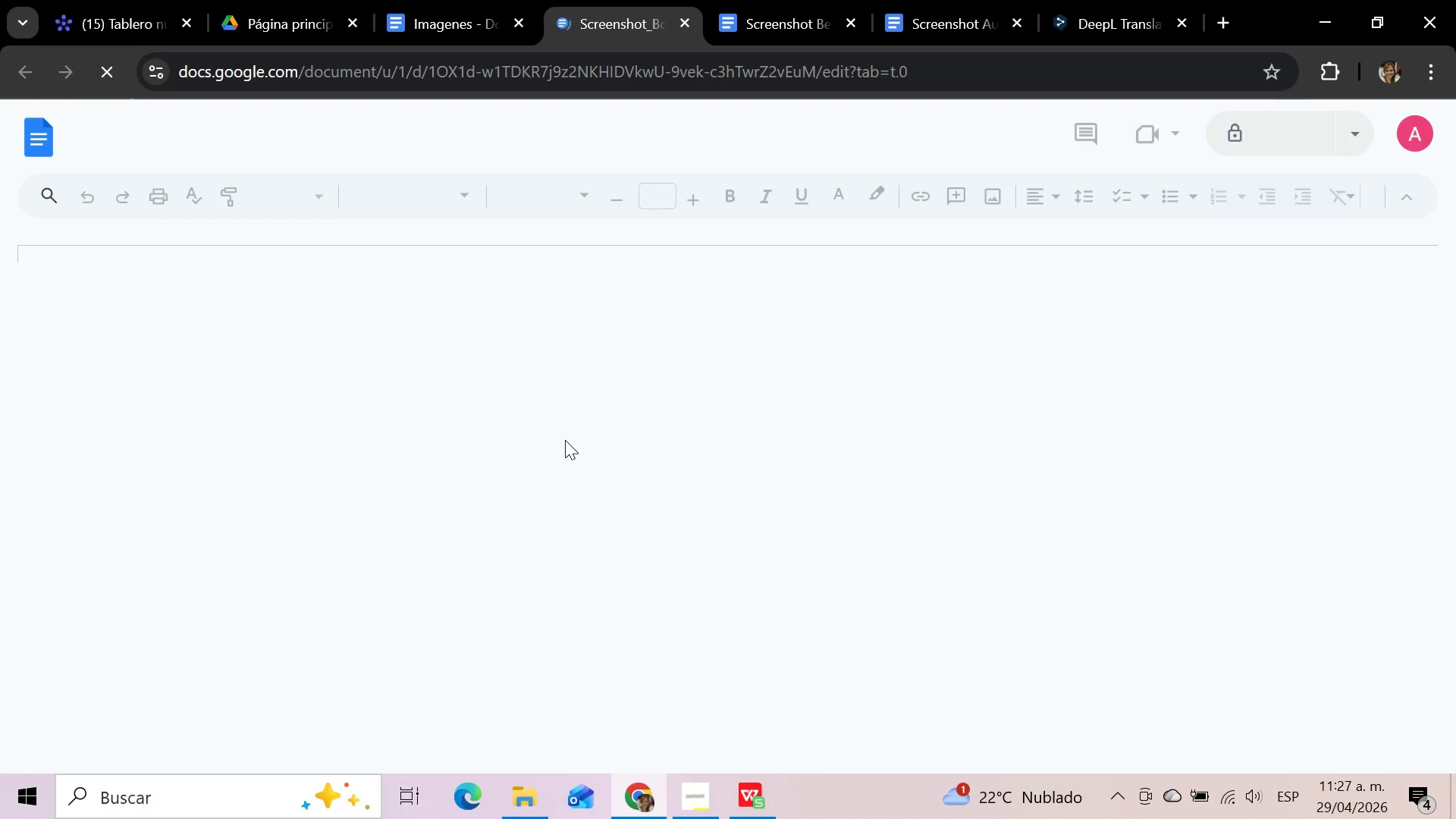 
left_click([551, 511])
 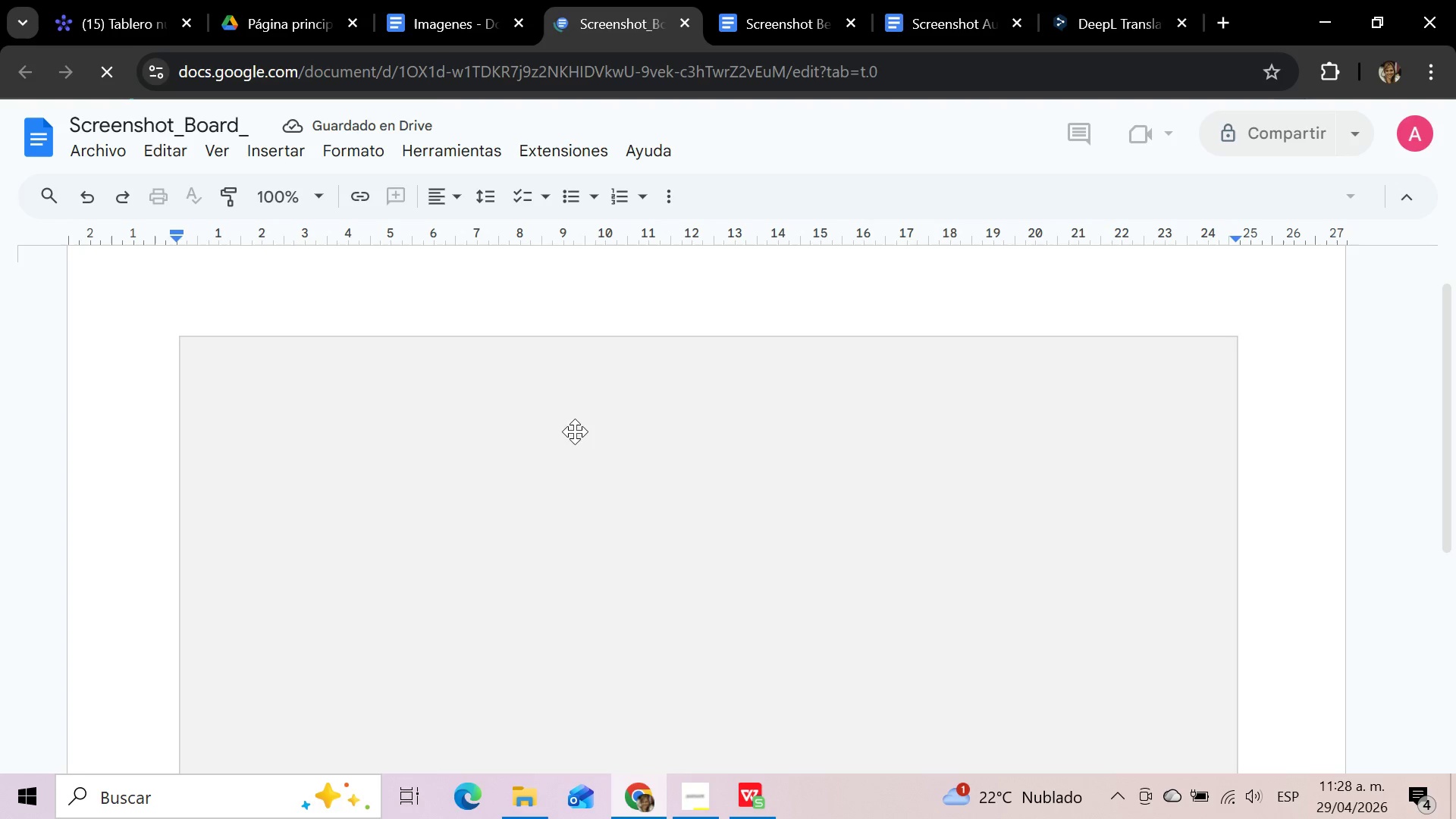 
left_click([557, 401])
 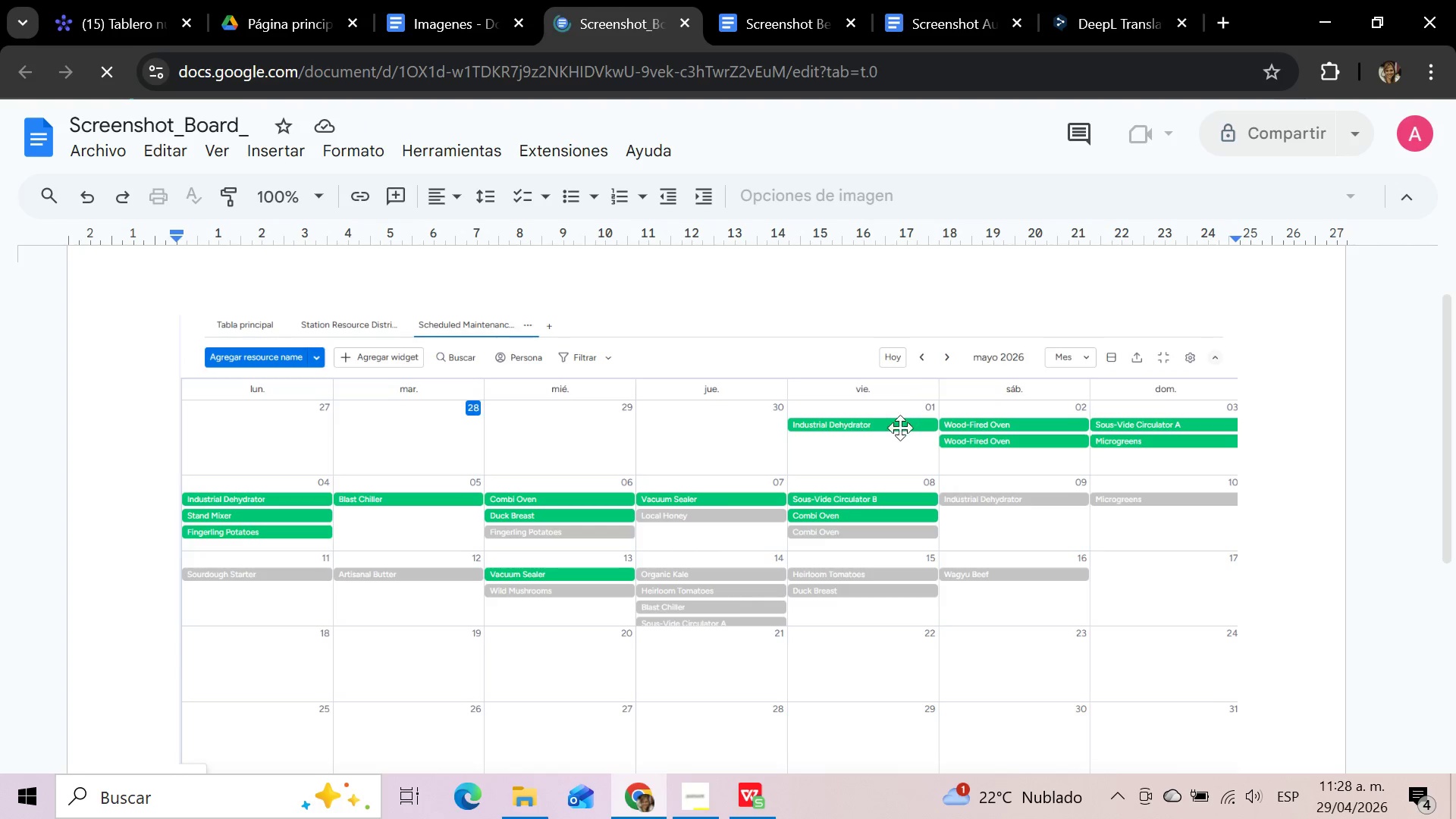 
left_click([676, 382])
 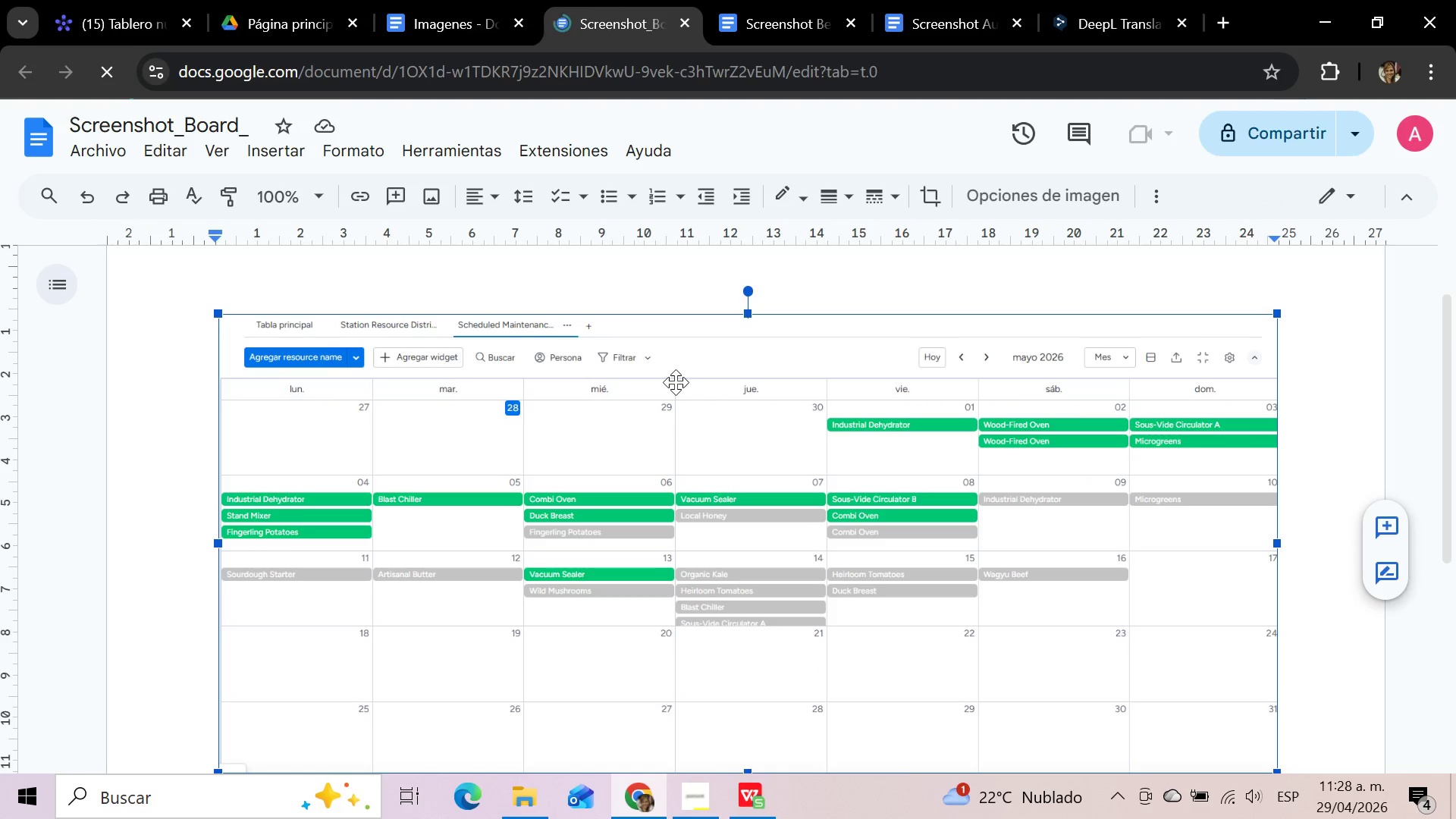 
key(Delete)
 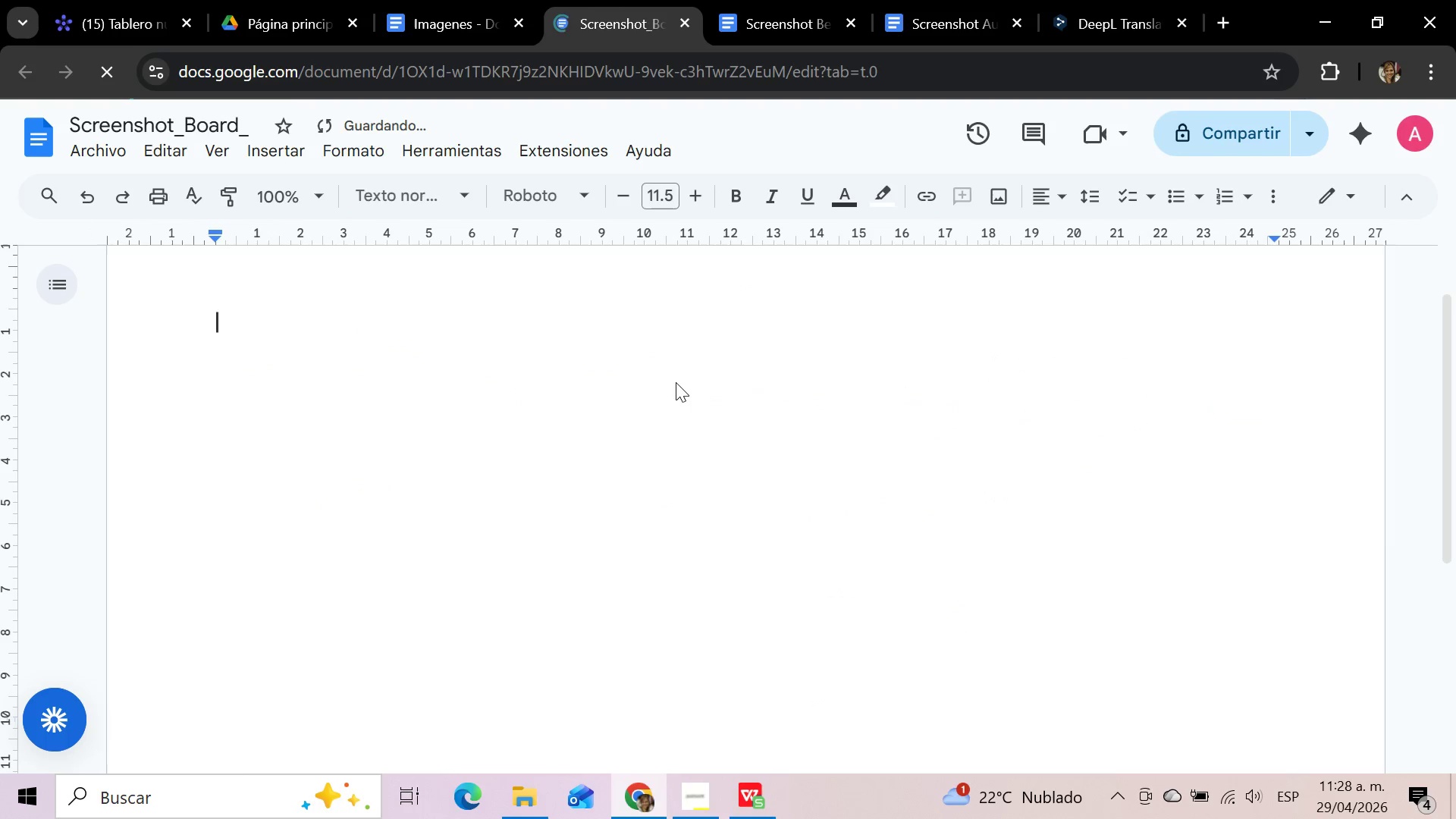 
scroll: coordinate [676, 382], scroll_direction: down, amount: 5.0
 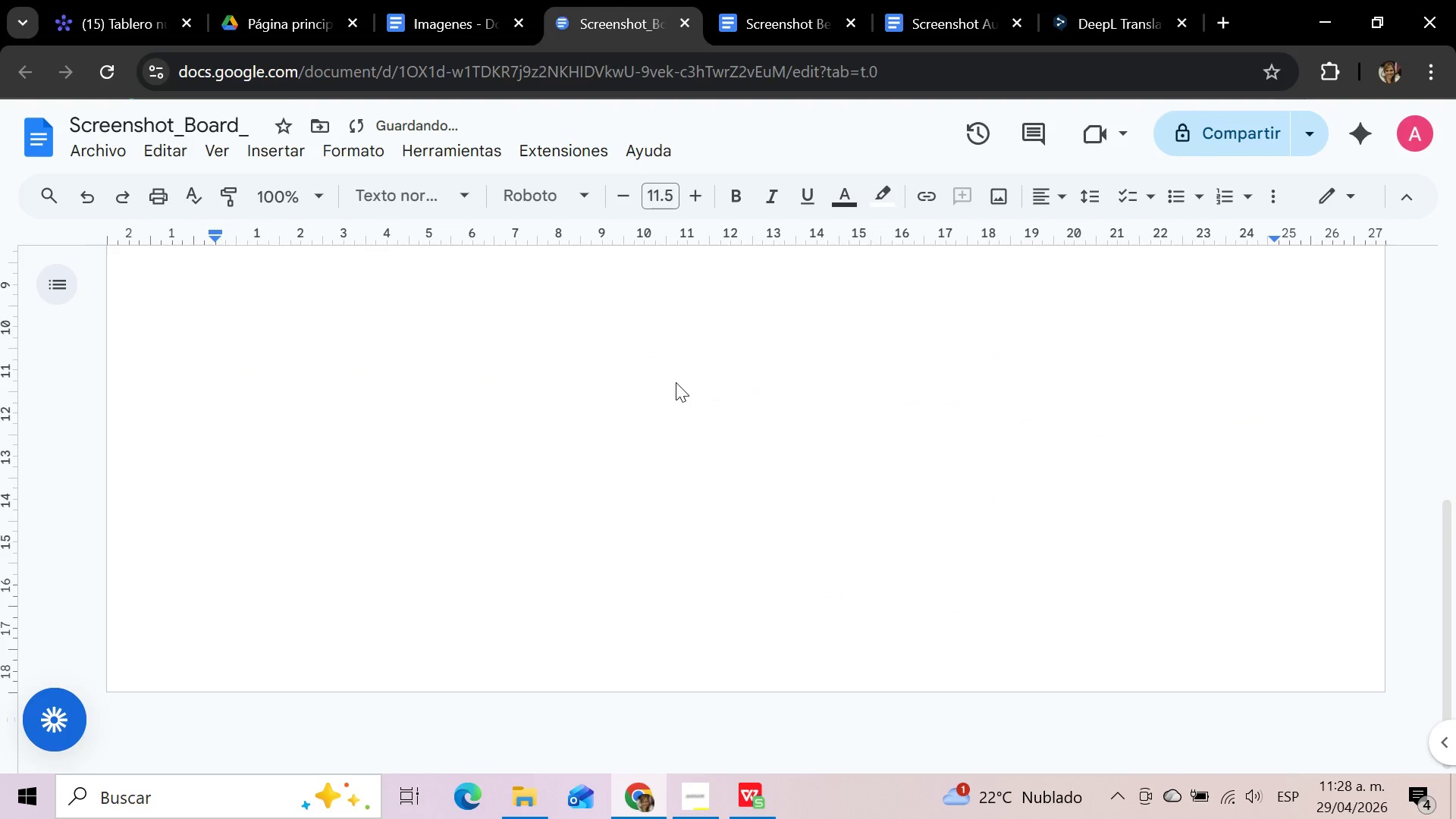 
scroll: coordinate [676, 382], scroll_direction: up, amount: 6.0
 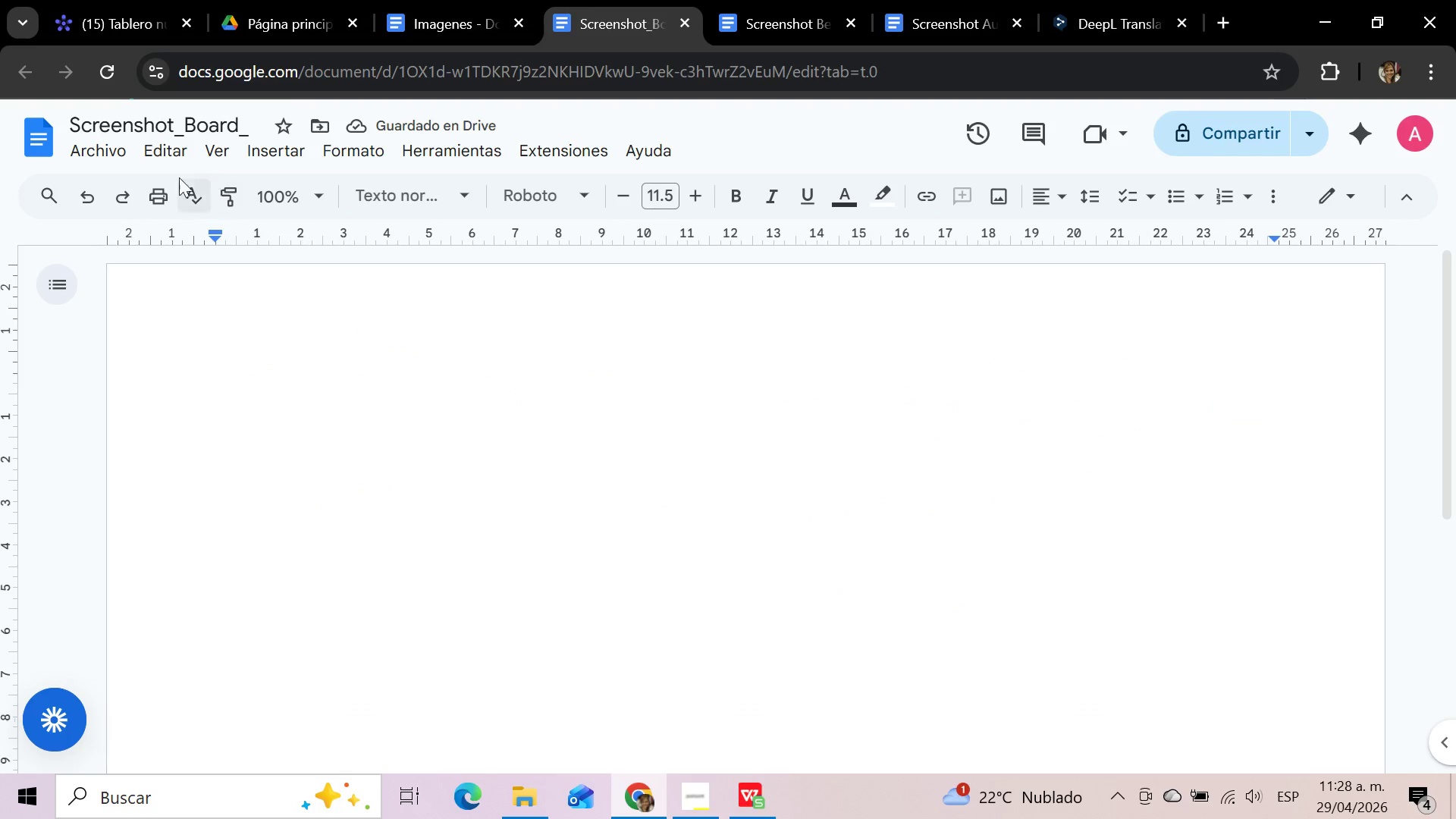 
left_click([100, 0])
 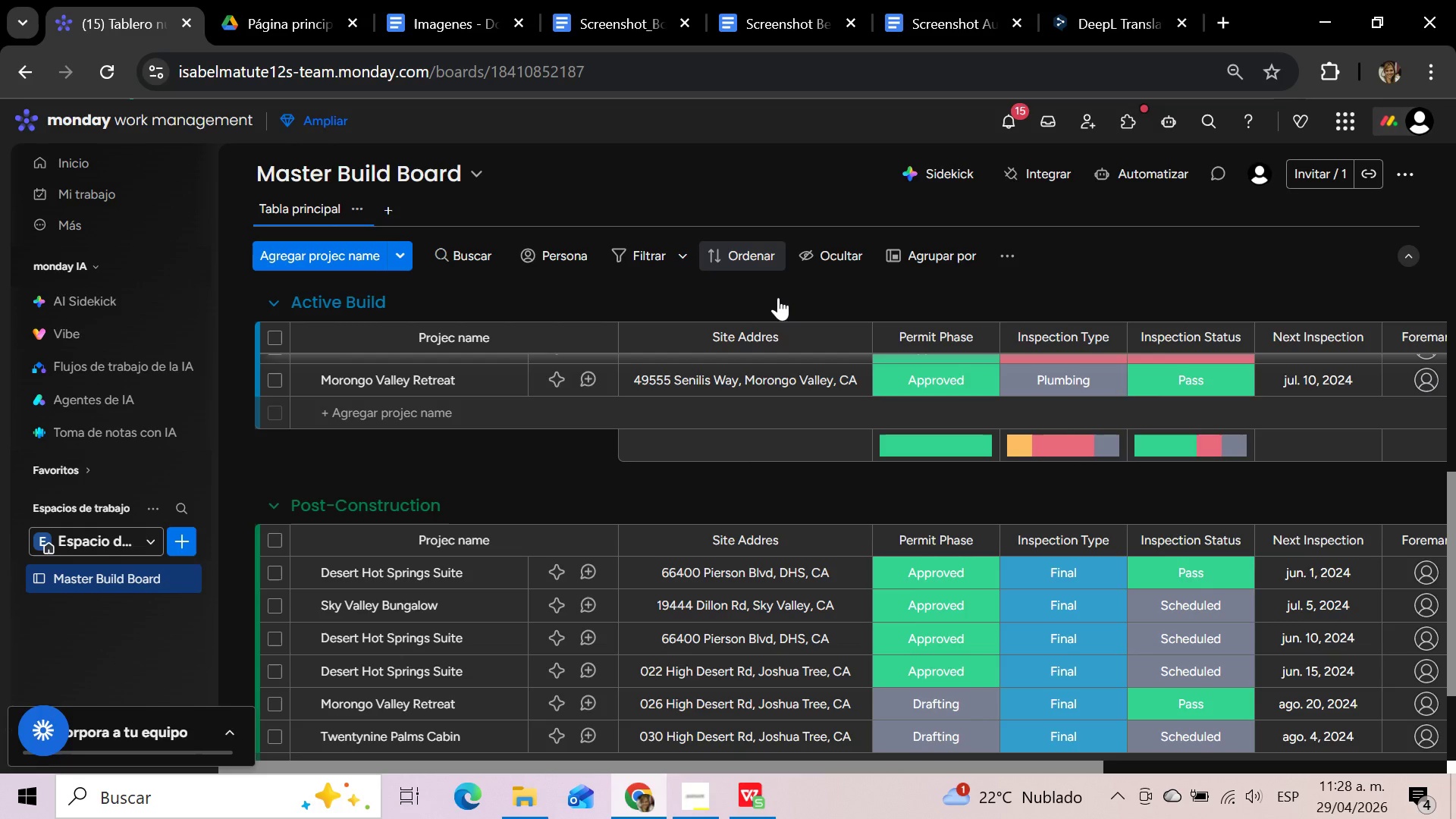 
scroll: coordinate [1153, 297], scroll_direction: up, amount: 16.0
 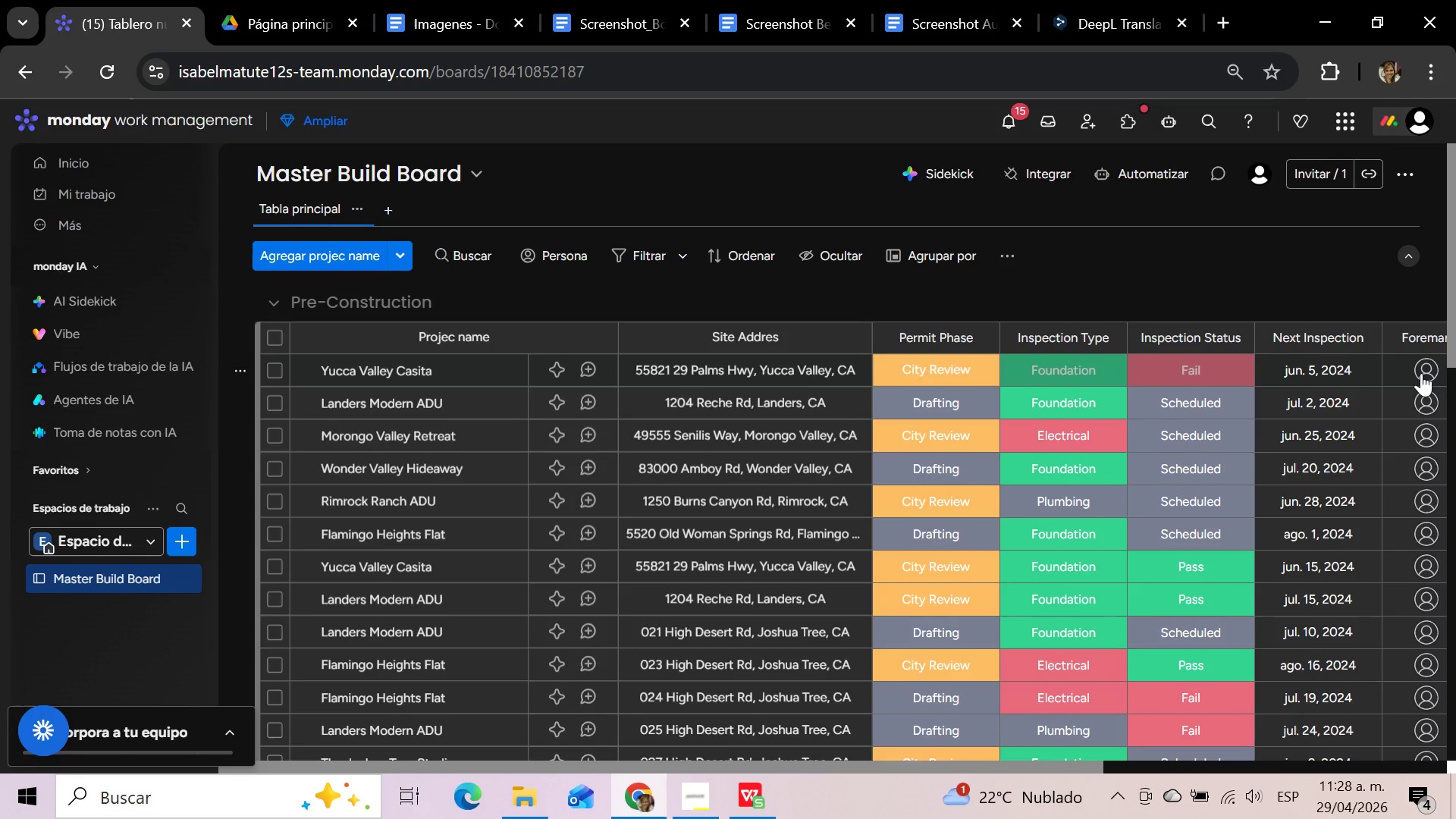 
wait(5.26)
 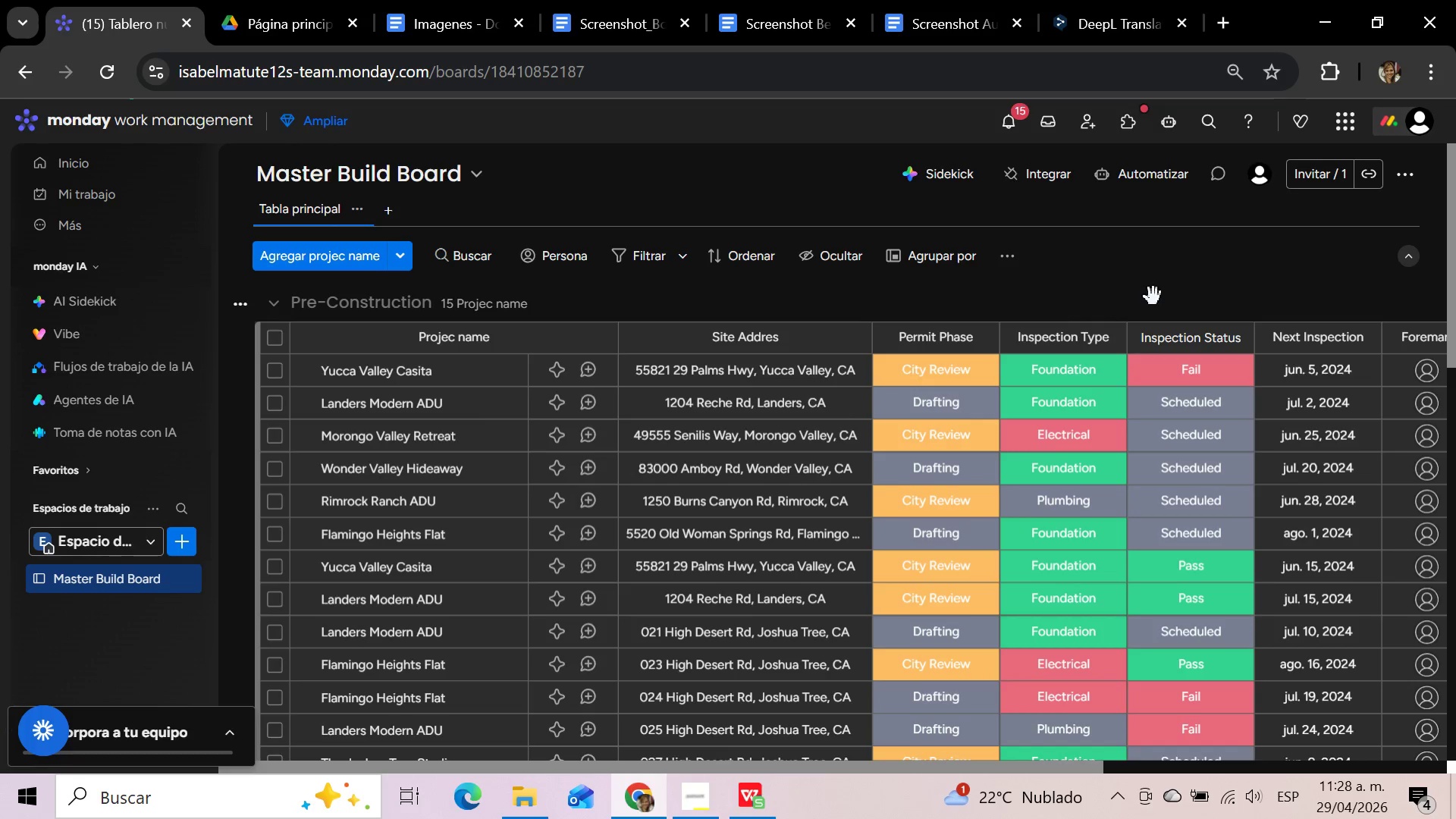 
left_click_drag(start_coordinate=[985, 764], to_coordinate=[1304, 768])
 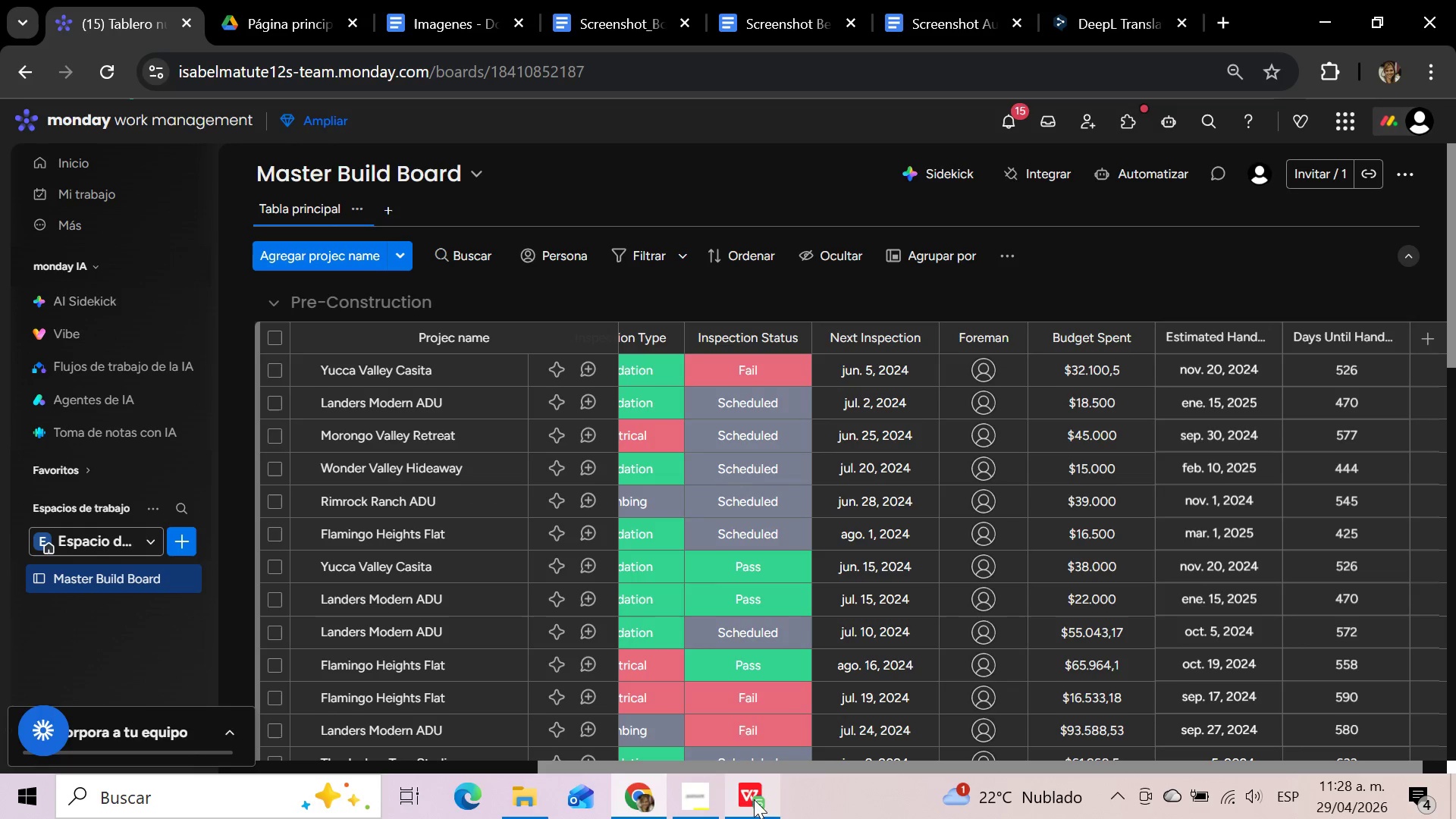 
mouse_move([728, 797])
 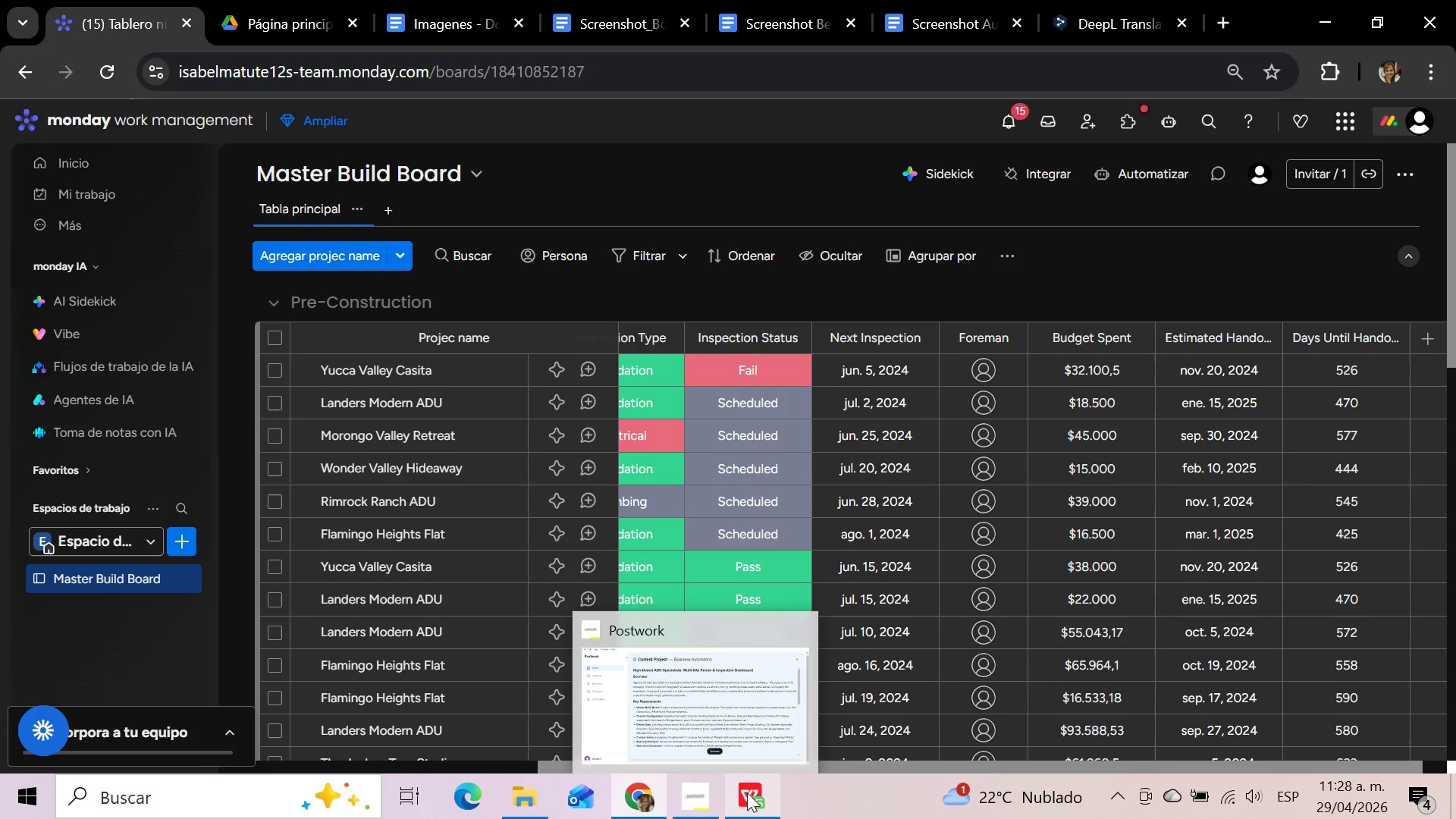 
left_click([747, 792])
 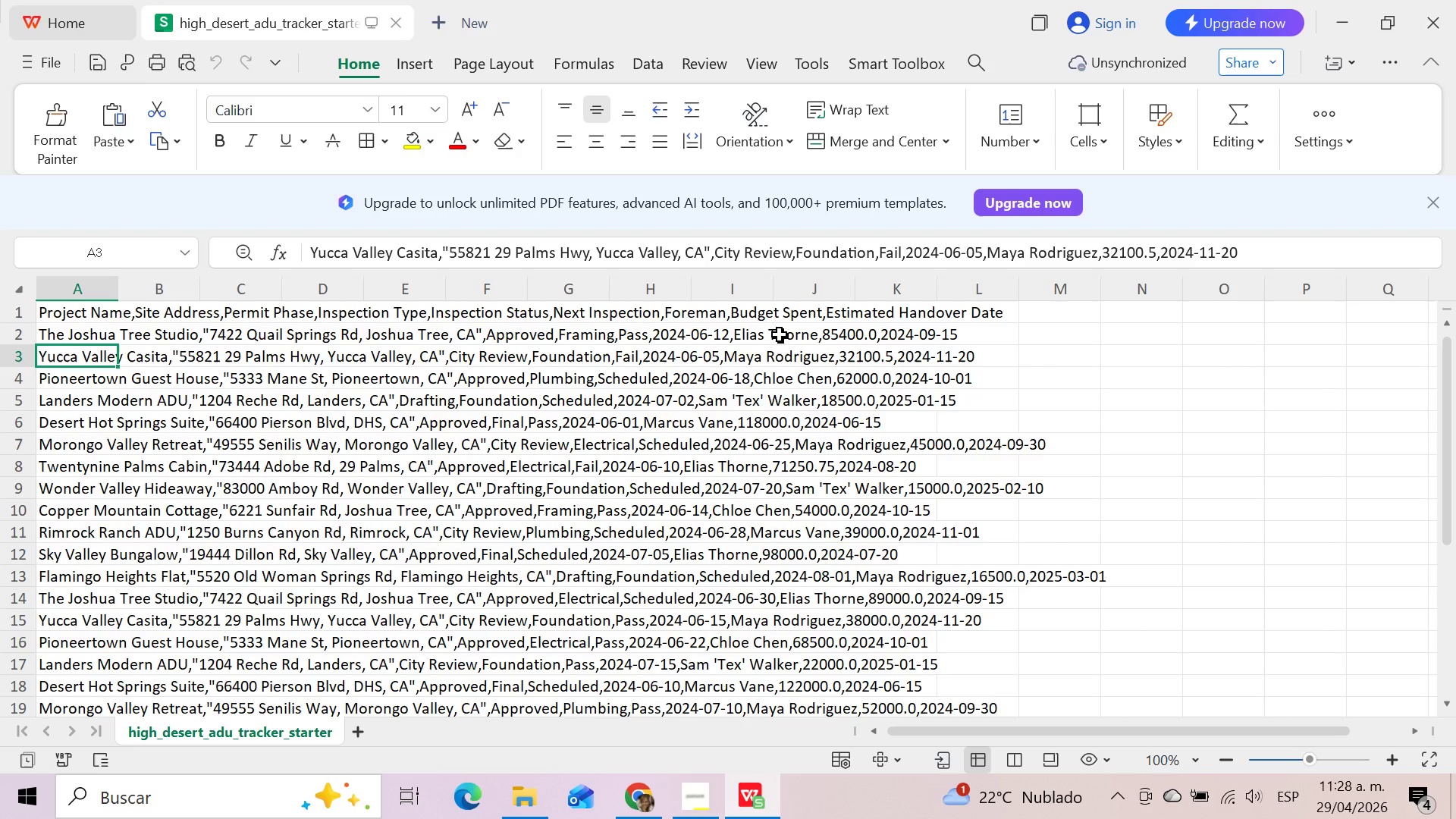 
left_click([61, 340])
 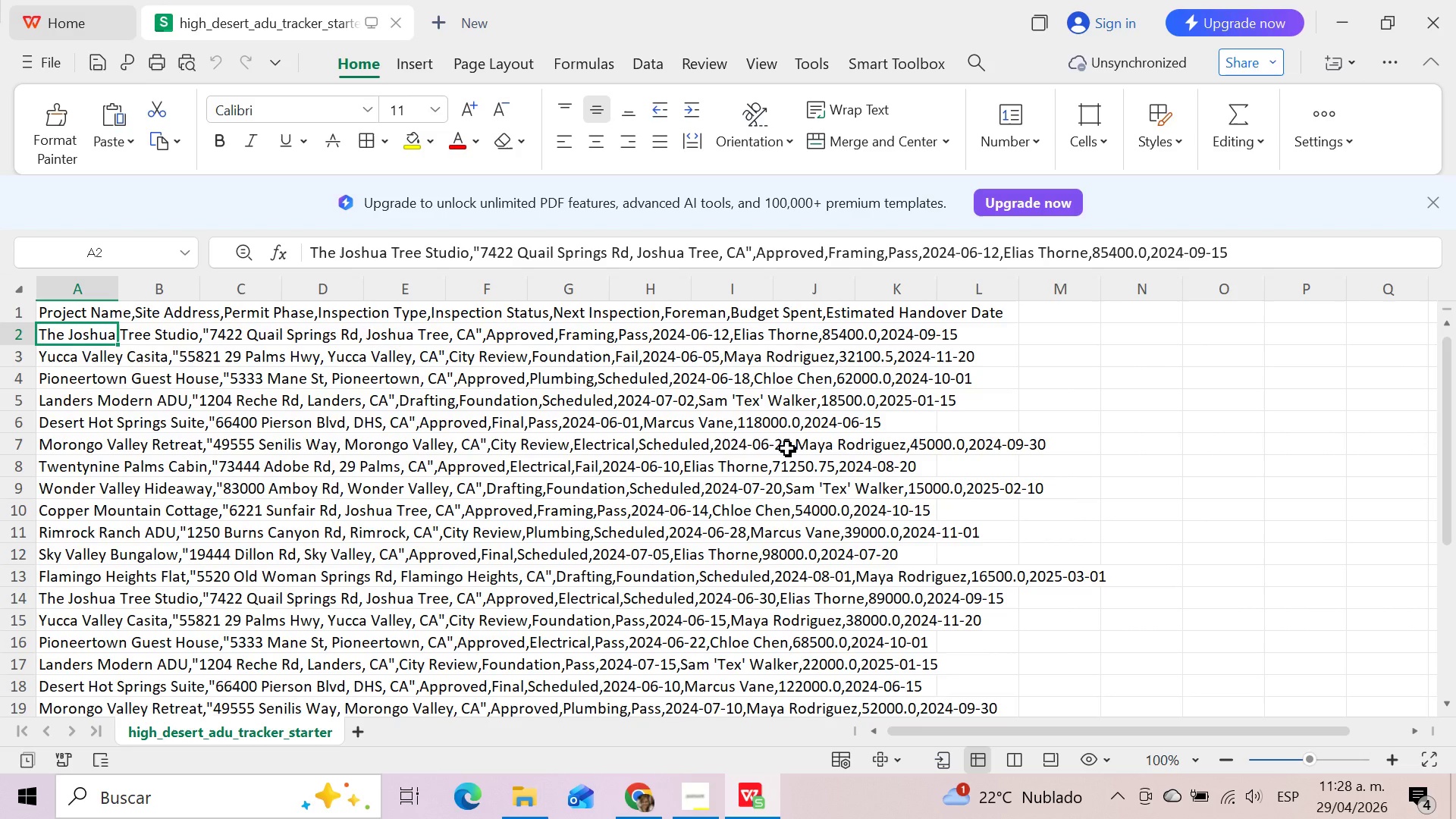 
wait(30.67)
 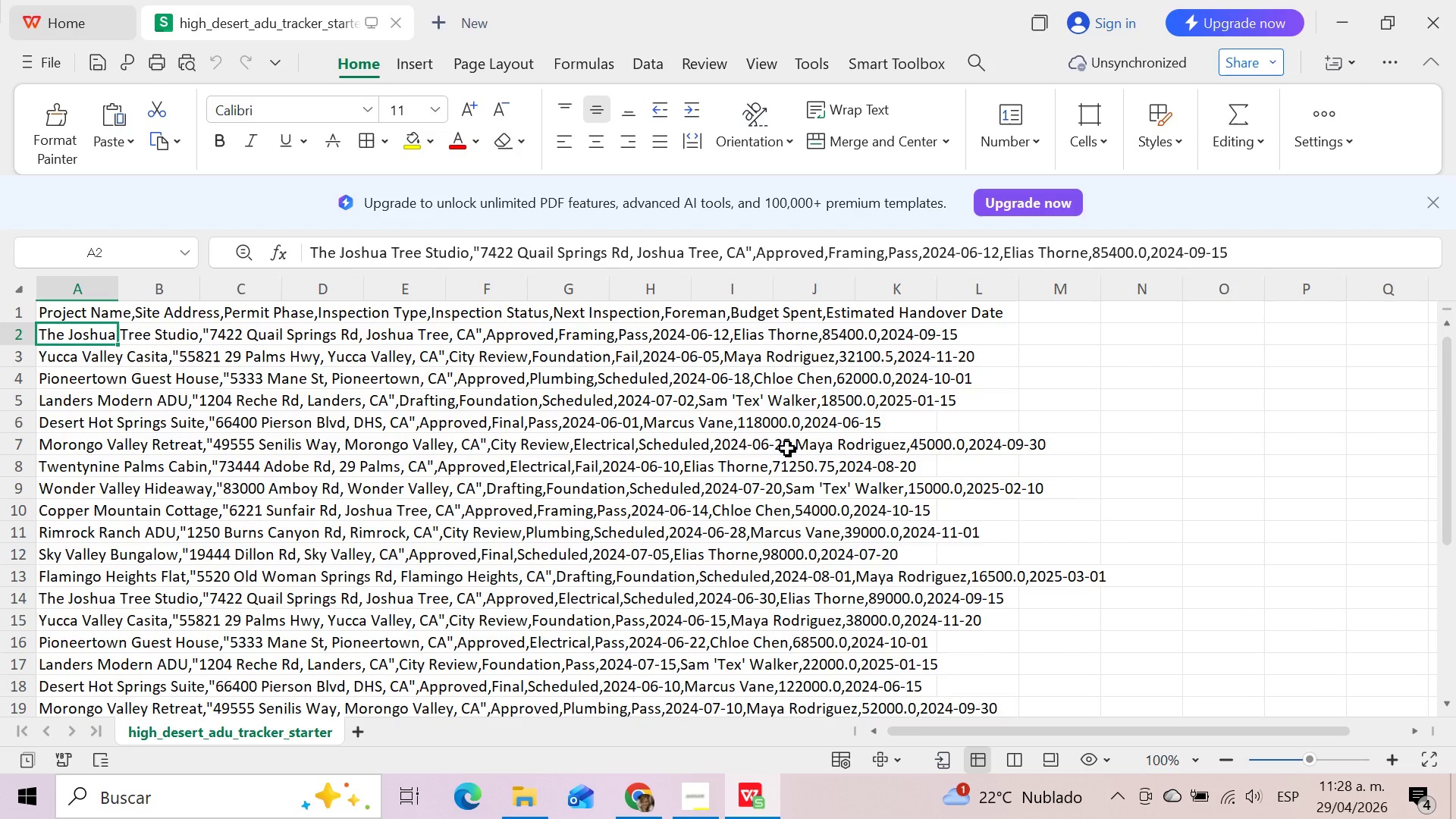 
scroll: coordinate [787, 448], scroll_direction: down, amount: 4.0
 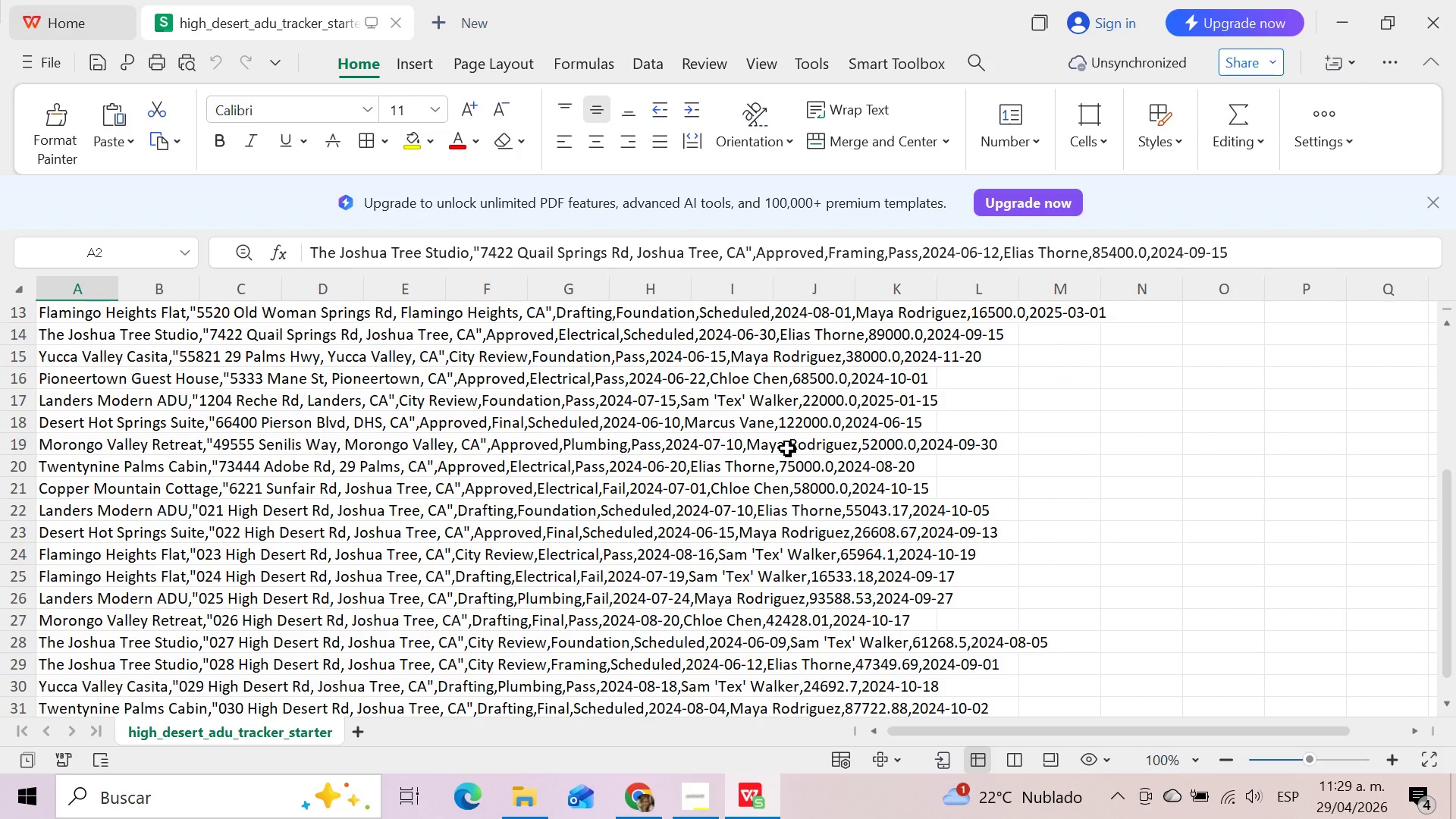 
scroll: coordinate [787, 448], scroll_direction: up, amount: 9.0
 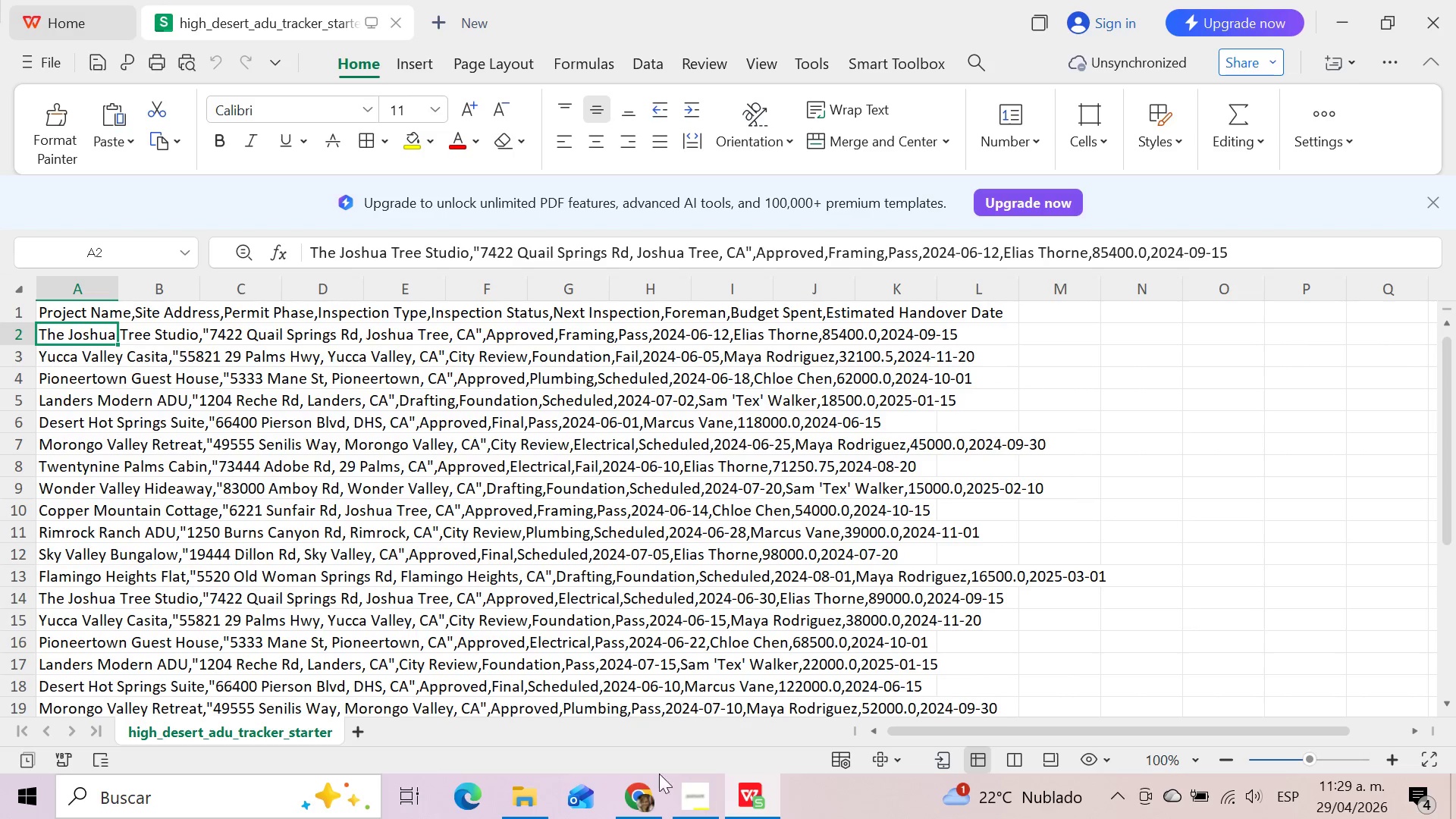 
left_click([648, 801])
 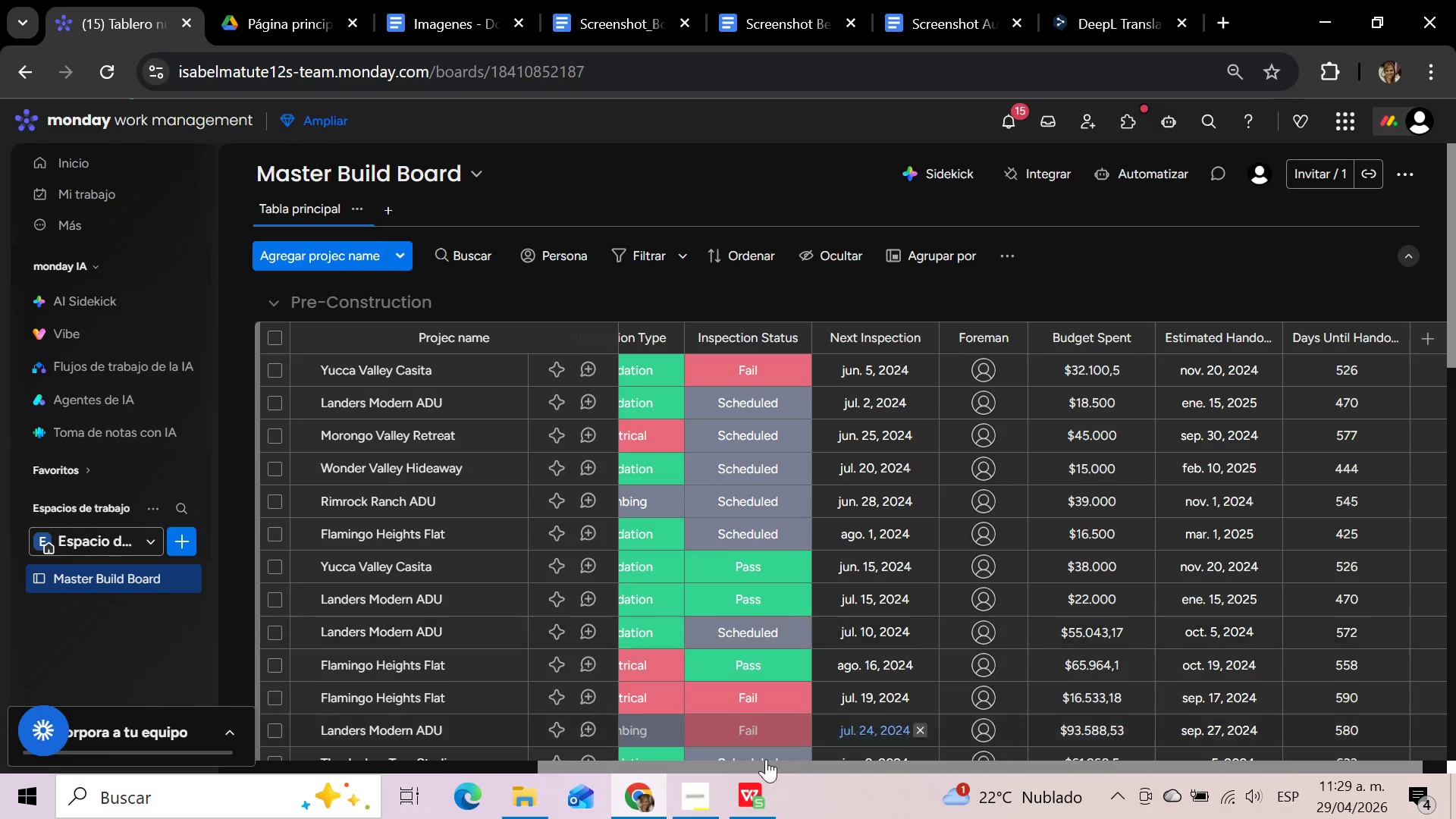 
left_click_drag(start_coordinate=[752, 766], to_coordinate=[853, 755])
 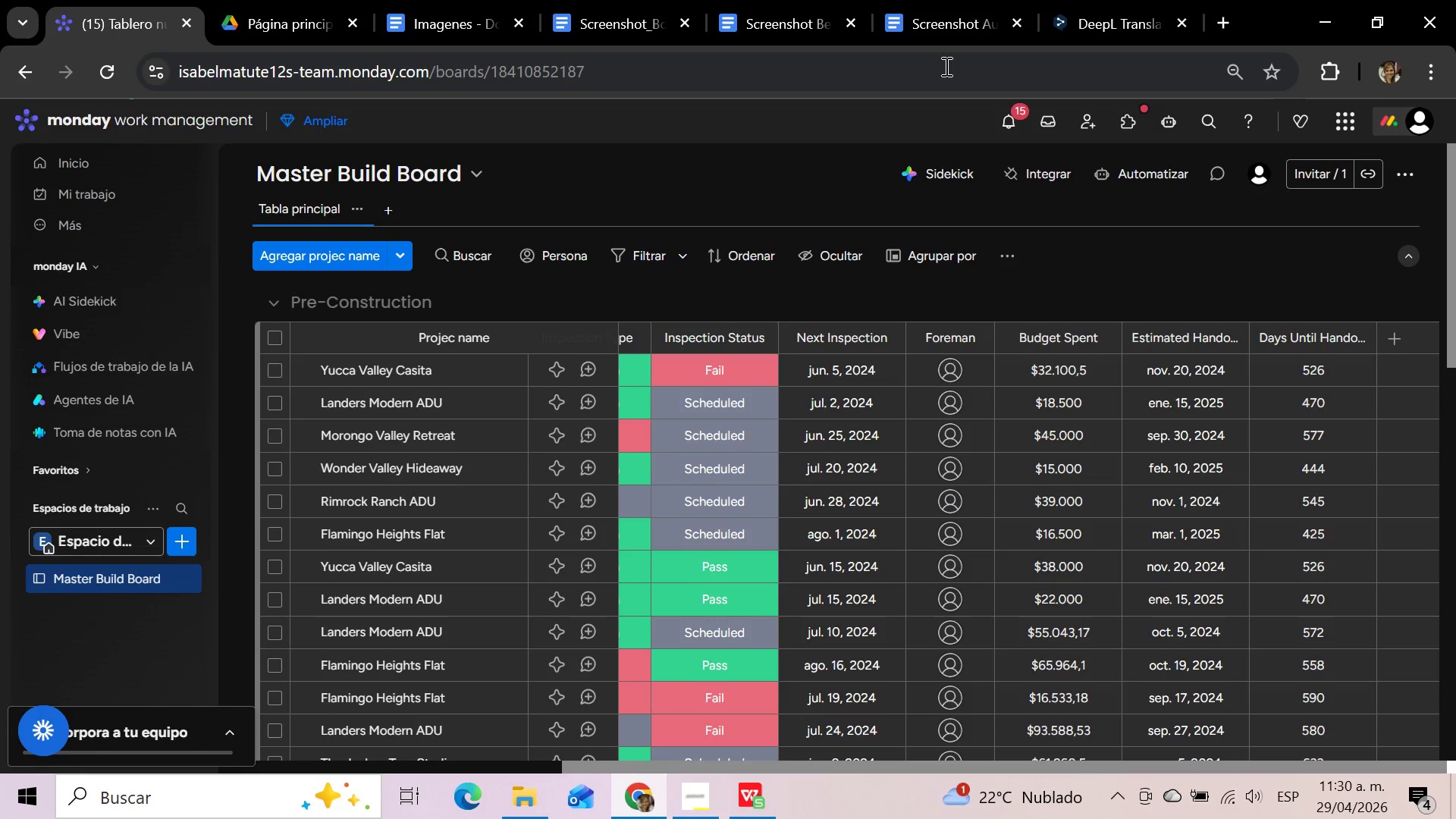 
wait(67.31)
 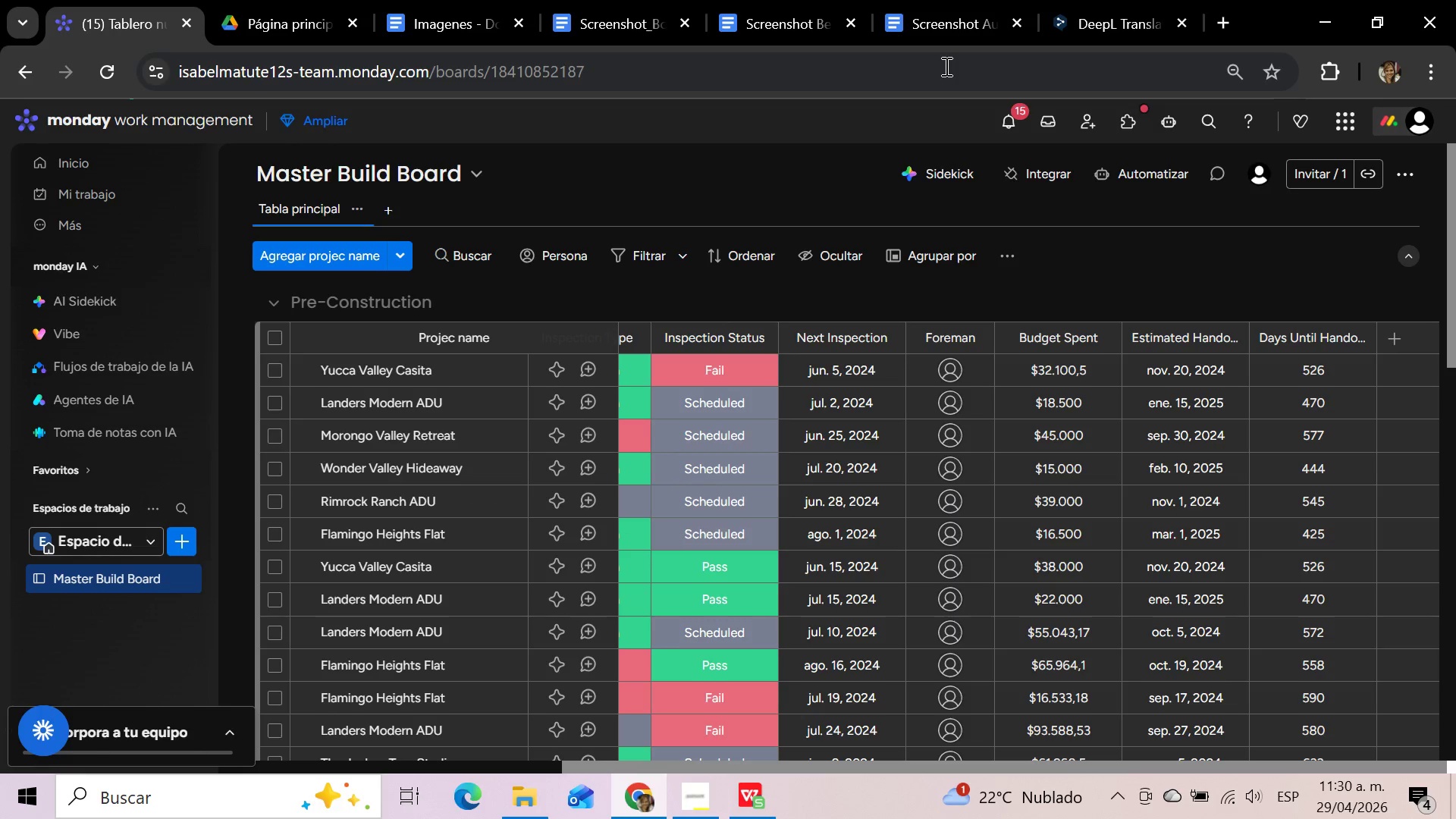 
left_click([1181, 272])
 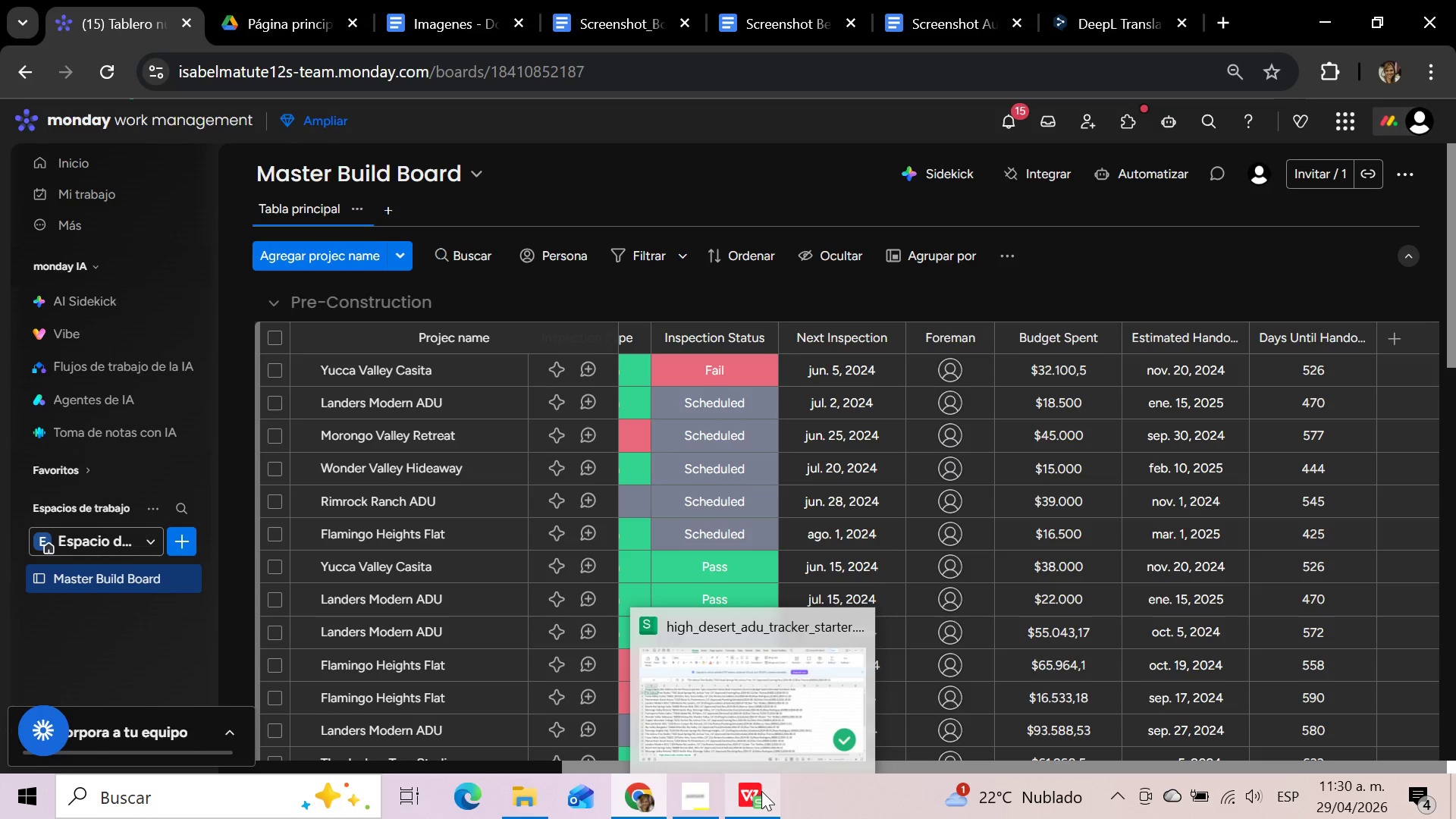 
left_click([761, 791])
 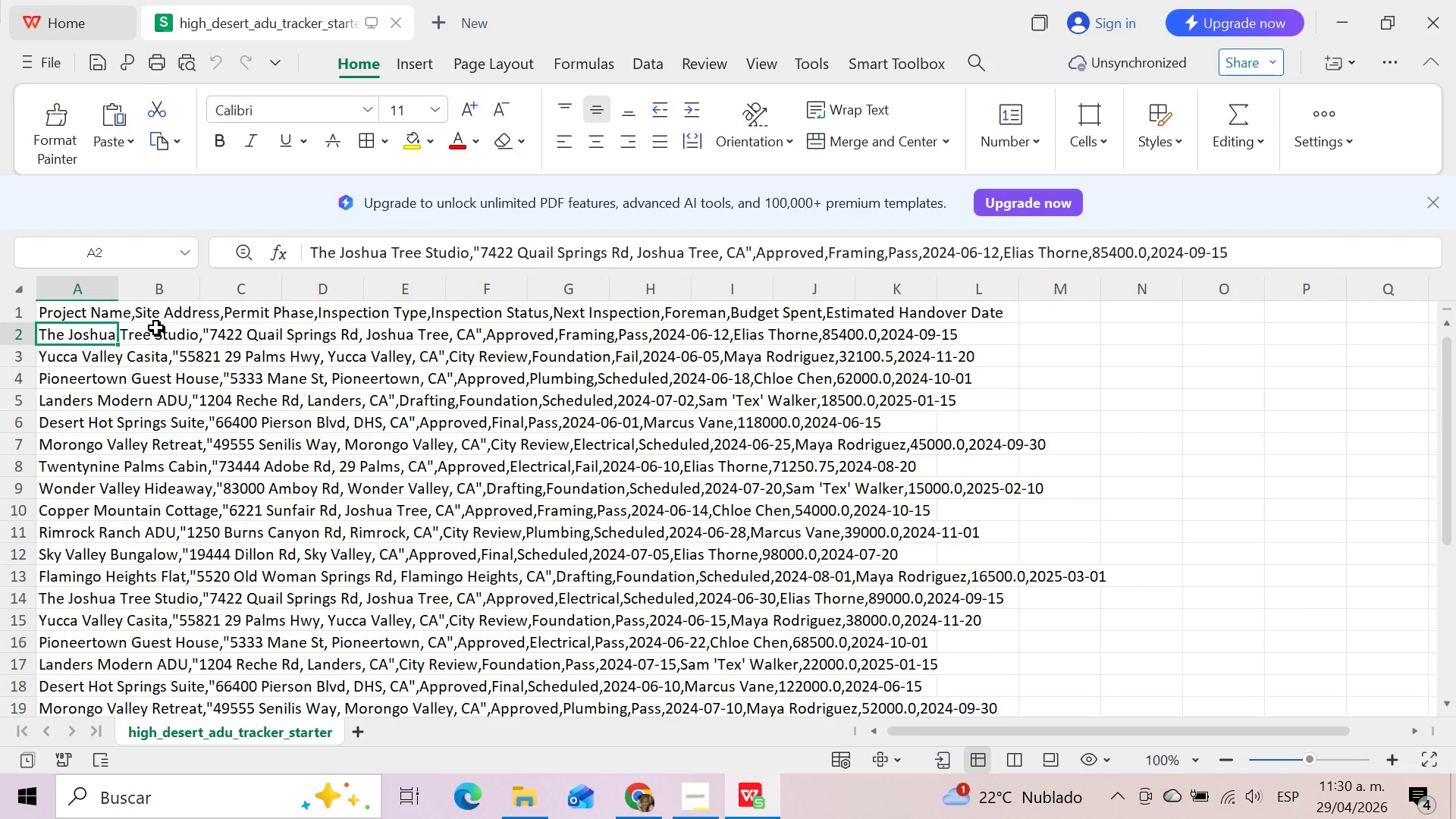 
wait(7.73)
 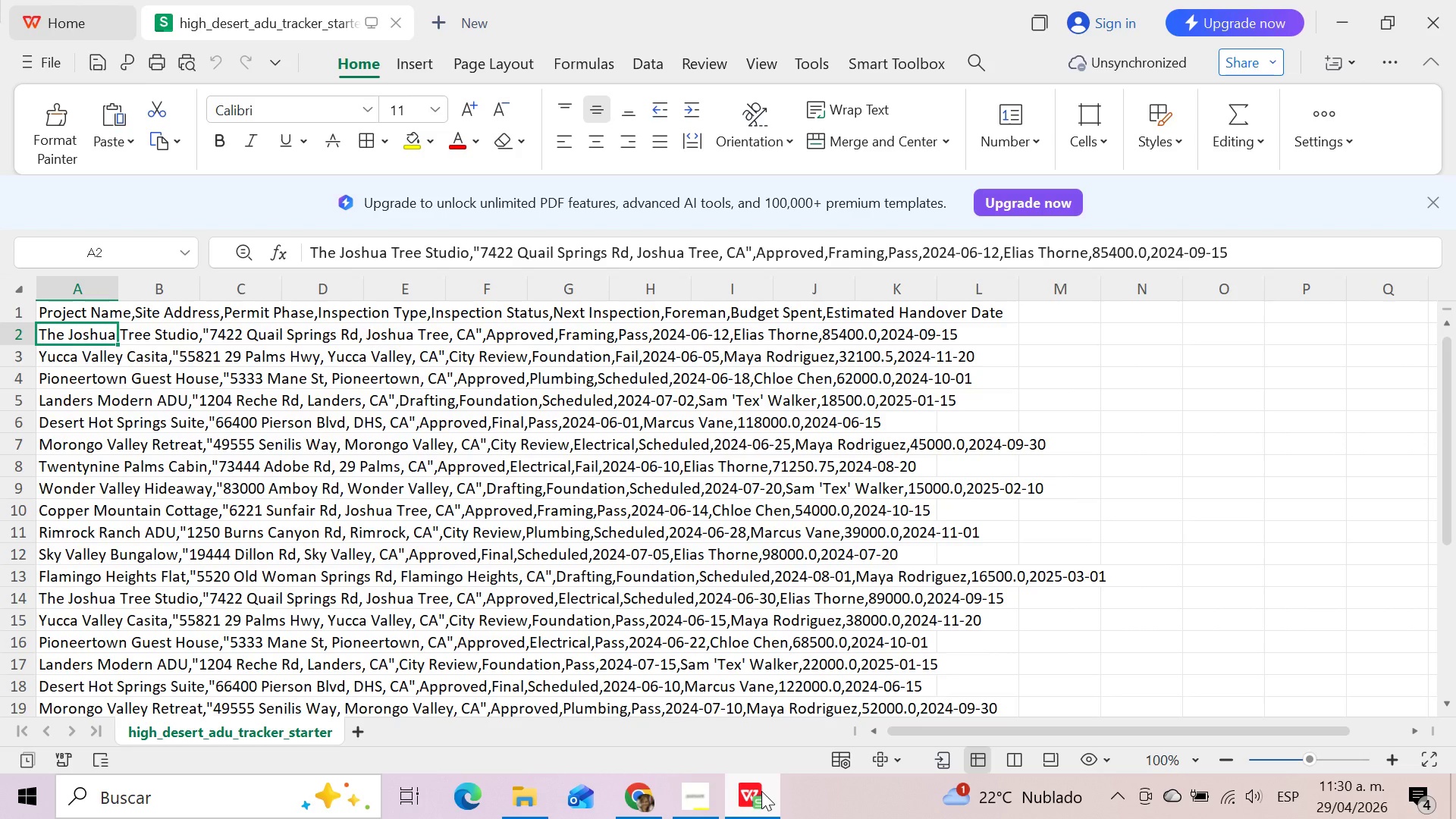 
left_click([397, 334])
 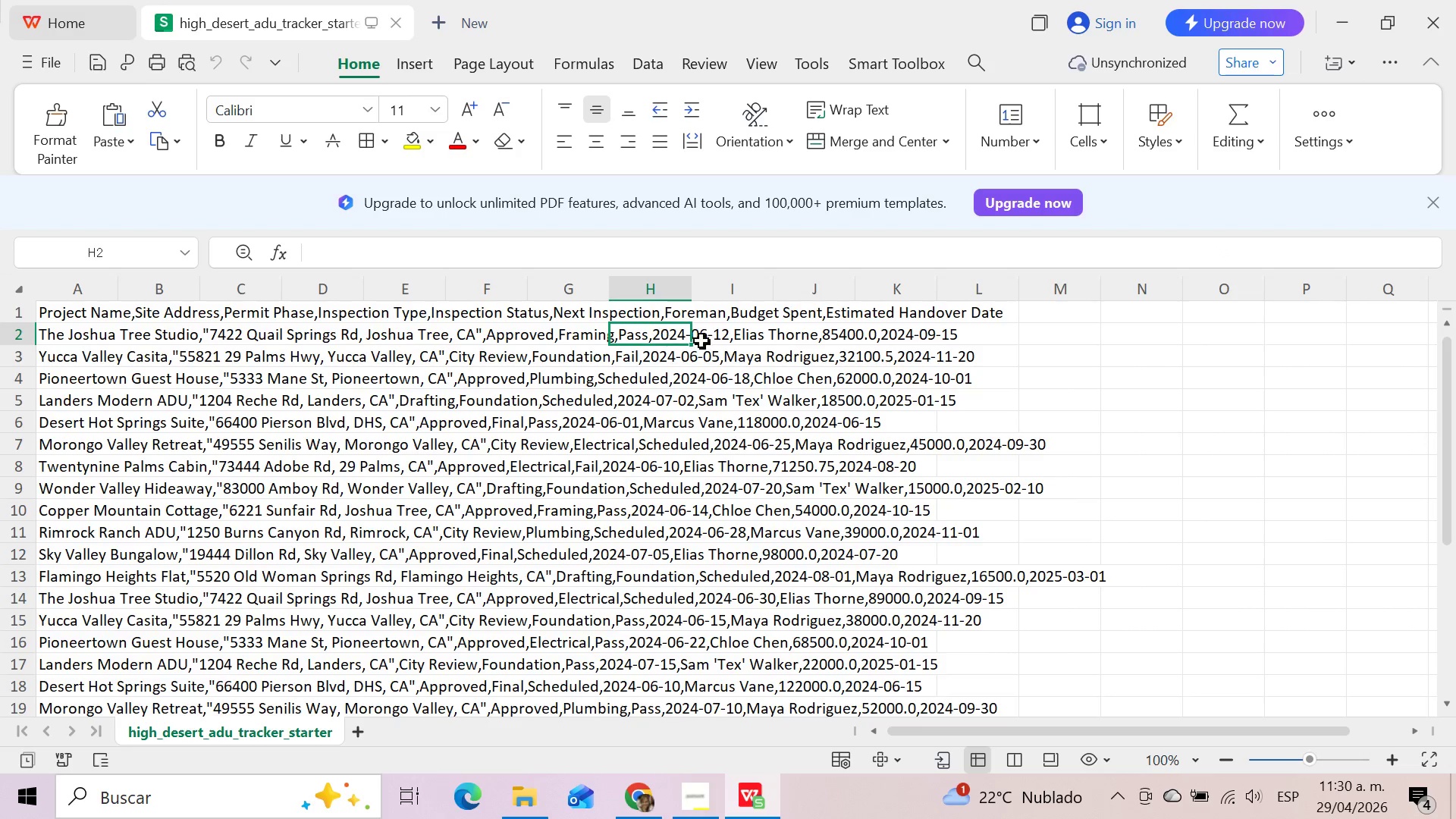 
left_click([740, 340])
 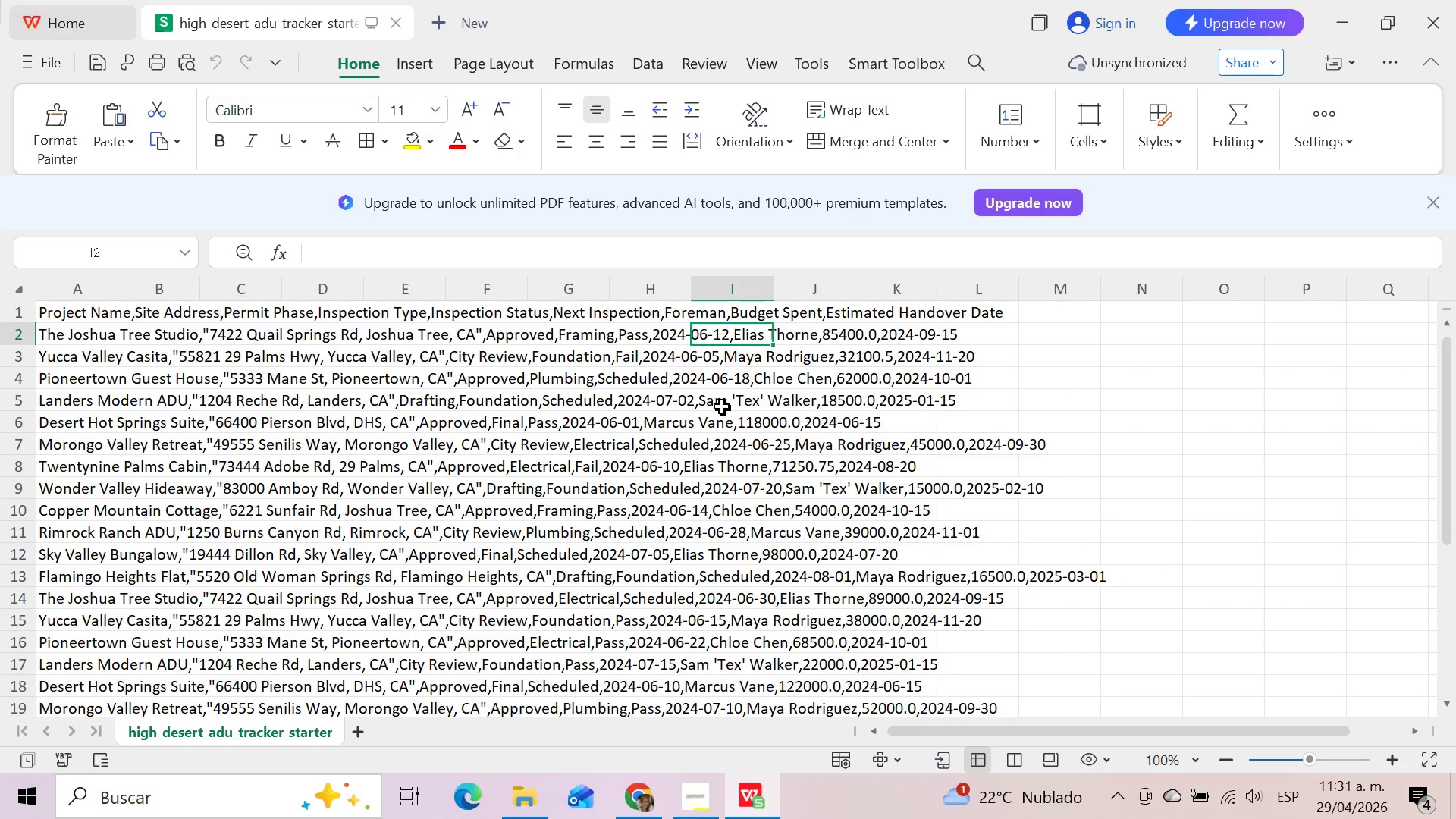 
wait(44.28)
 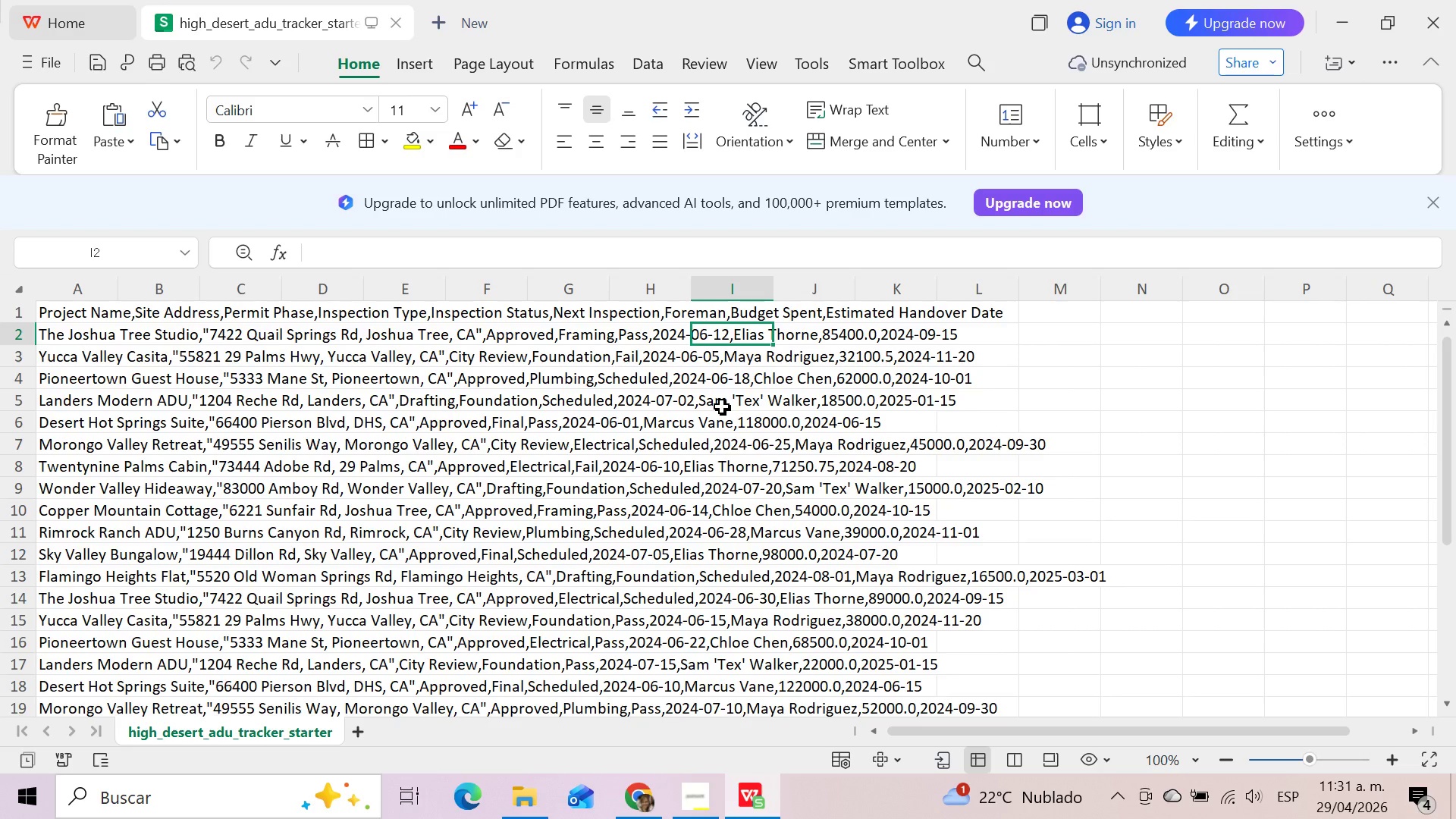 
left_click([635, 794])
 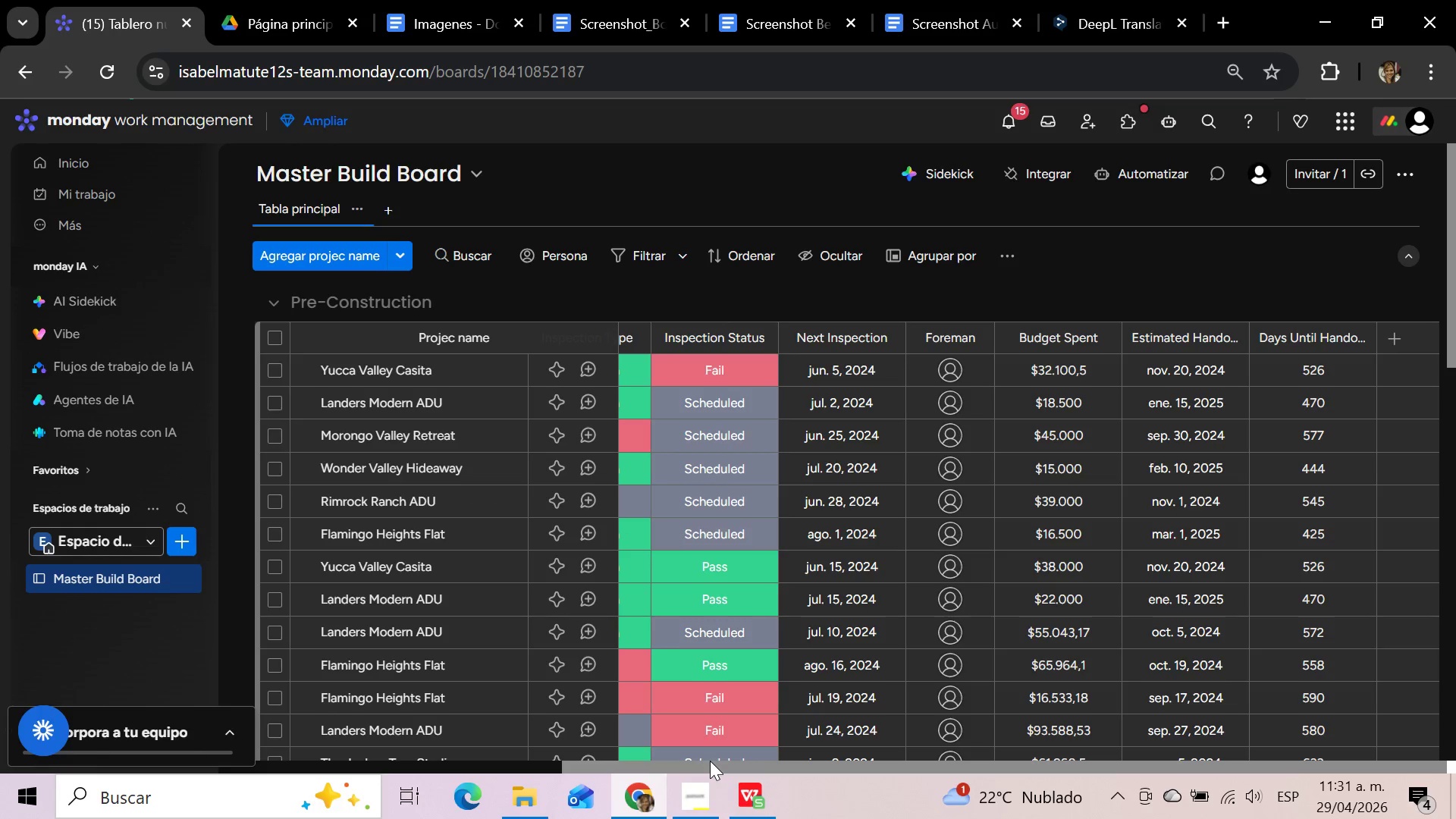 
left_click_drag(start_coordinate=[710, 766], to_coordinate=[1177, 752])
 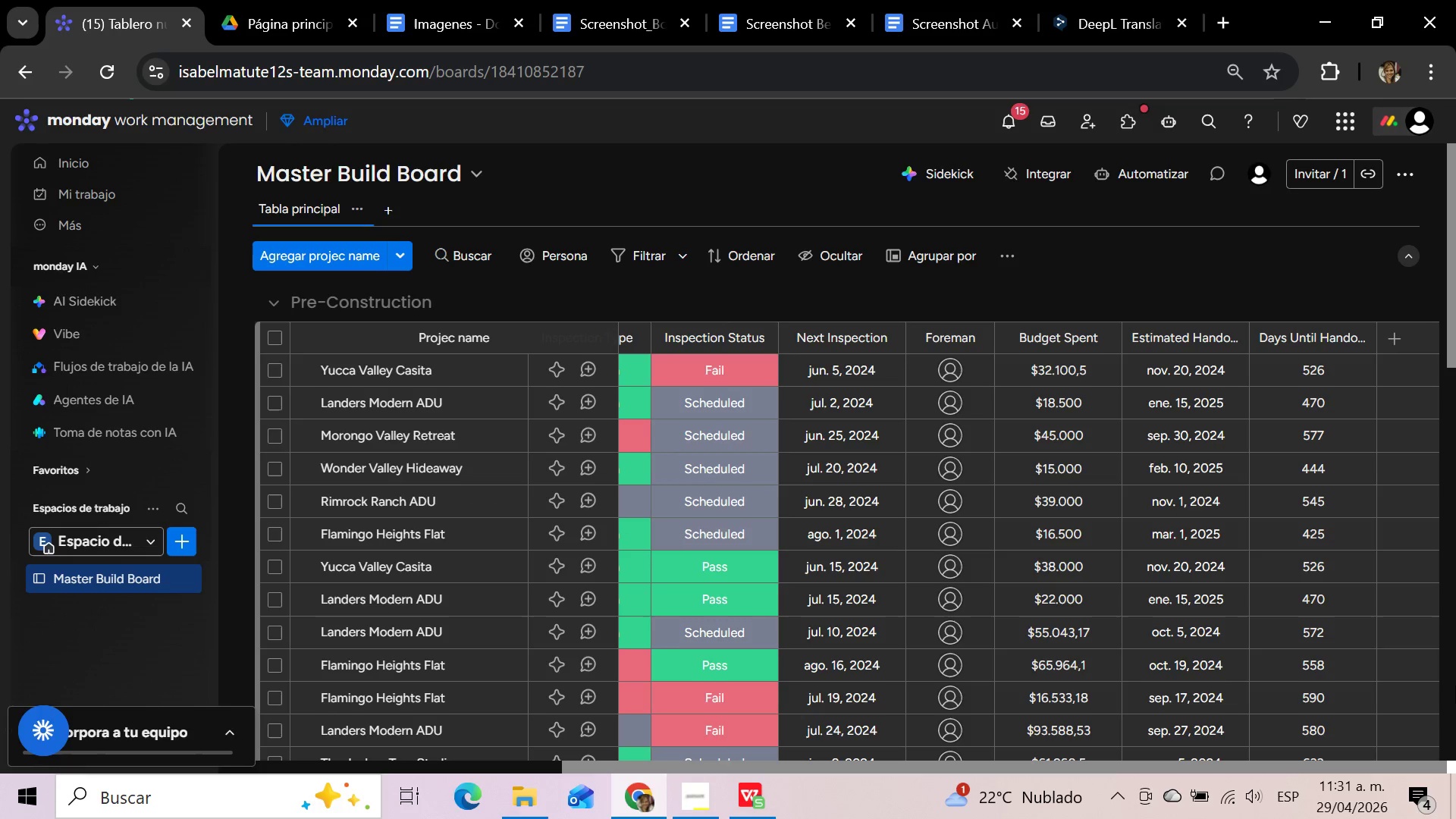 
wait(5.53)
 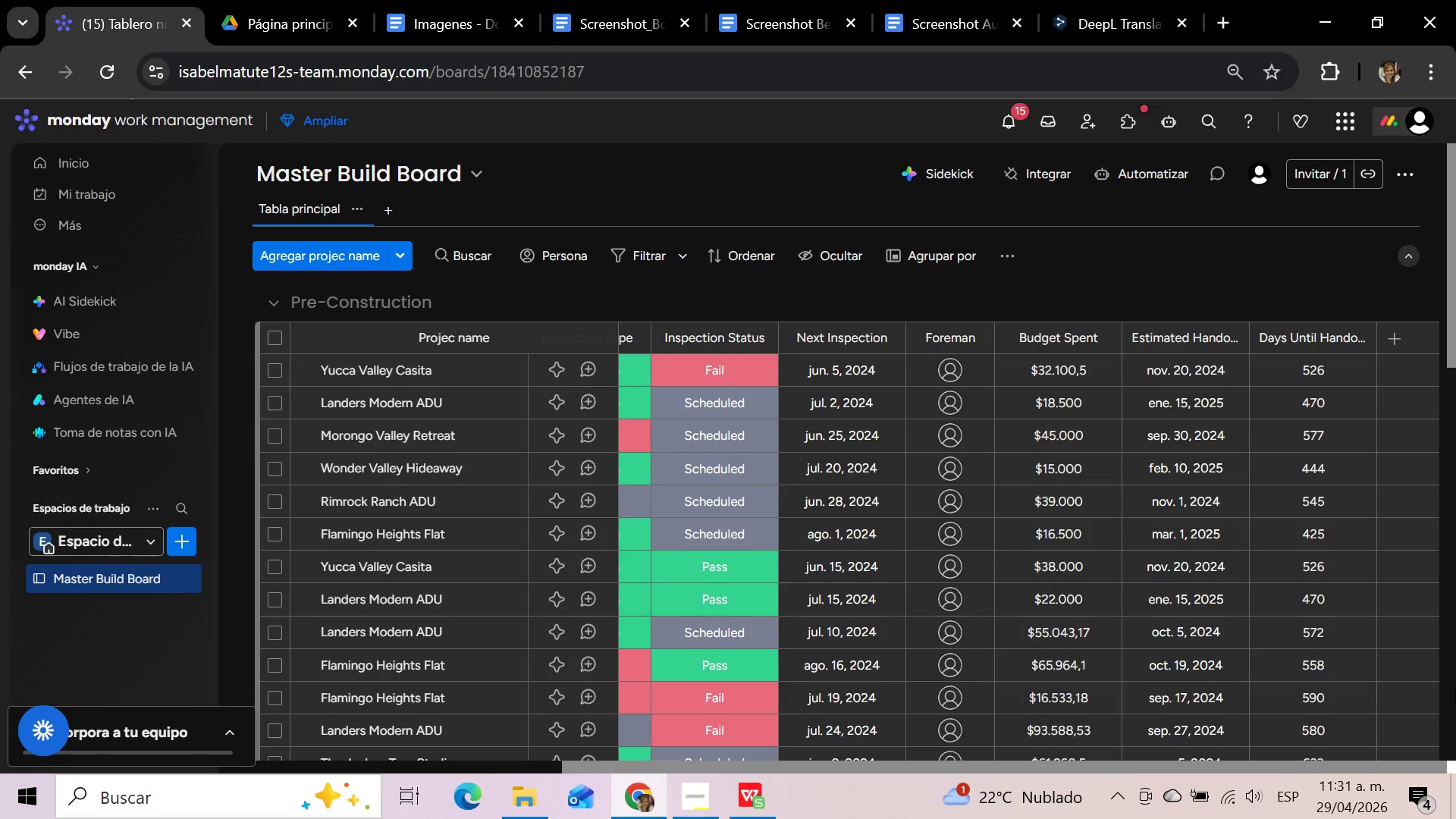 
left_click([1271, 256])
 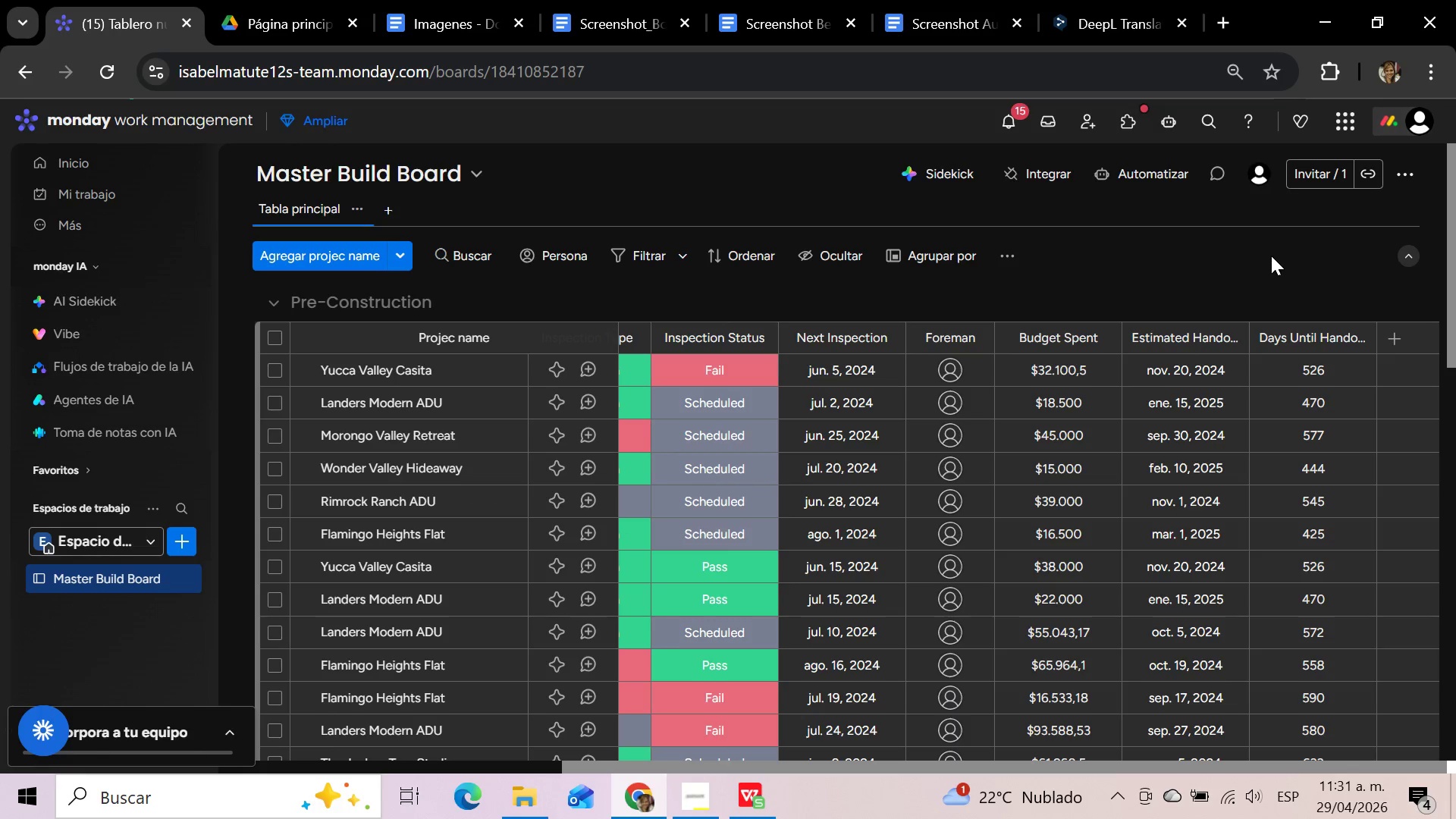 
scroll: coordinate [1271, 256], scroll_direction: down, amount: 1.0
 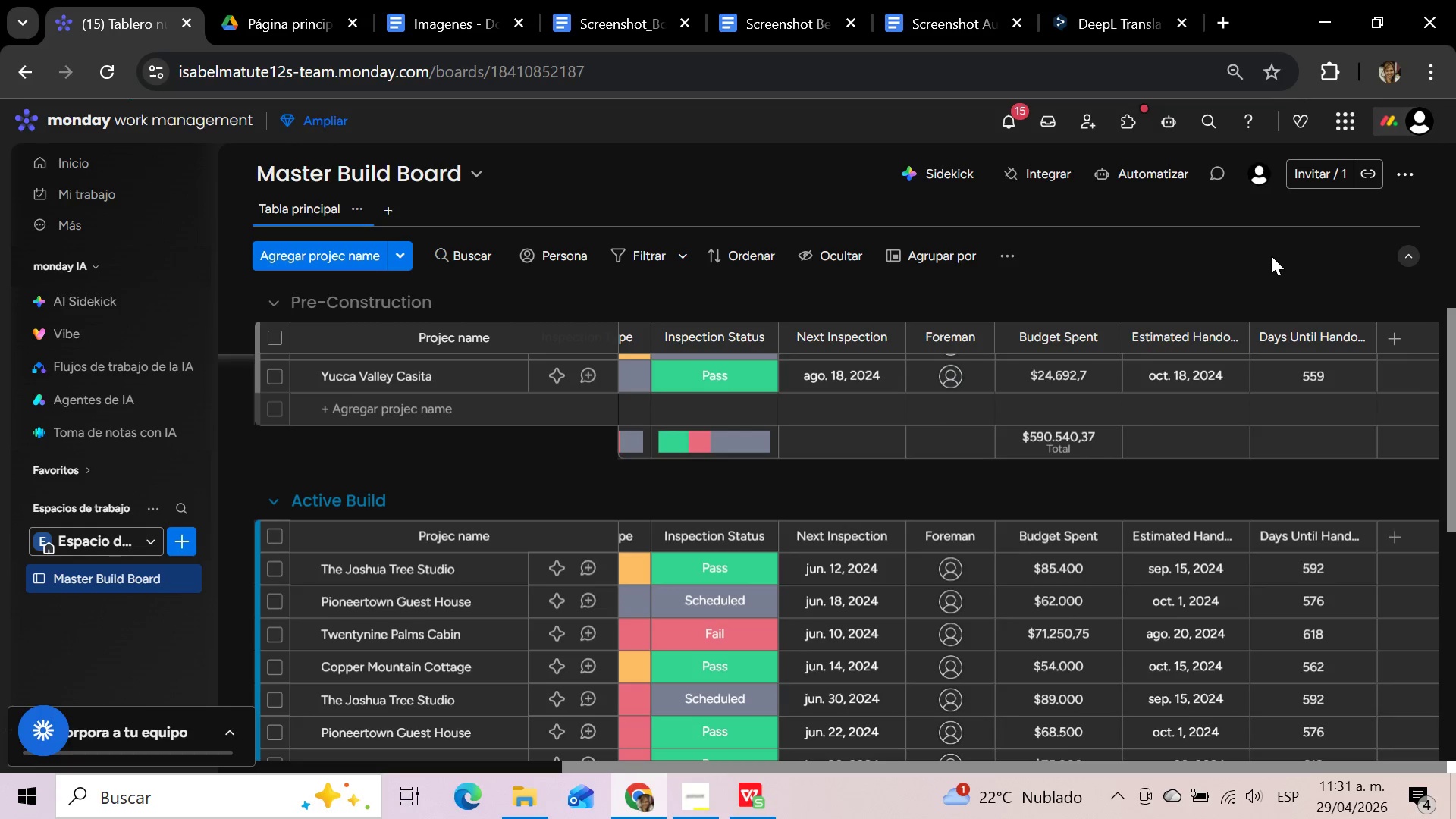 
scroll: coordinate [1271, 256], scroll_direction: up, amount: 15.0
 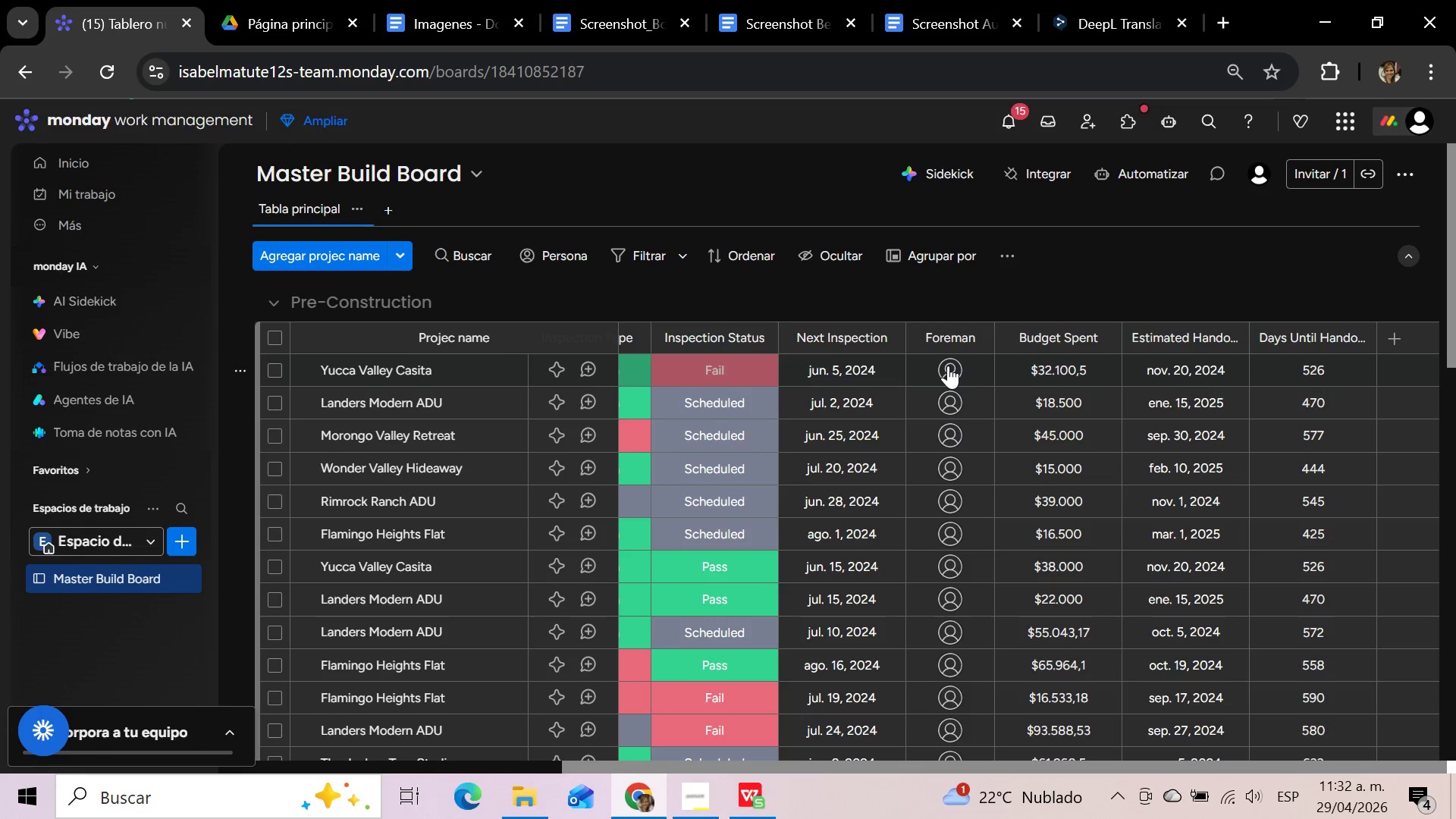 
wait(63.89)
 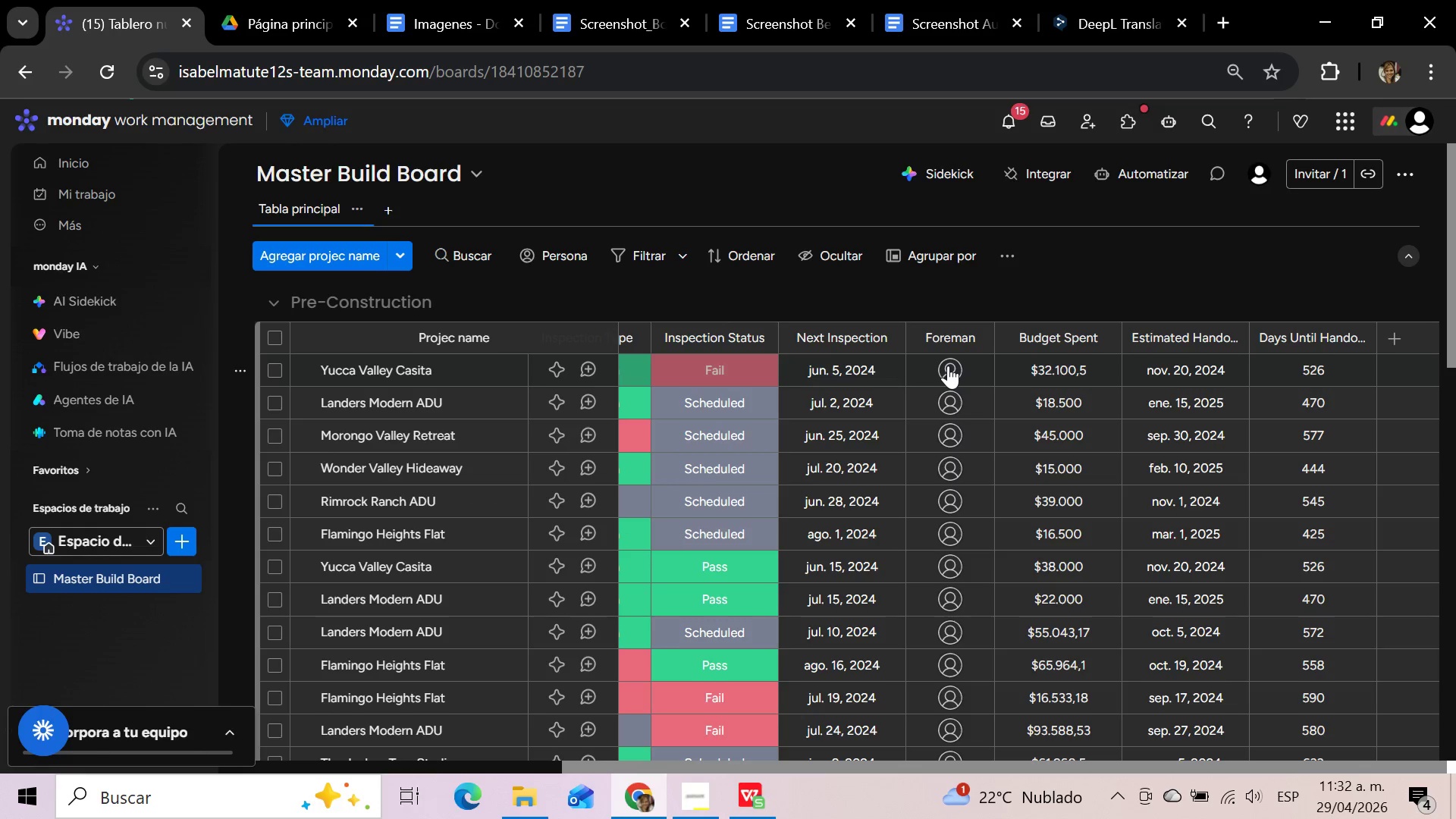 
left_click([948, 366])
 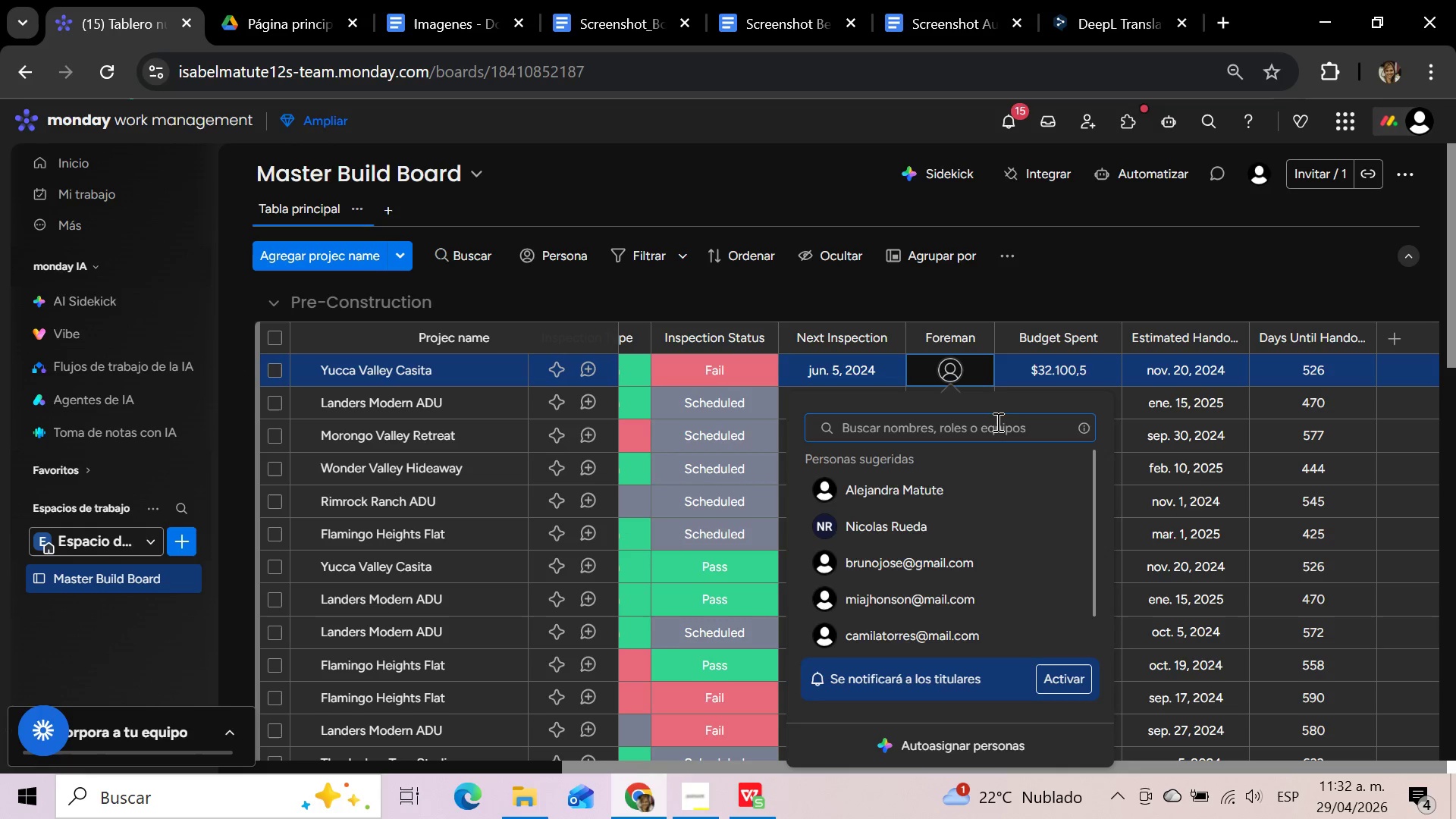 
type(Elias Thorne)
 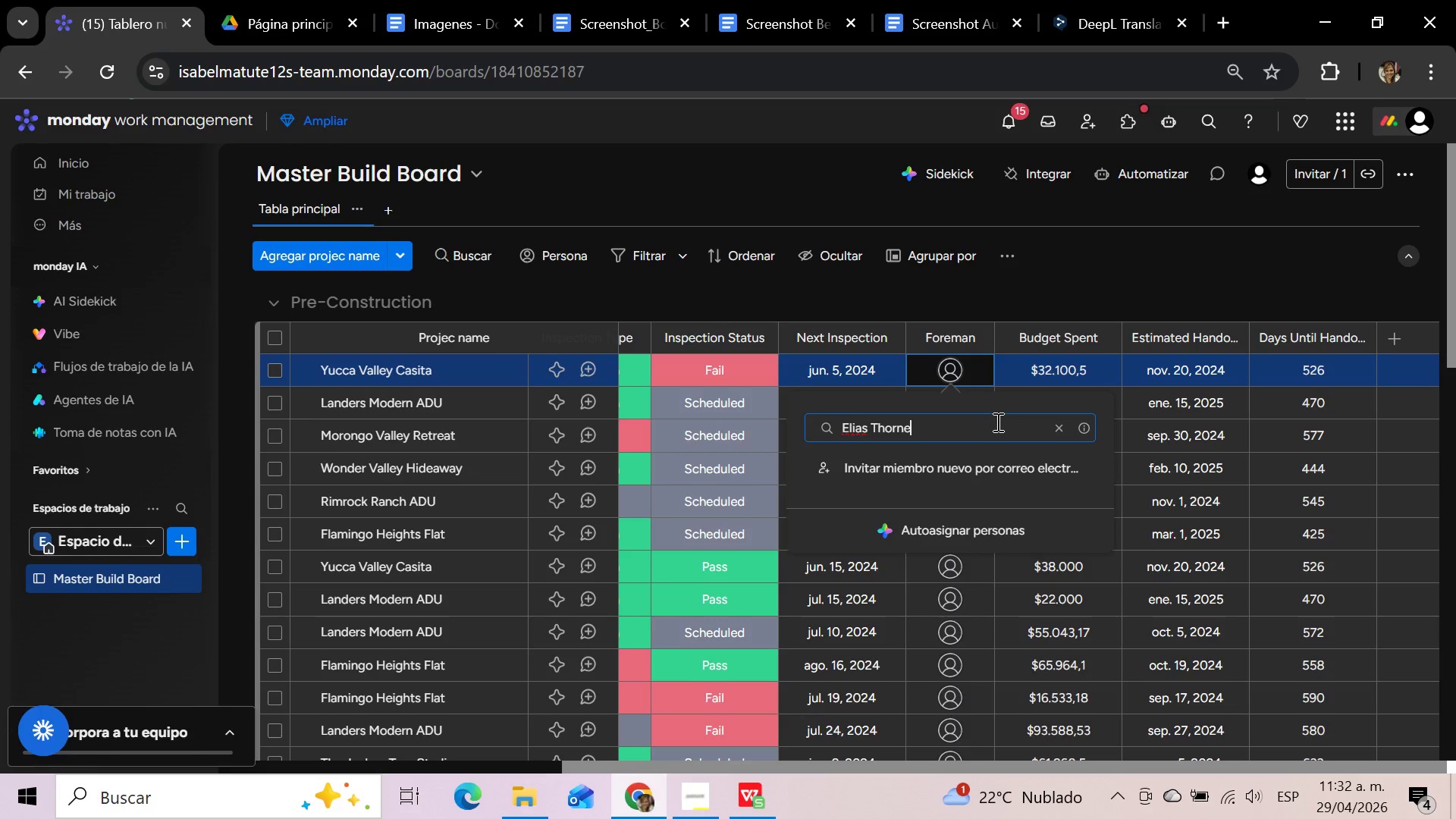 
key(Enter)
 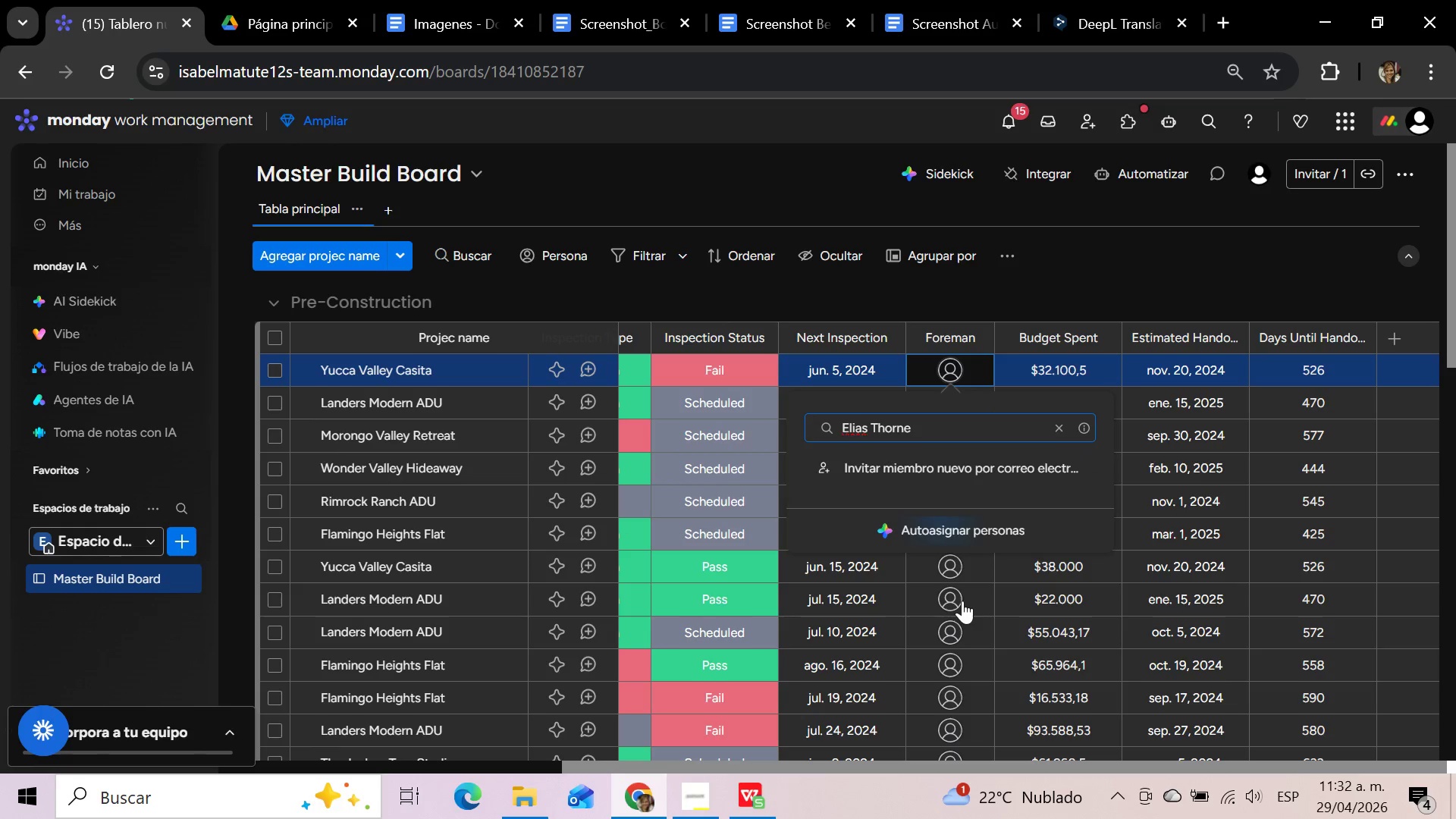 
left_click([1102, 274])
 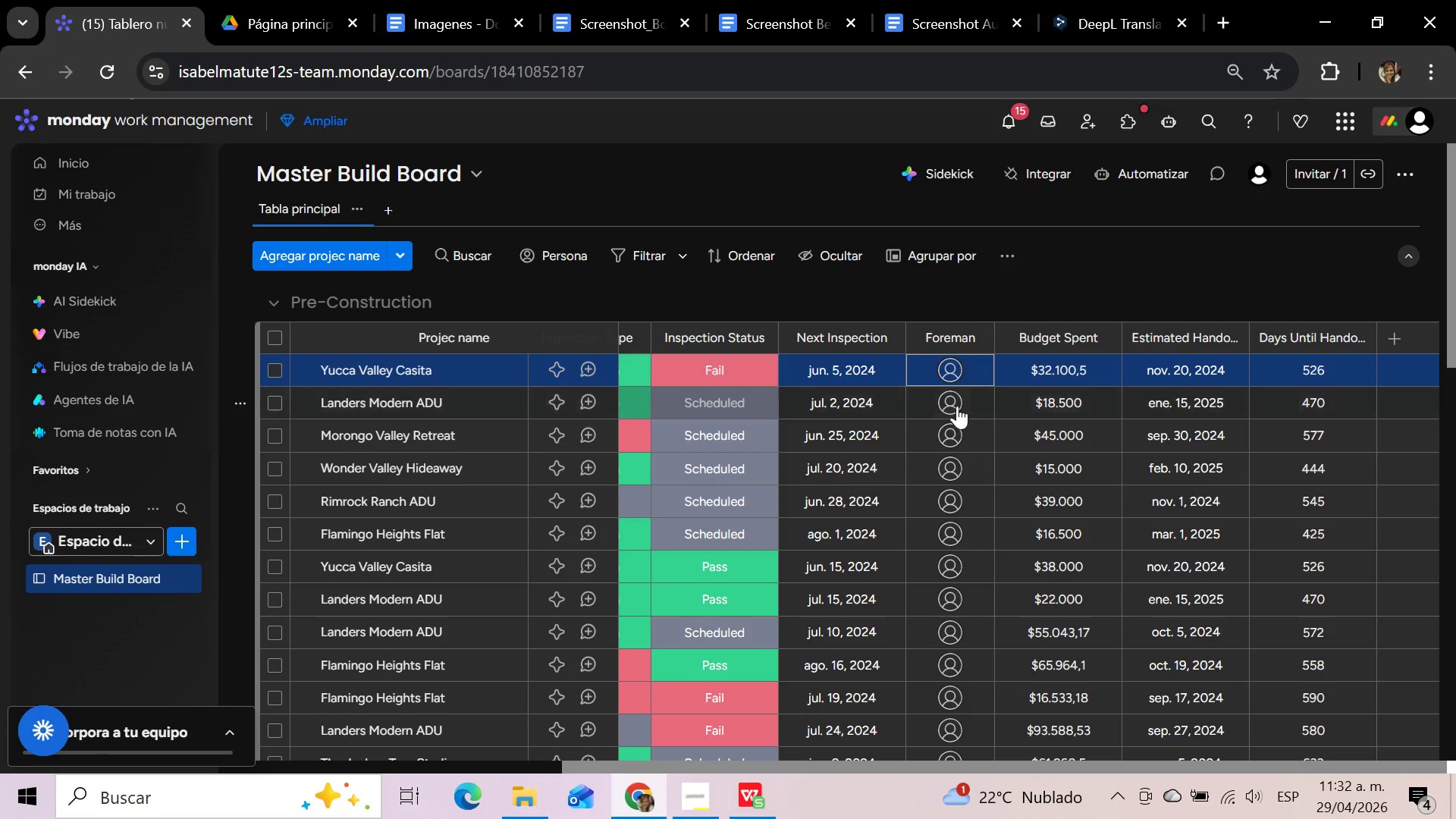 
left_click([949, 400])
 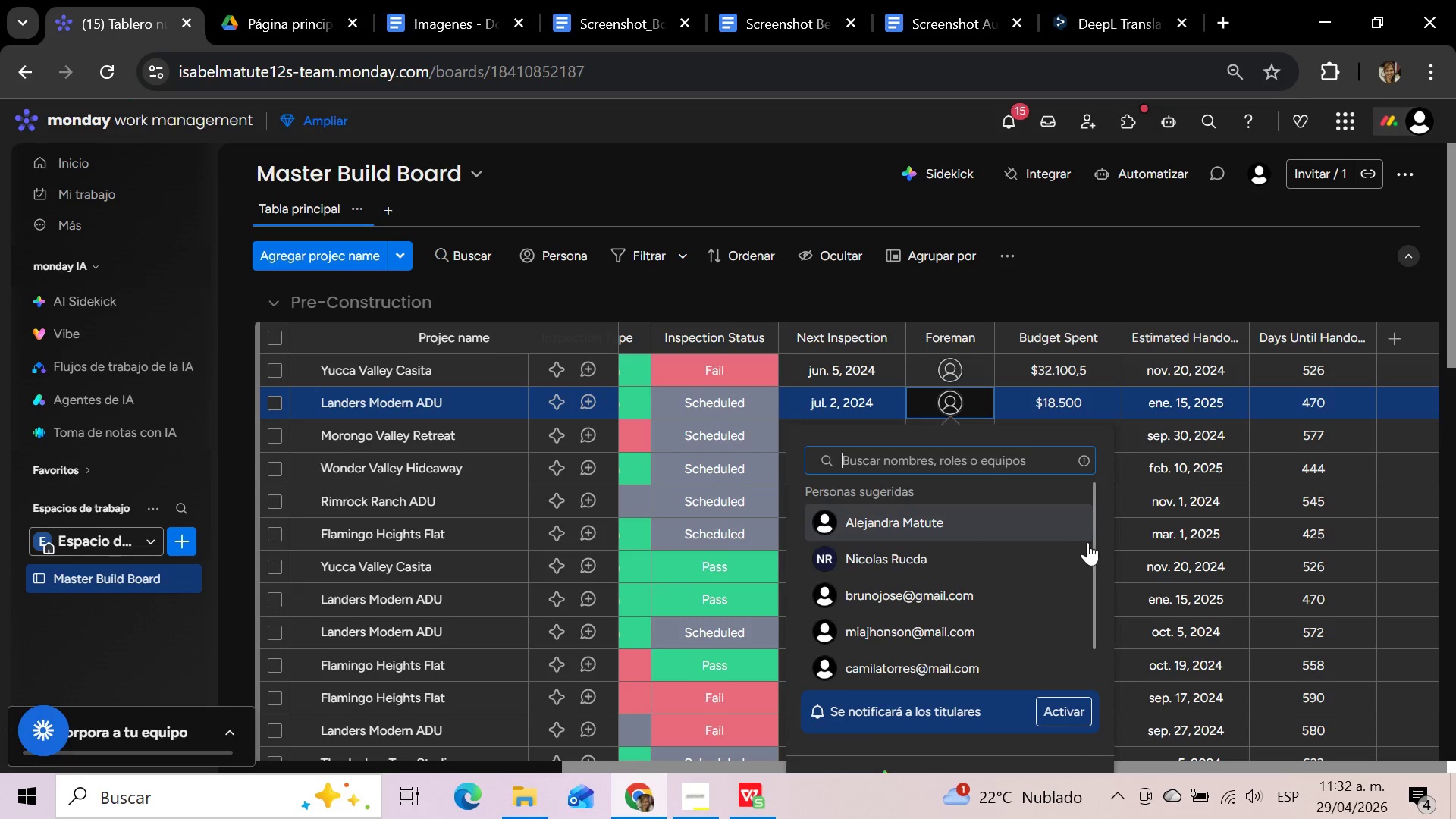 
left_click_drag(start_coordinate=[1094, 543], to_coordinate=[1087, 494])
 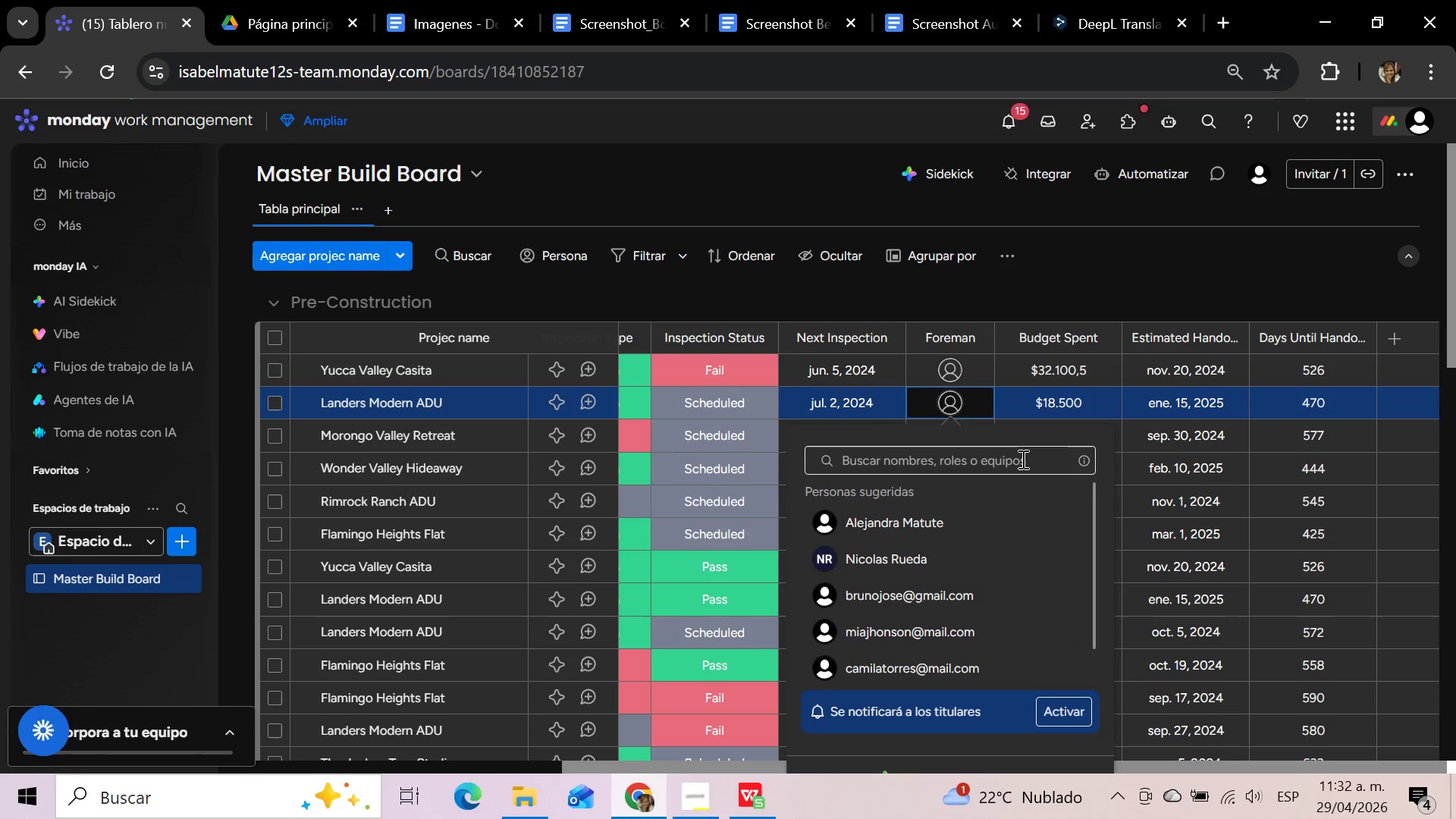 
left_click([1021, 459])
 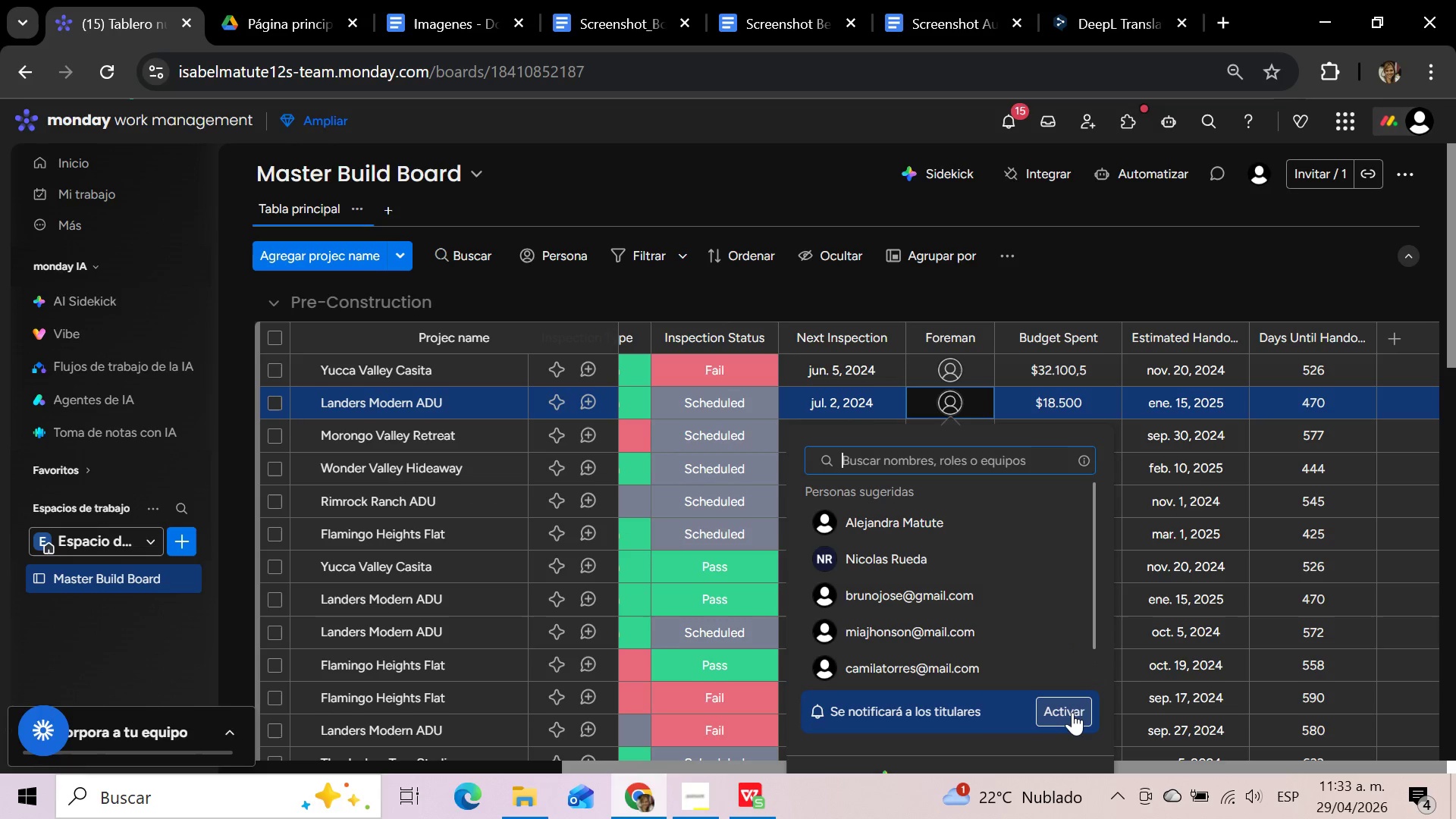 
scroll: coordinate [1012, 548], scroll_direction: down, amount: 3.0
 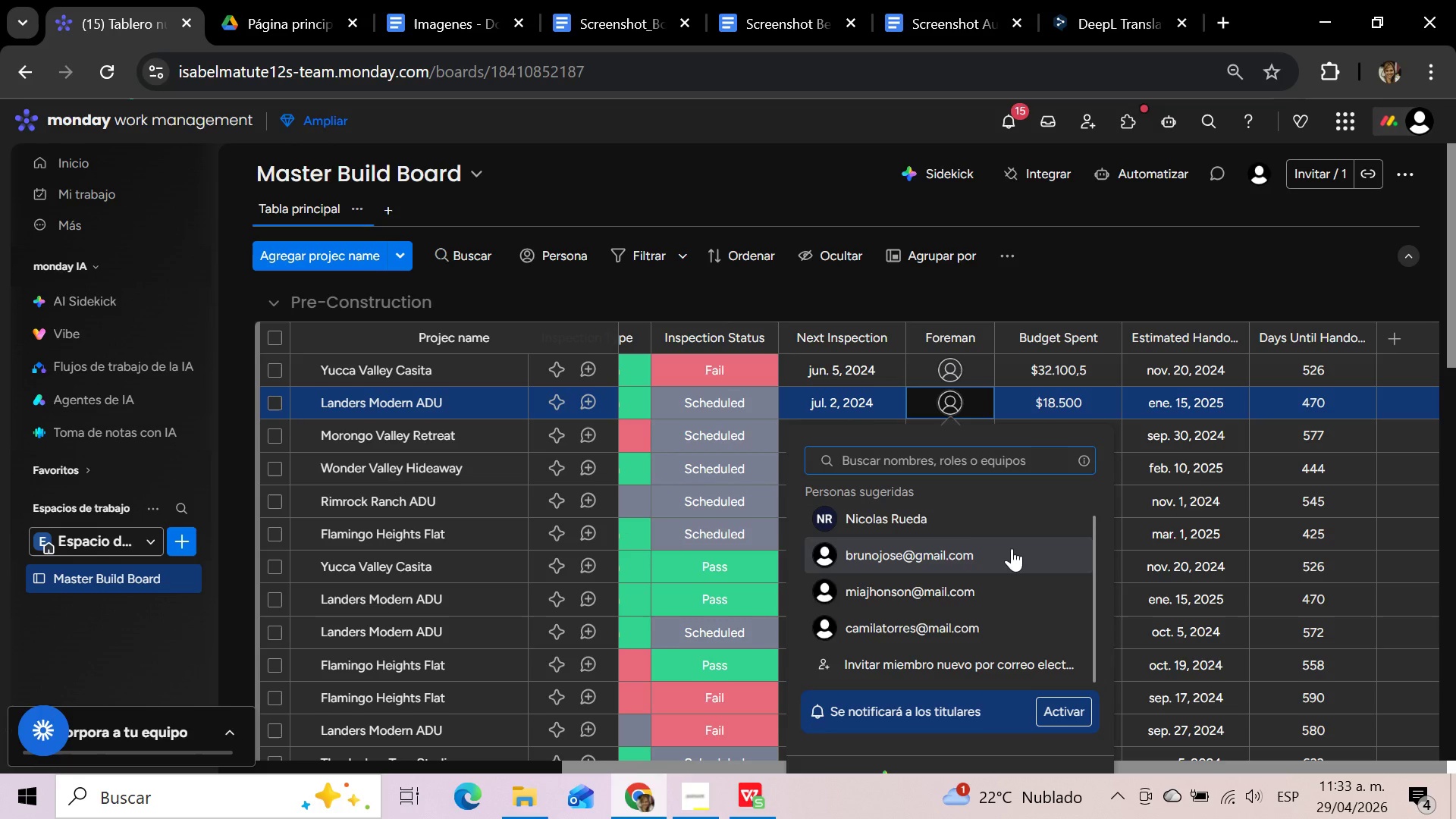 
scroll: coordinate [1012, 548], scroll_direction: up, amount: 3.0
 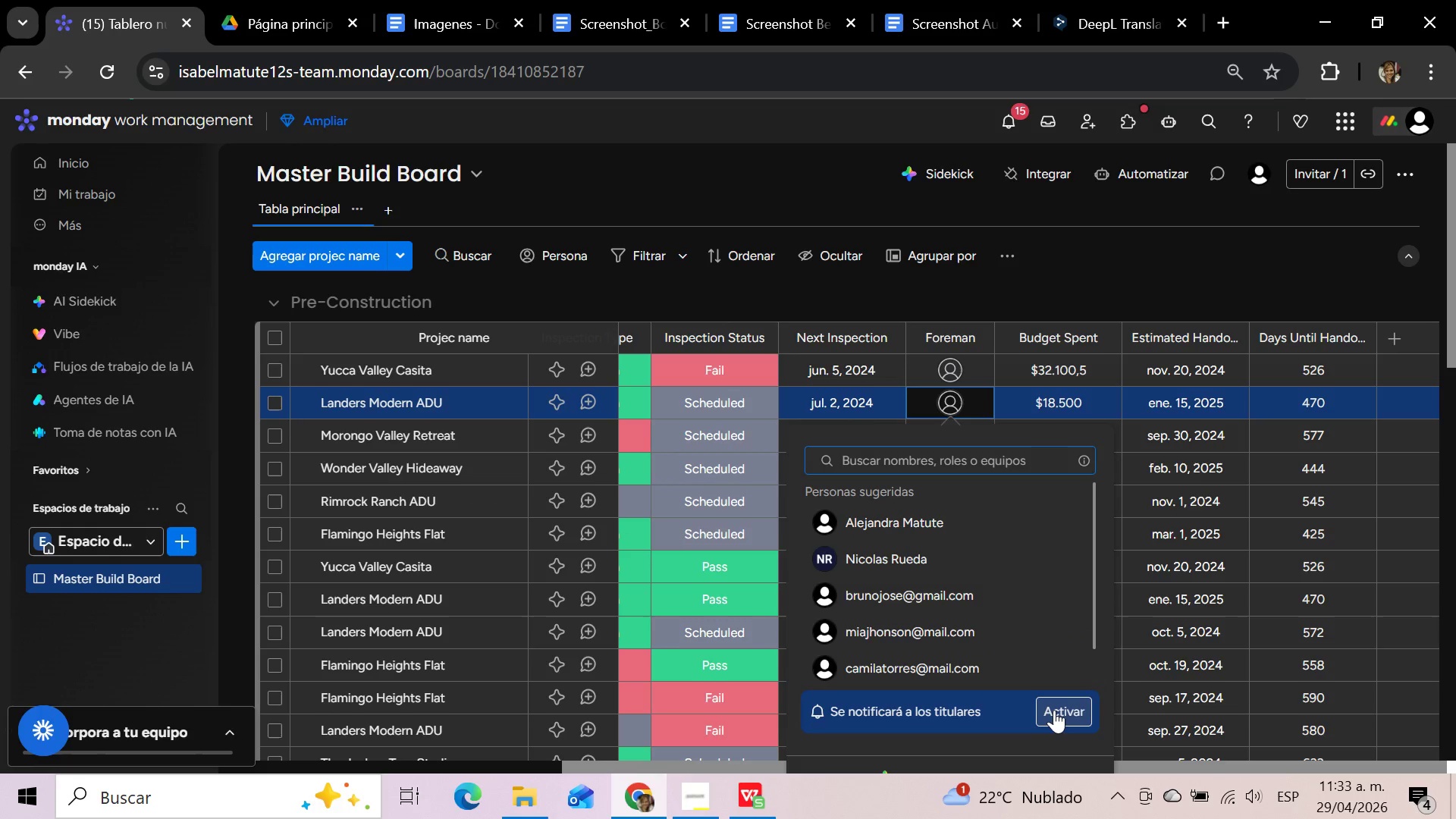 
left_click([1054, 710])
 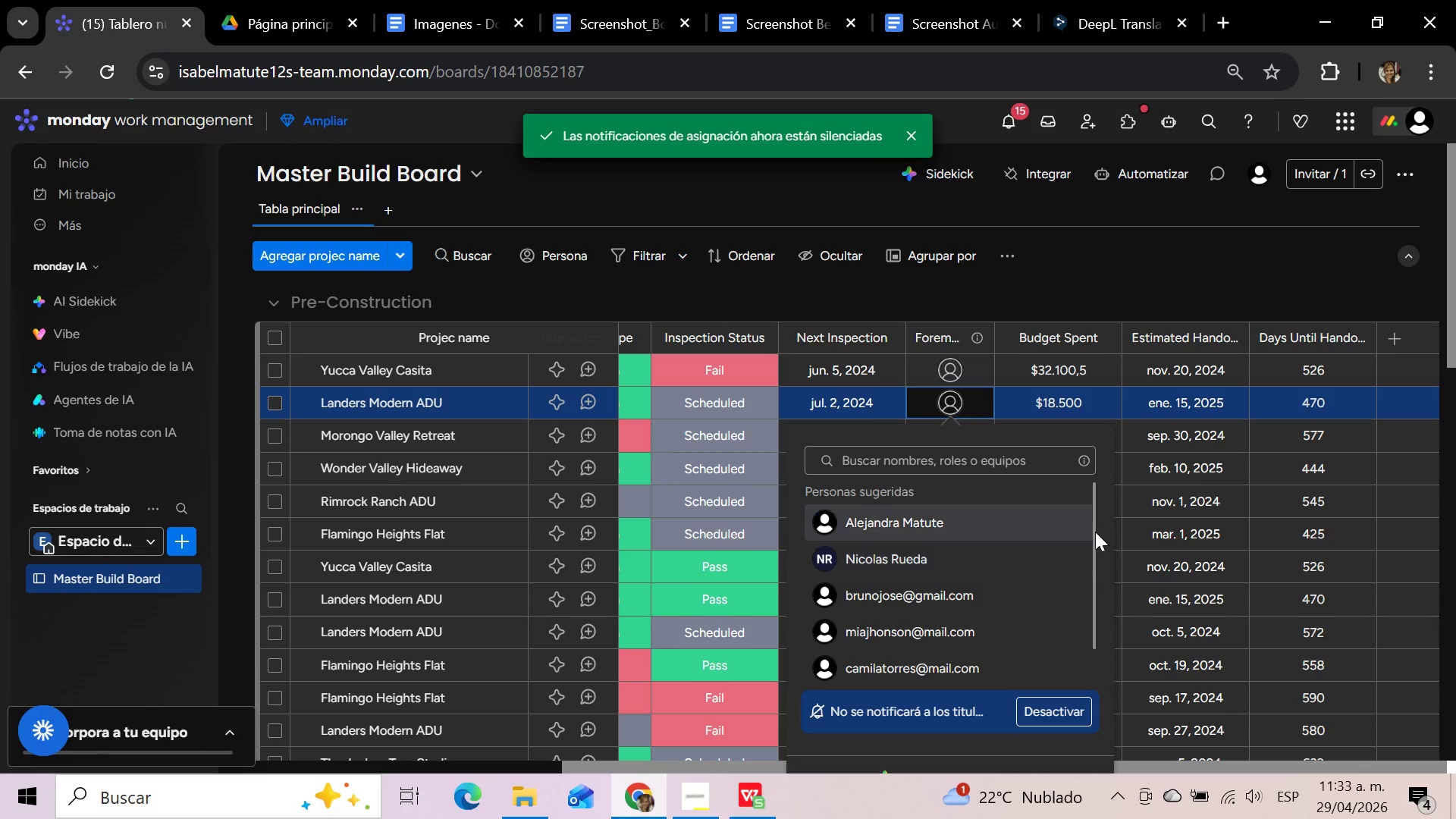 
left_click_drag(start_coordinate=[1094, 502], to_coordinate=[1092, 490])
 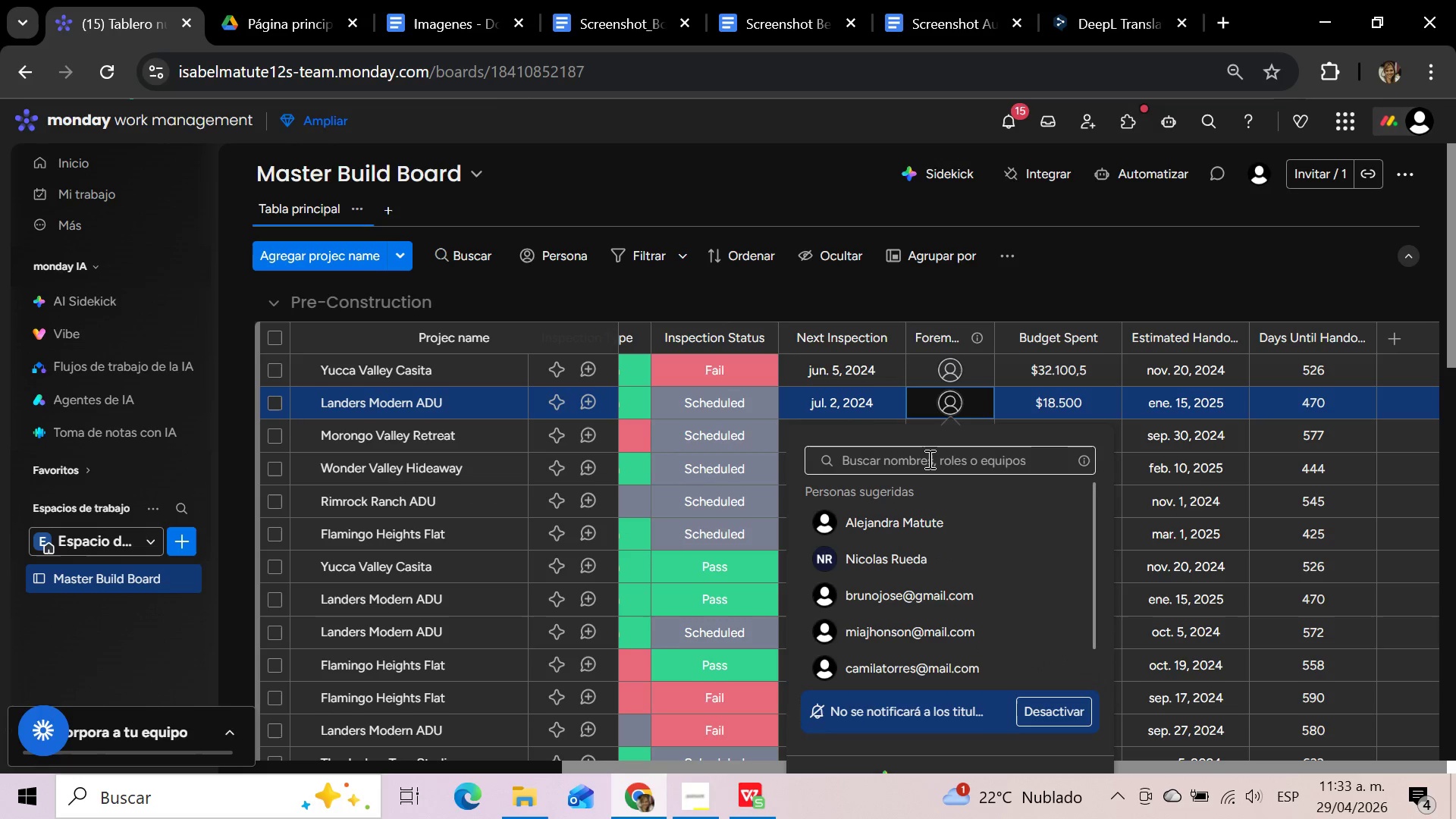 
left_click([928, 459])
 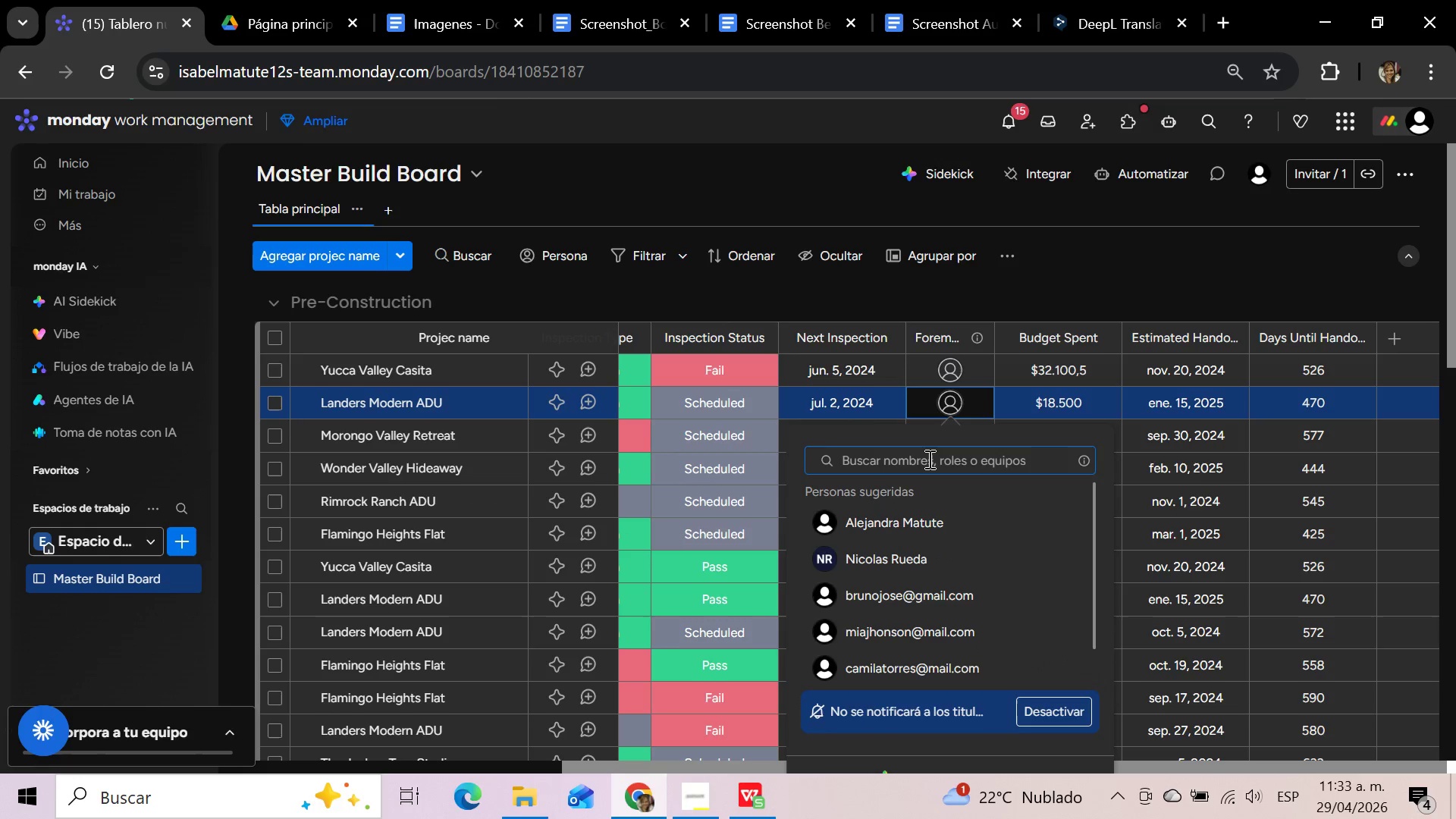 
type(Maya Rodriguez)
 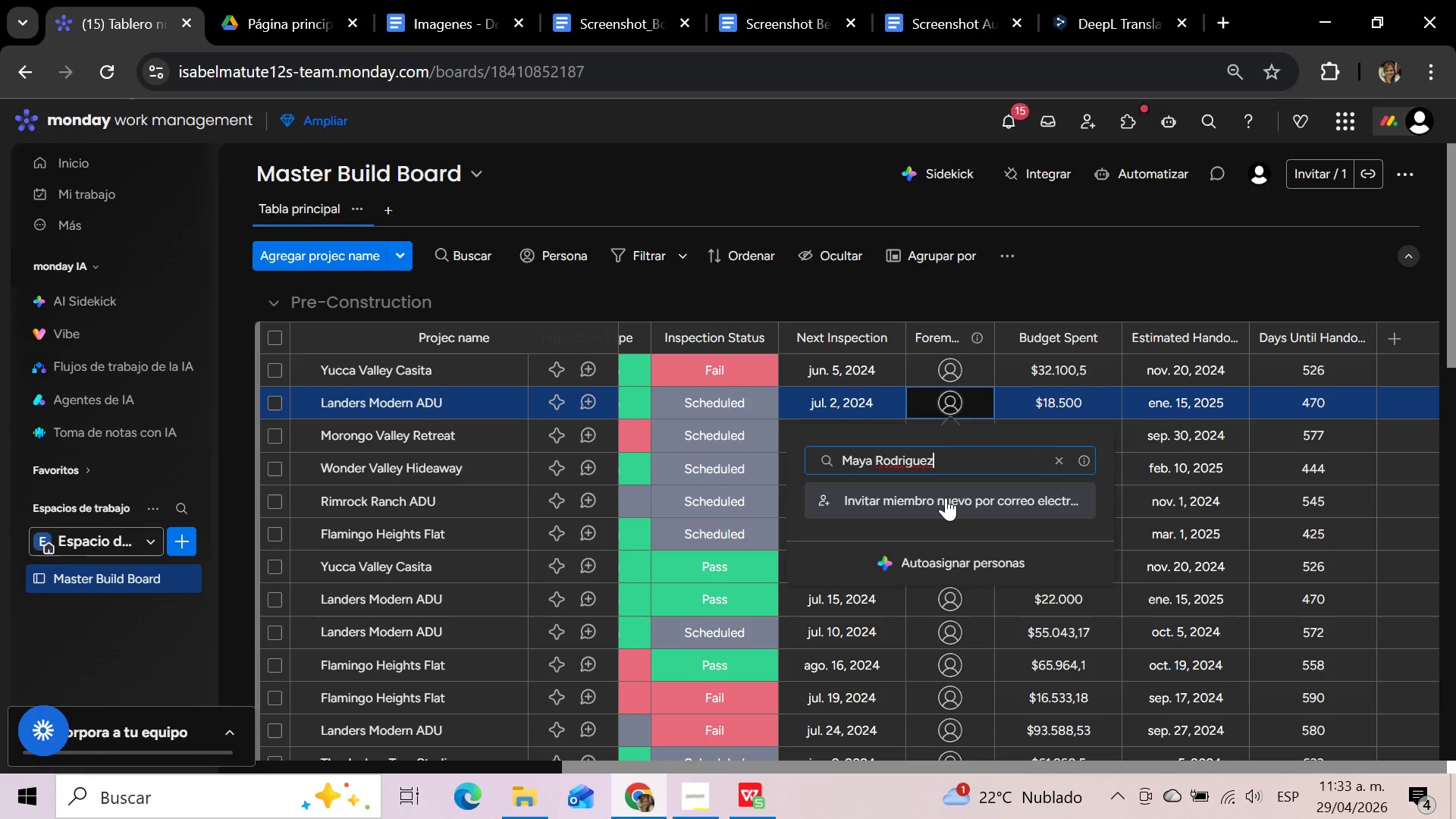 
left_click([946, 497])
 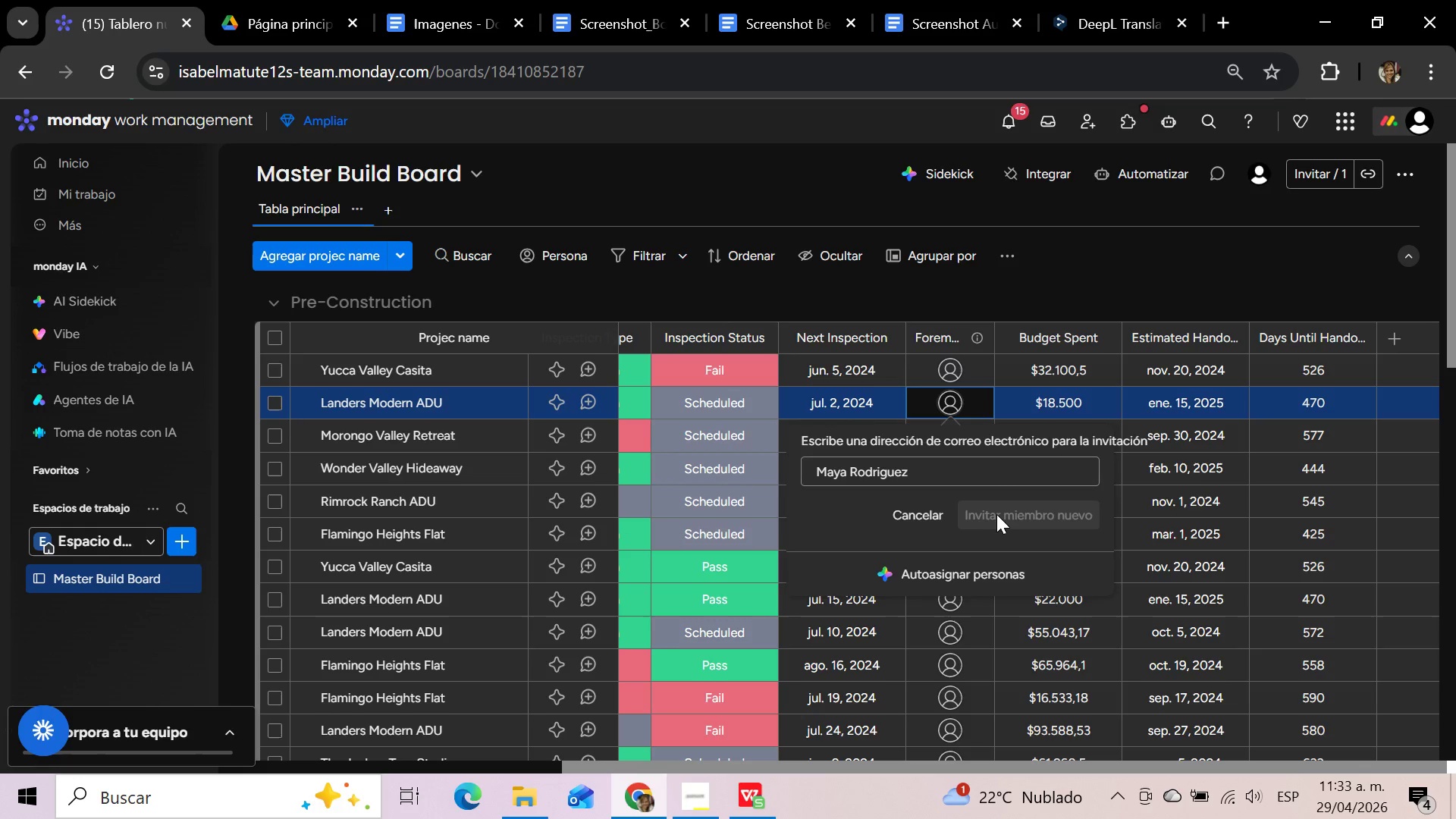 
left_click([1157, 290])
 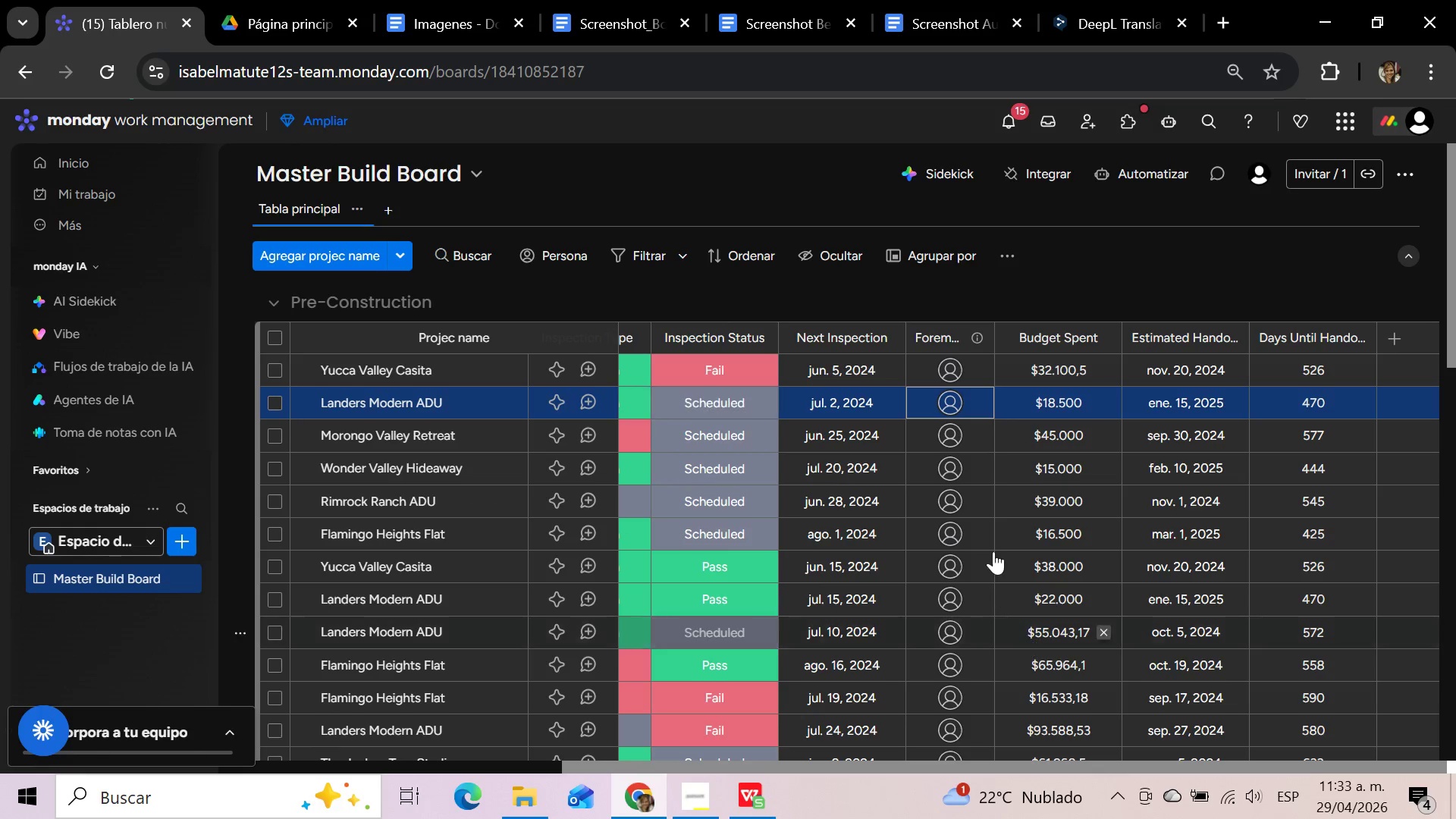 
left_click([977, 426])
 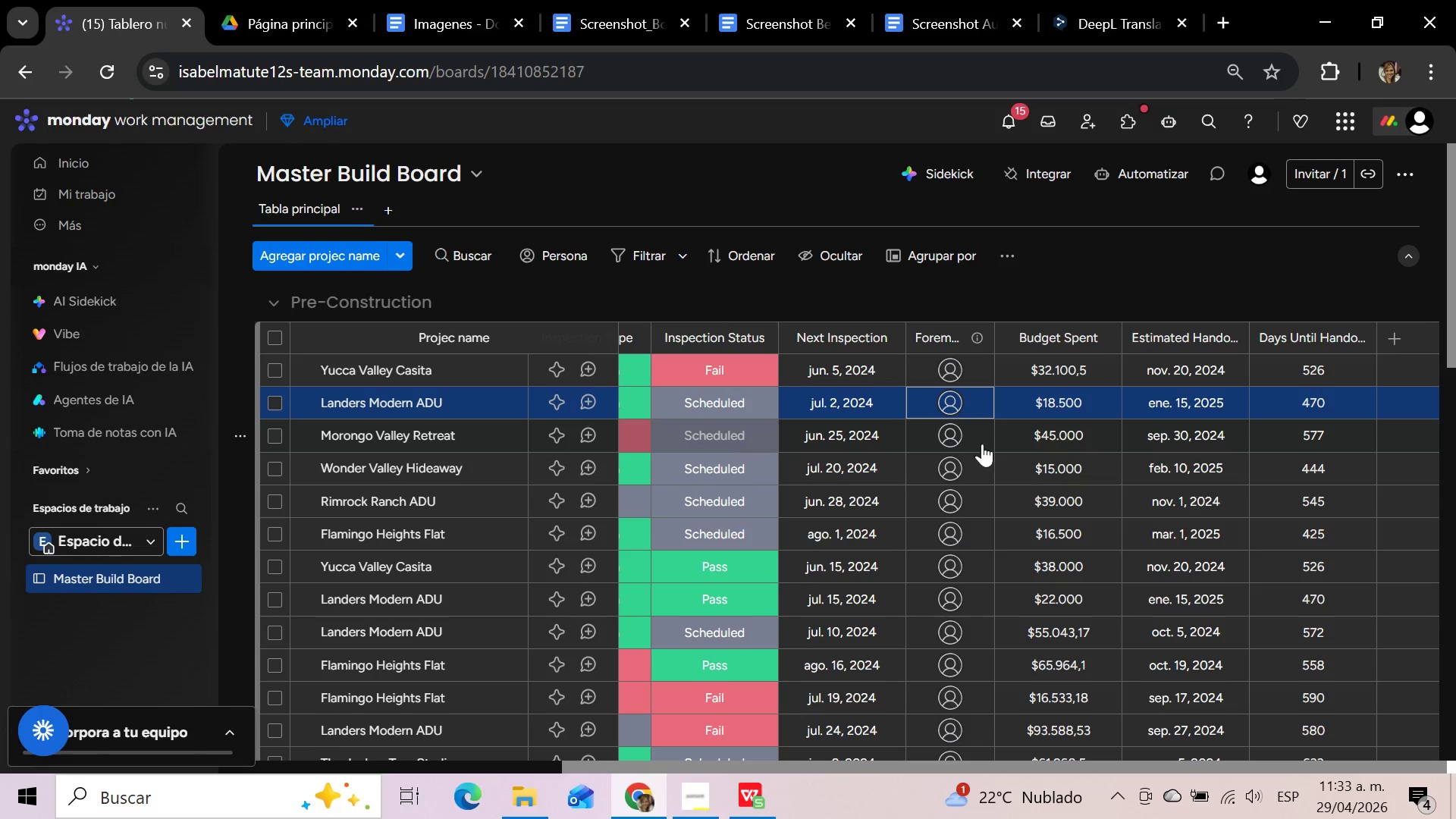 
mouse_move([989, 487])
 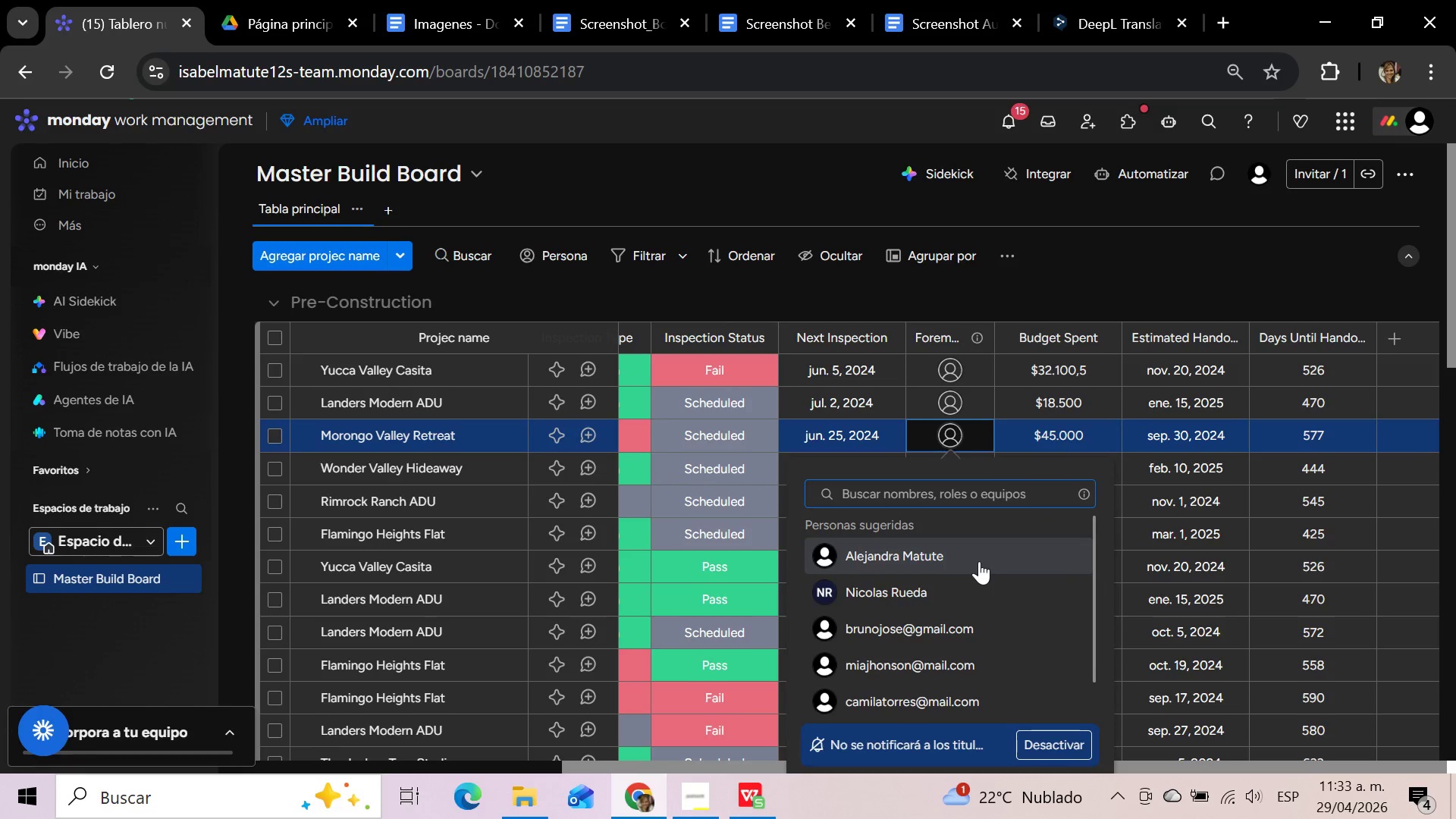 
scroll: coordinate [979, 561], scroll_direction: down, amount: 2.0
 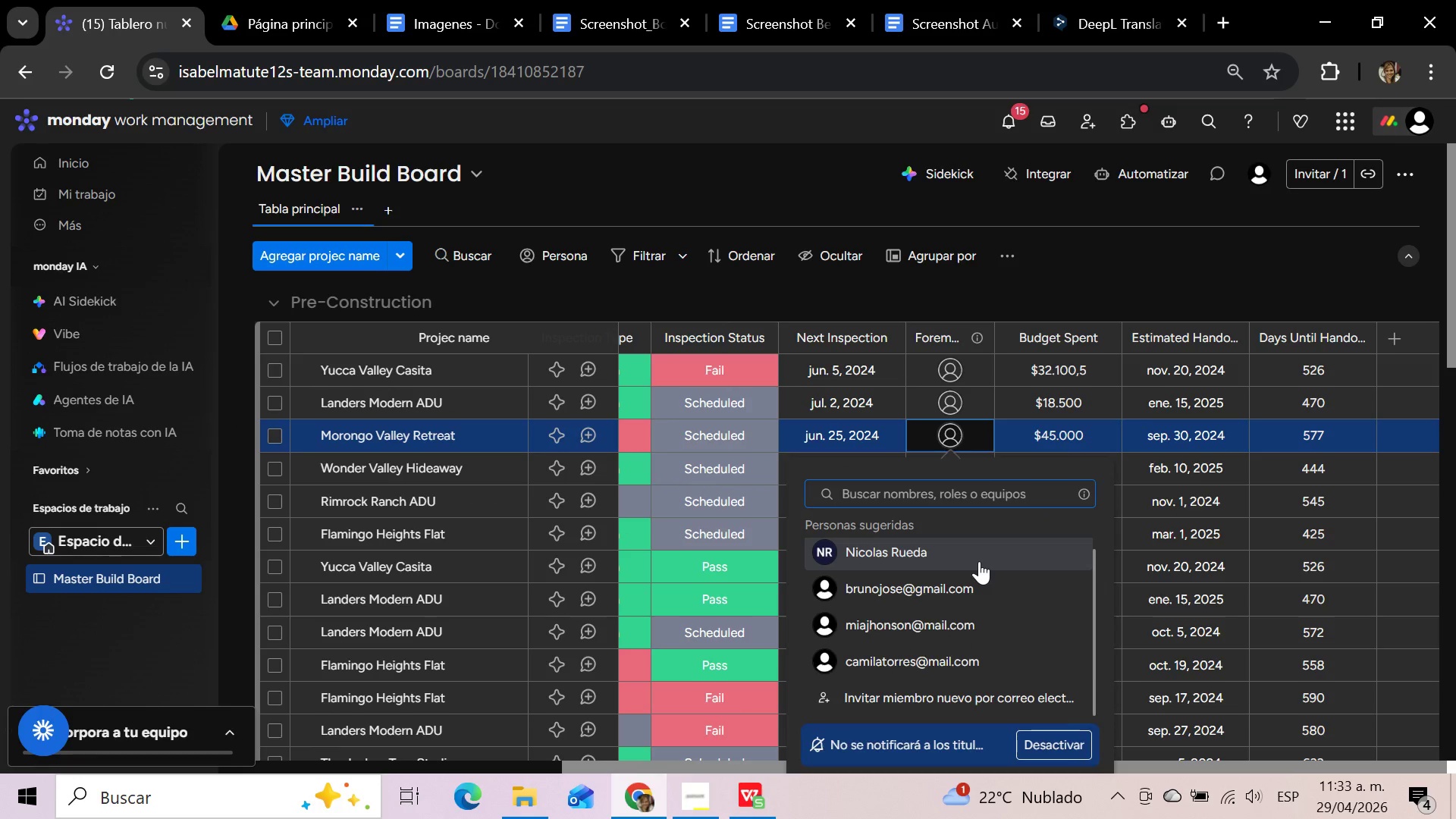 
scroll: coordinate [979, 561], scroll_direction: up, amount: 5.0
 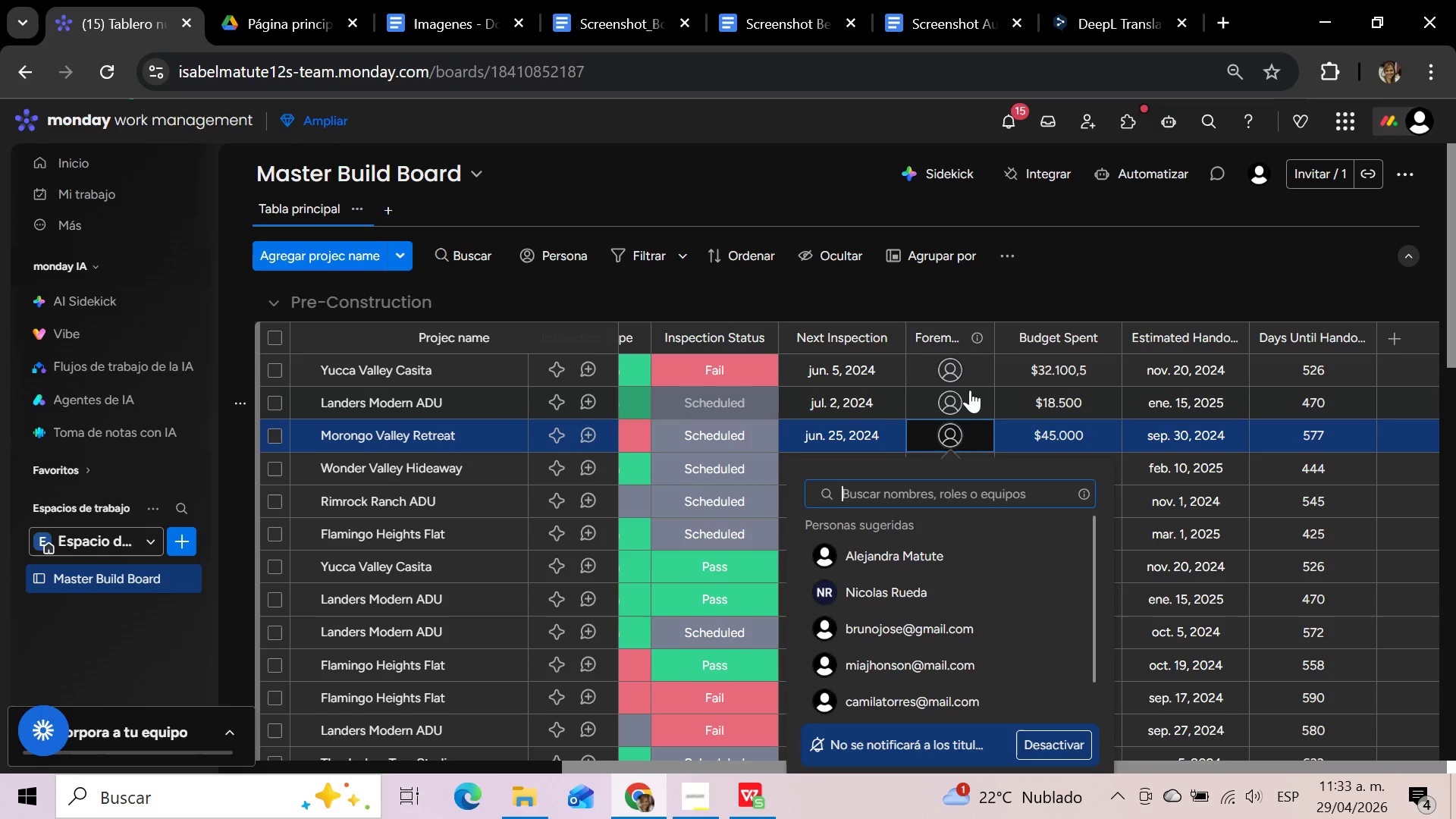 
left_click([974, 486])
 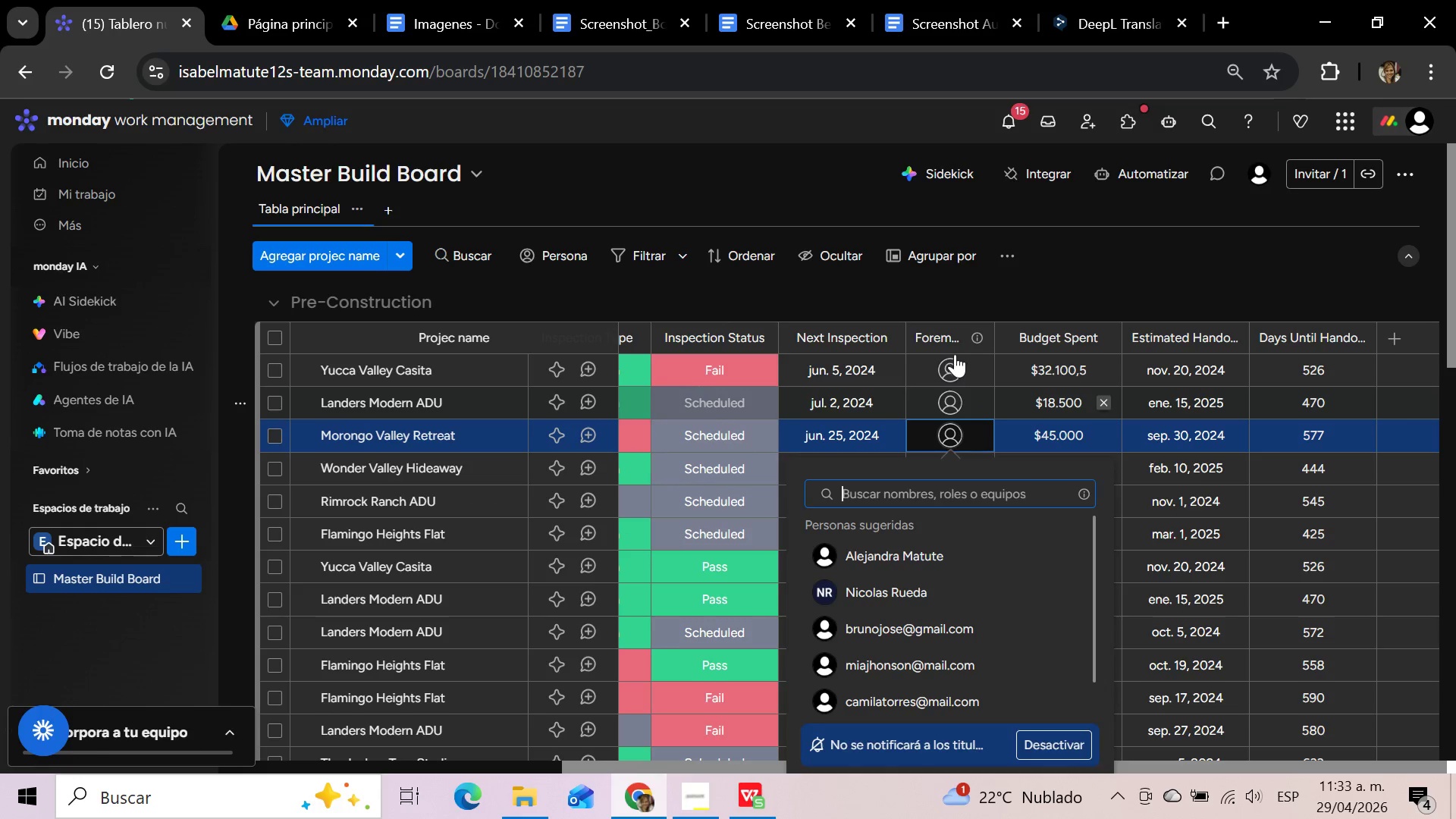 
left_click([949, 365])
 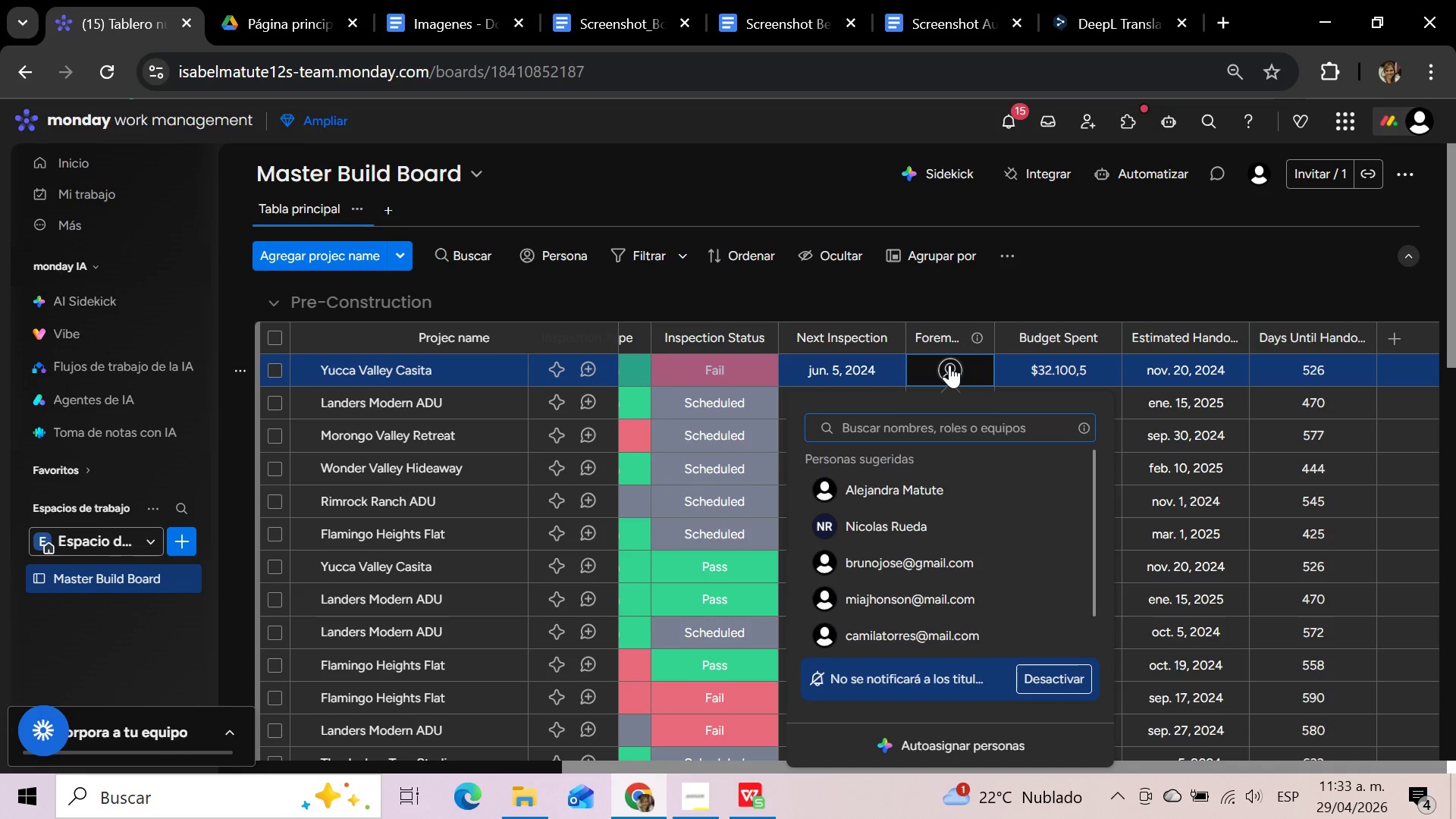 
scroll: coordinate [965, 477], scroll_direction: down, amount: 3.0
 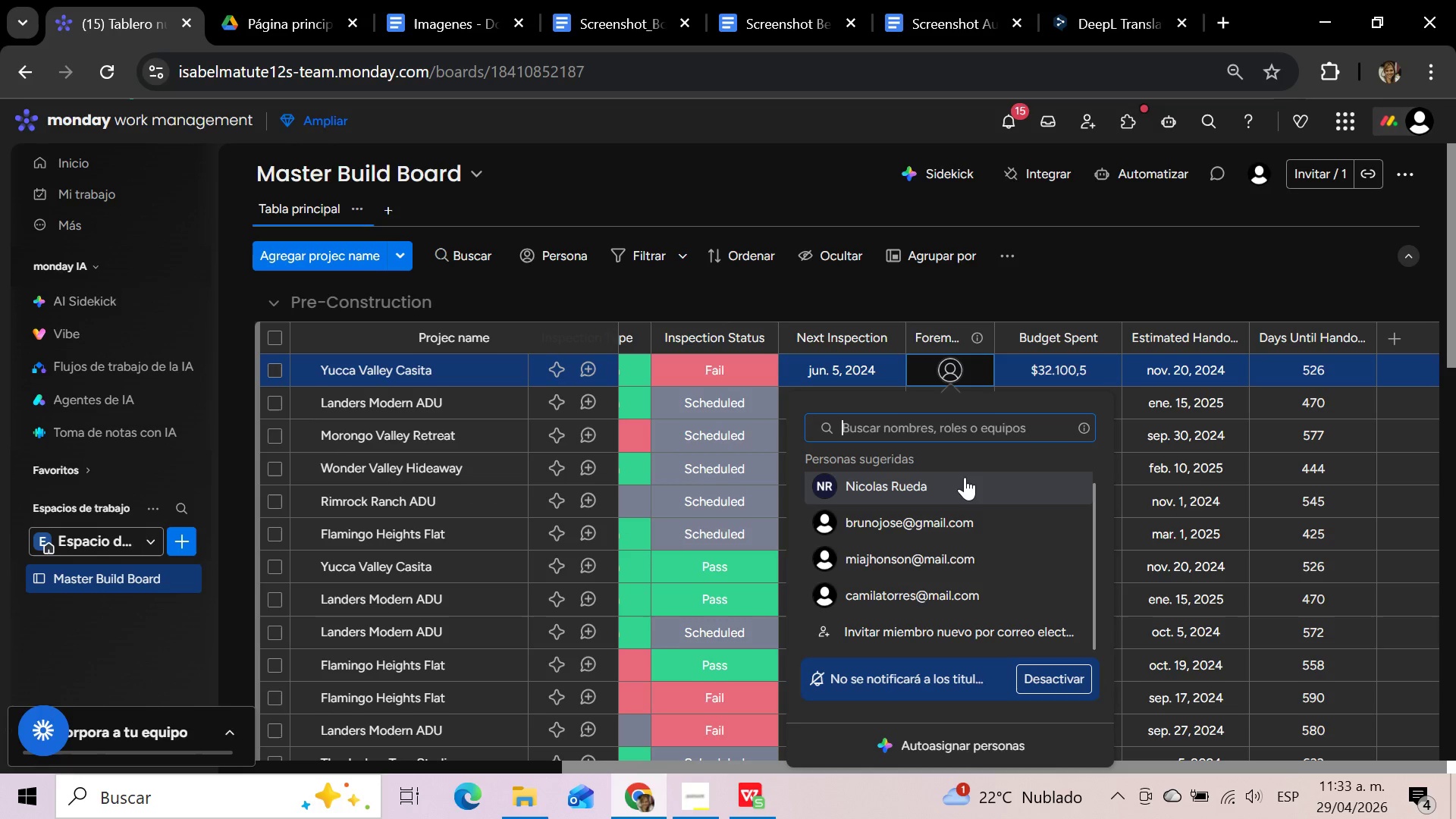 
wait(5.4)
 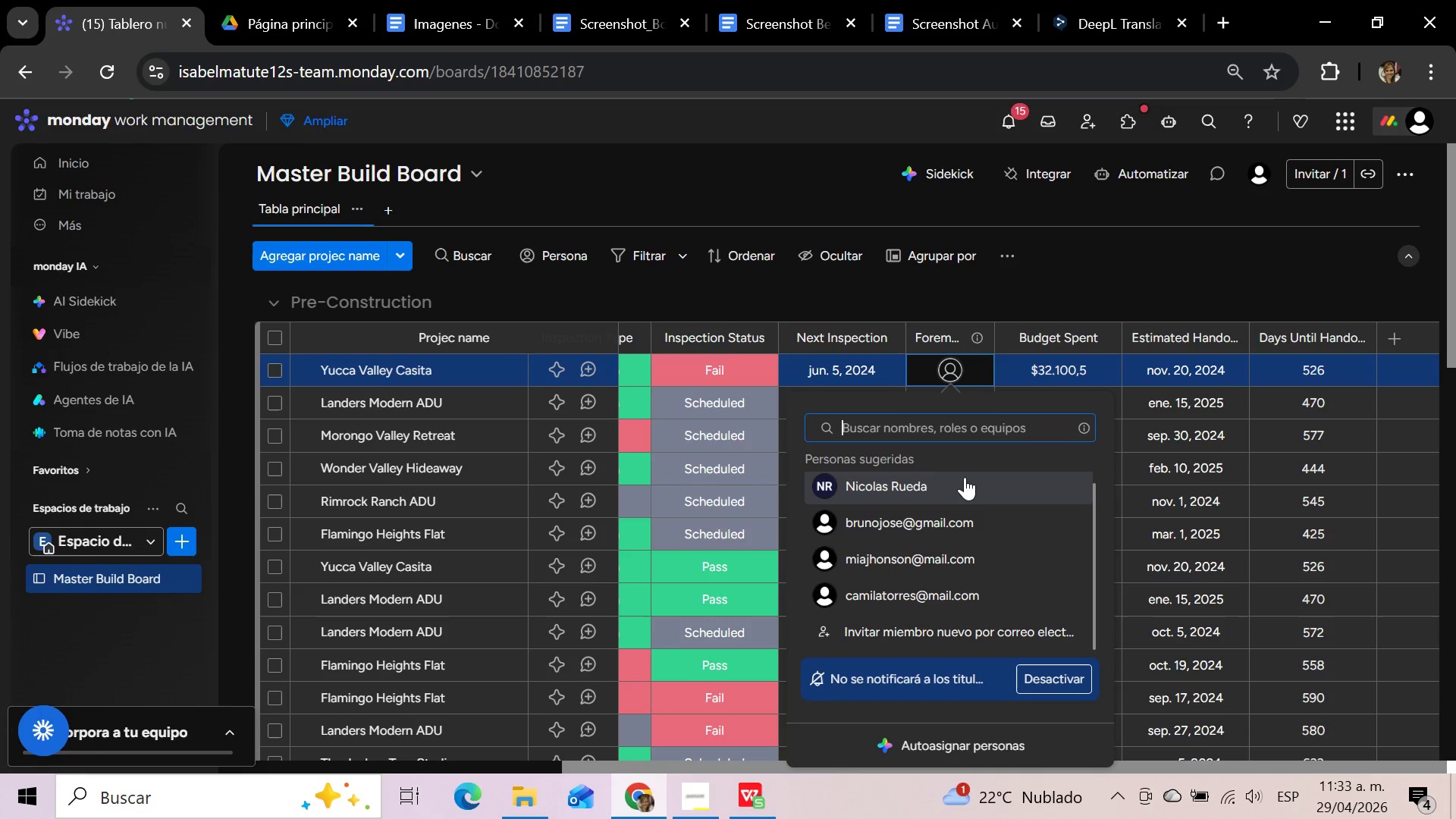 
scroll: coordinate [965, 477], scroll_direction: down, amount: 5.0
 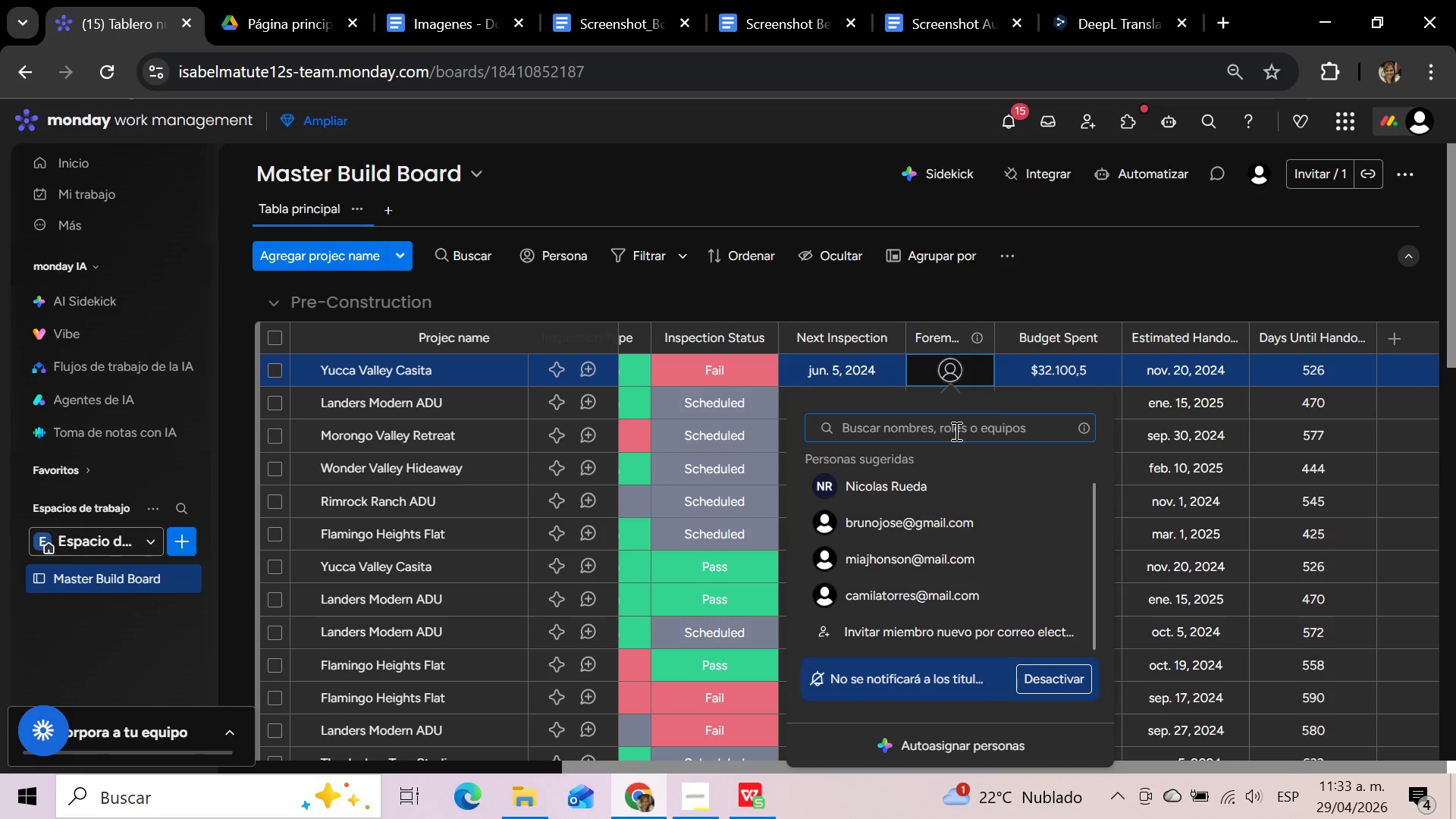 
left_click([954, 428])
 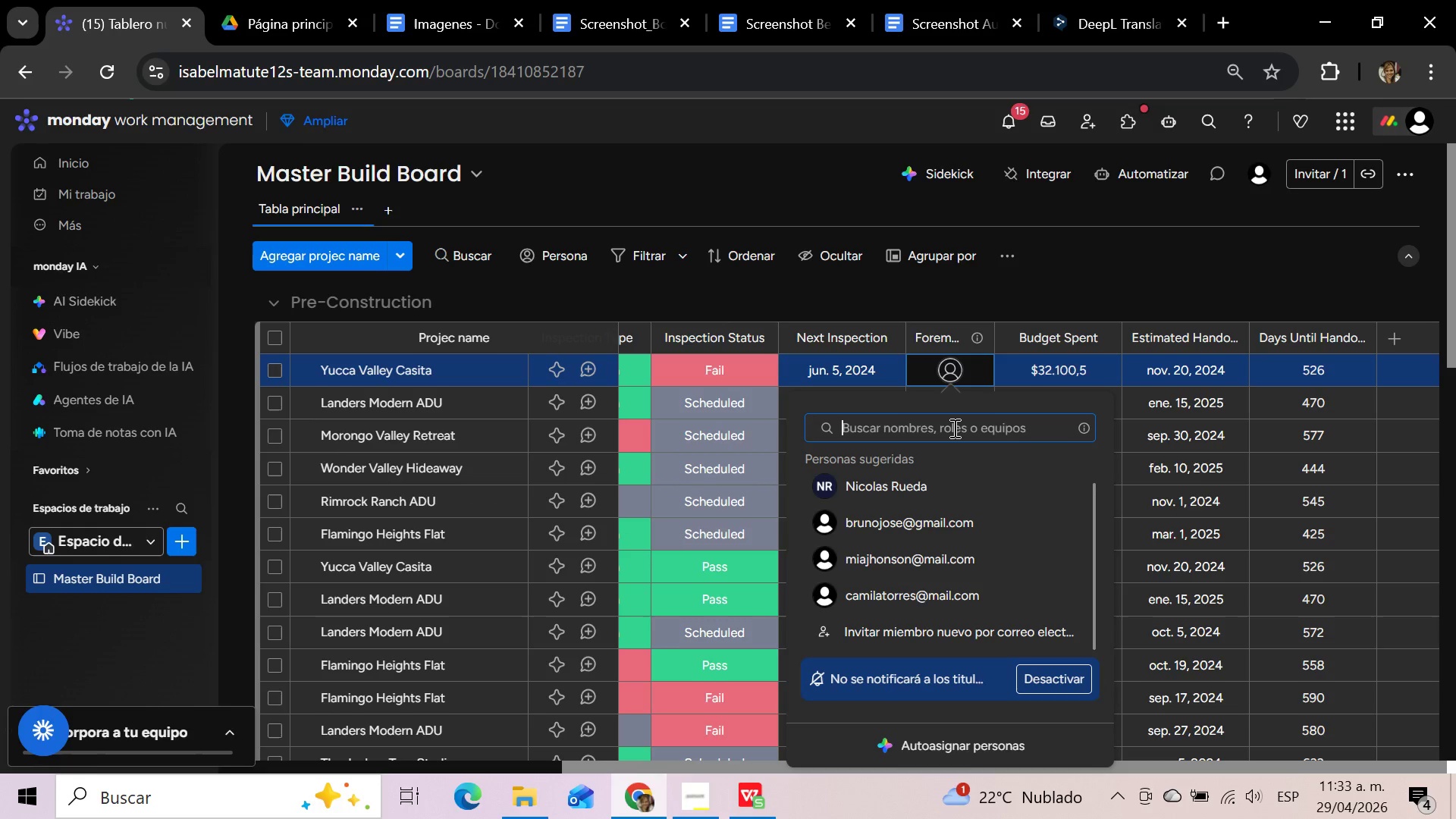 
type(EliasThorne)
 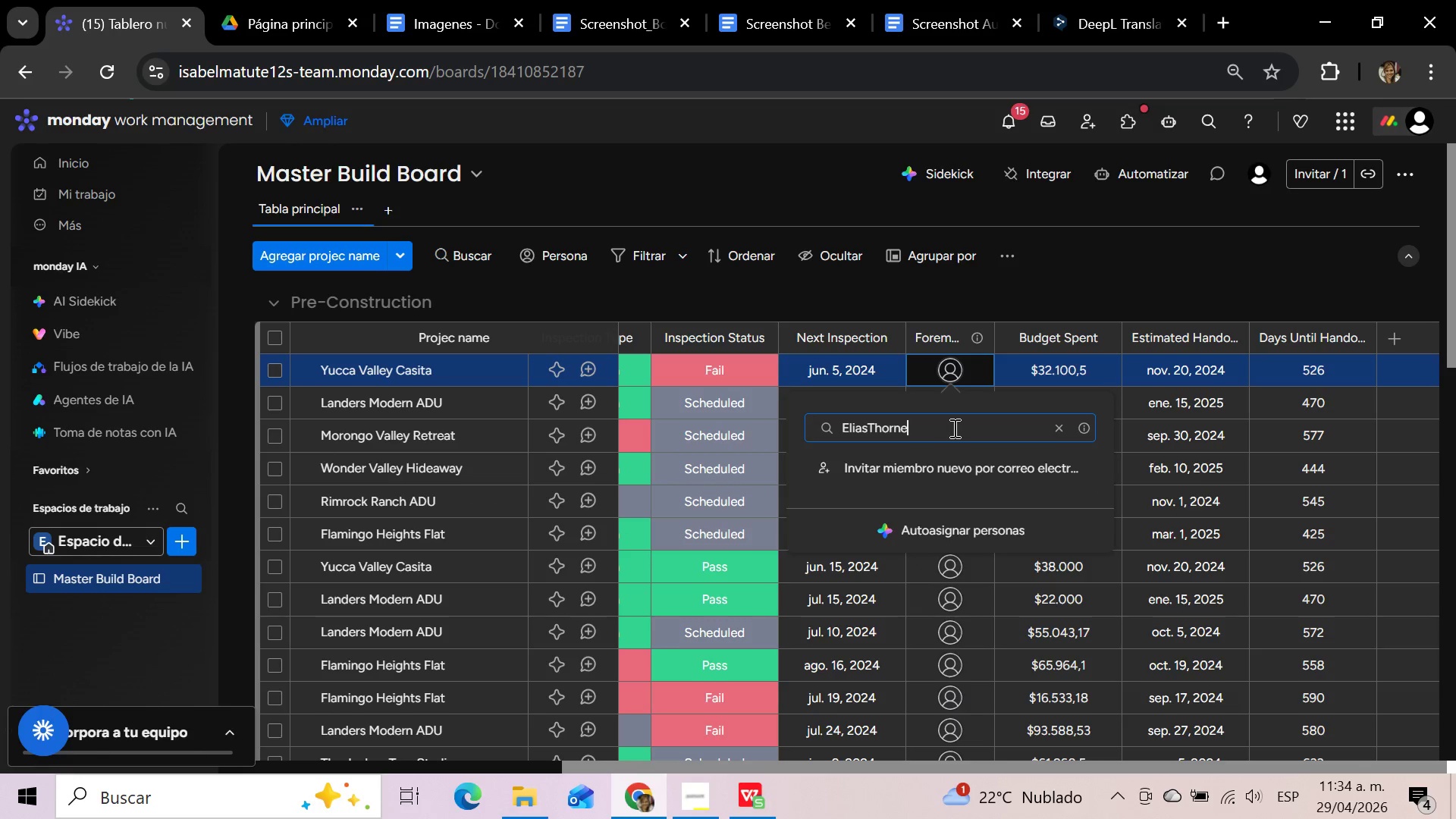 
key(Alt+Control+2)
 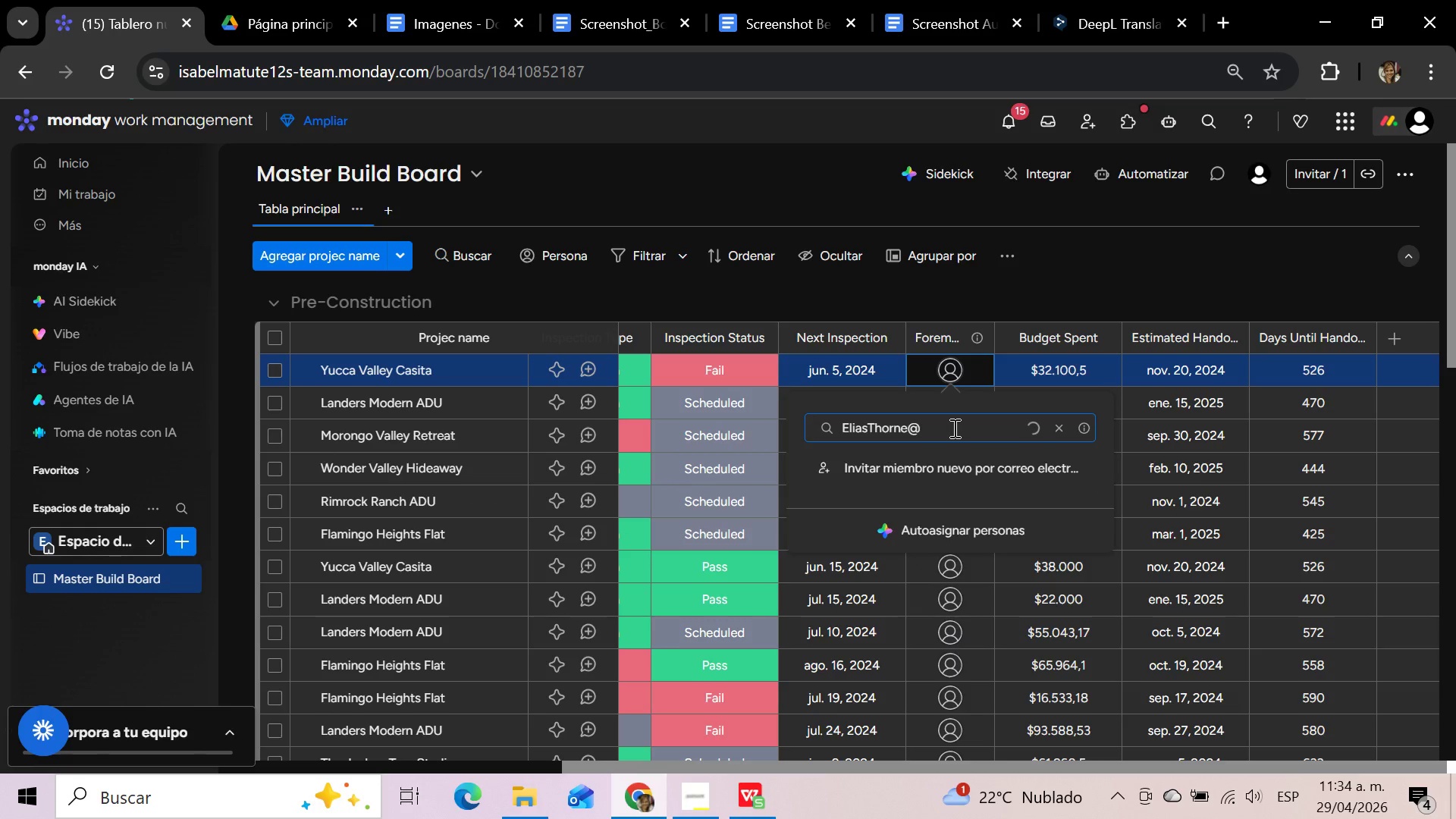 
type(mail.com)
 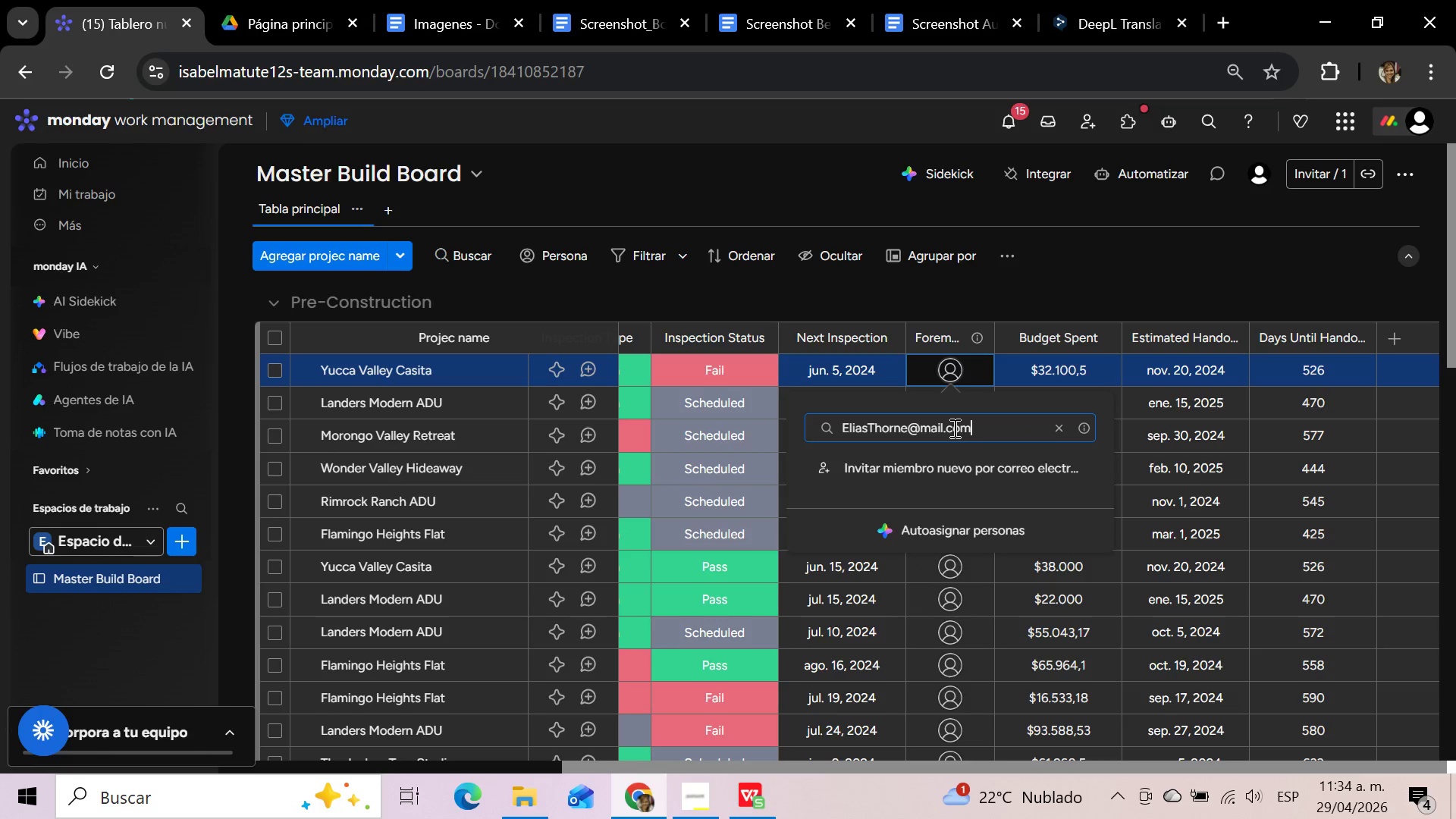 
key(Enter)
 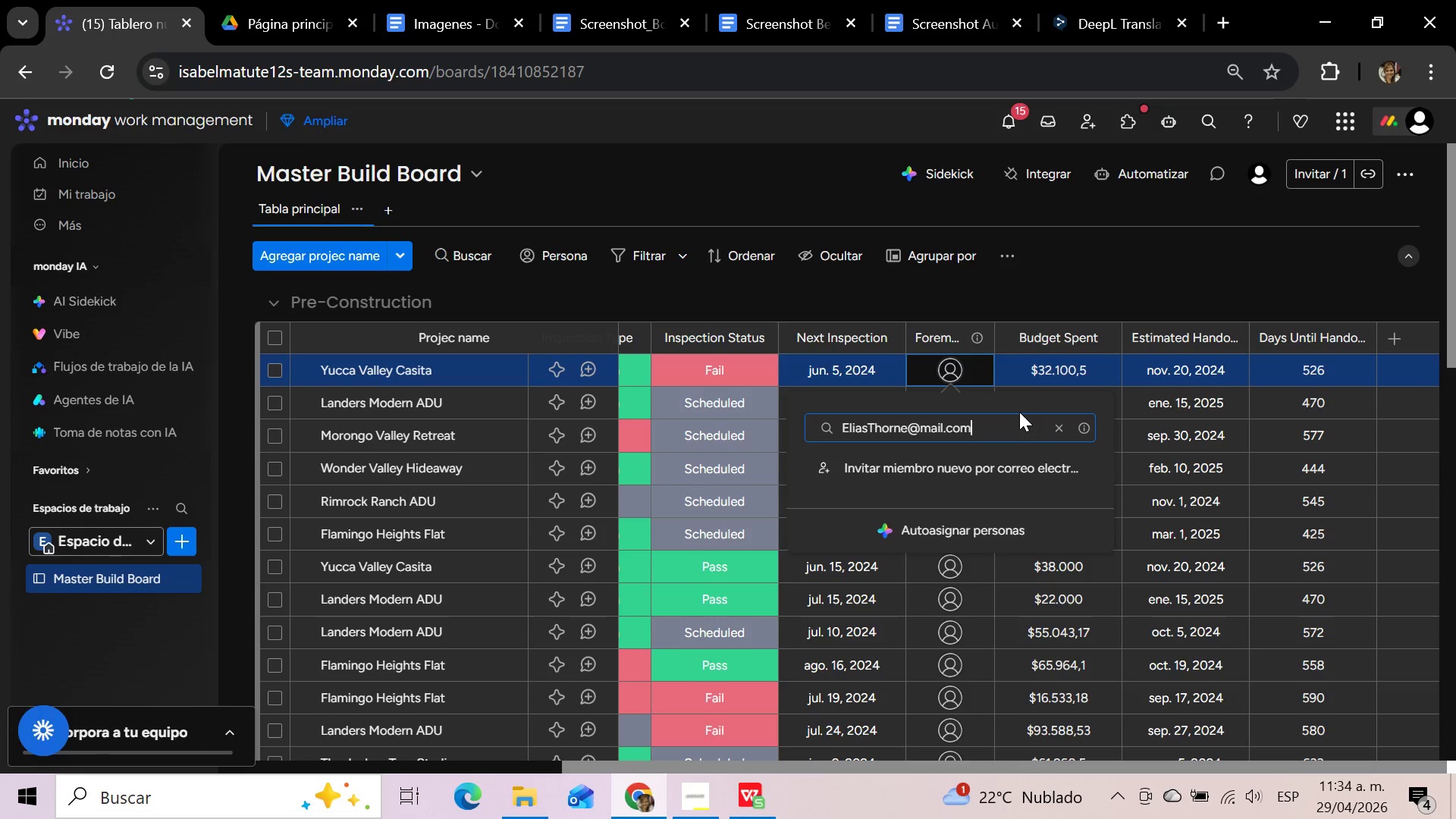 
left_click([978, 467])
 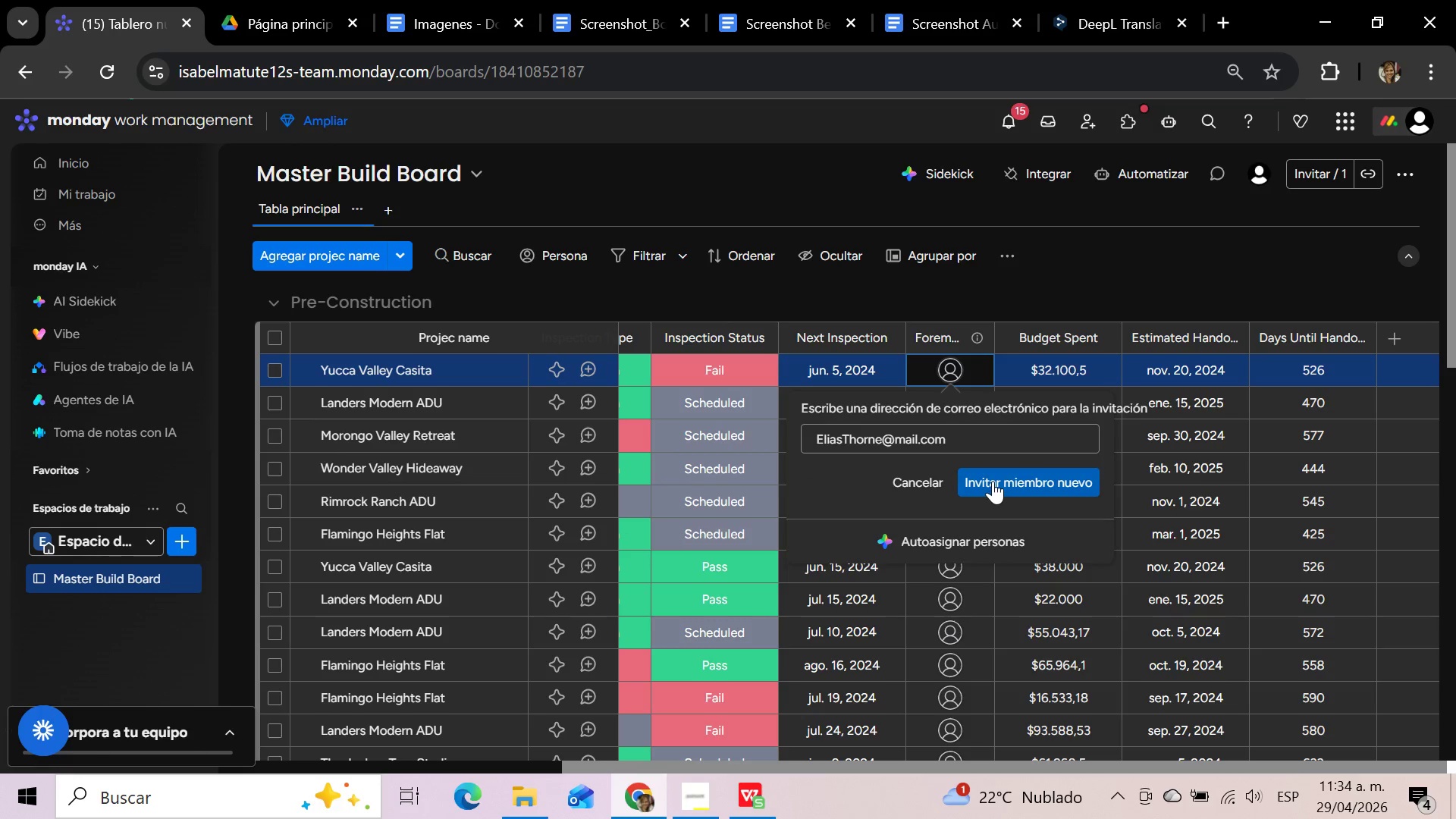 
left_click([993, 481])
 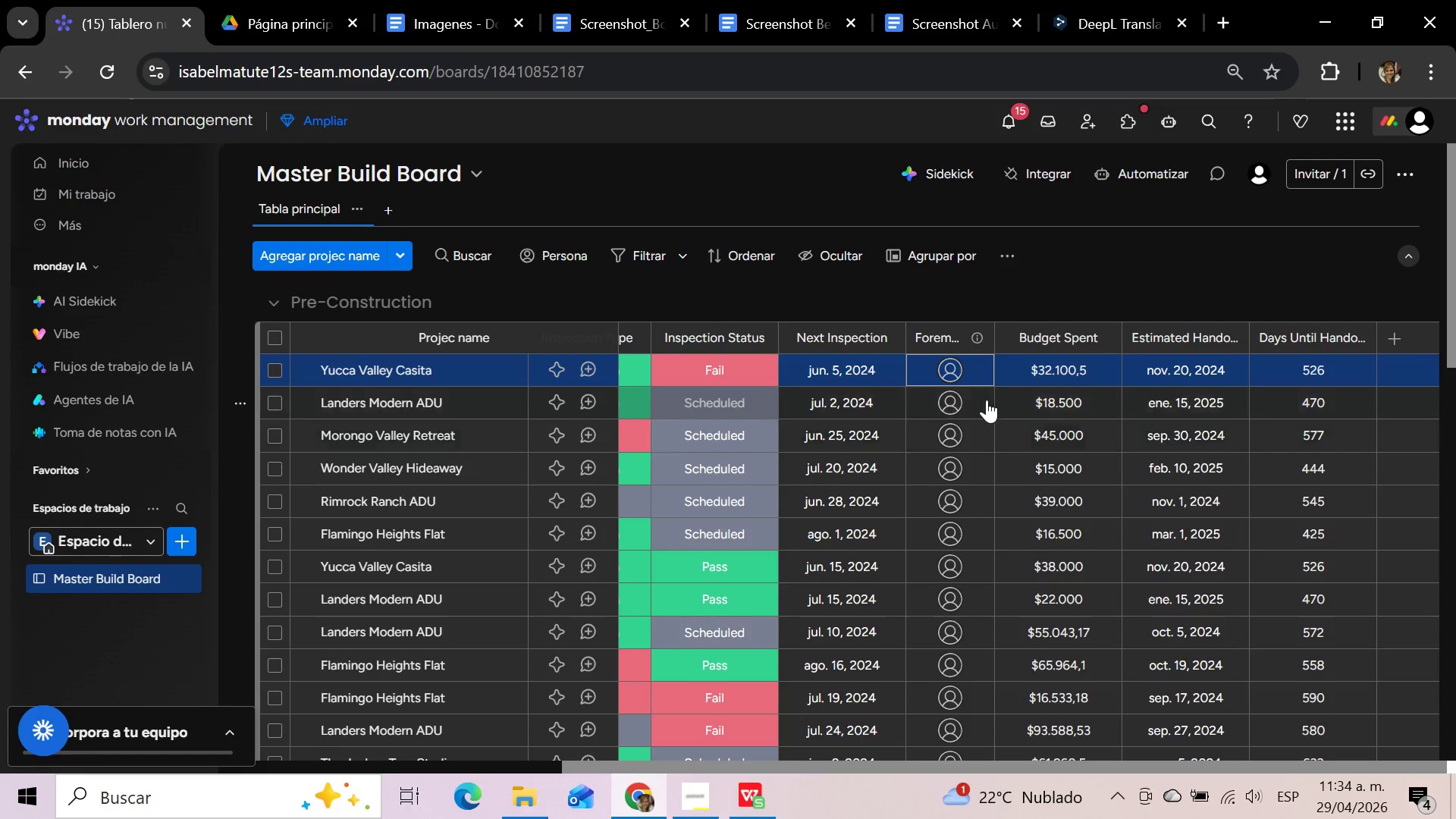 
left_click([977, 401])
 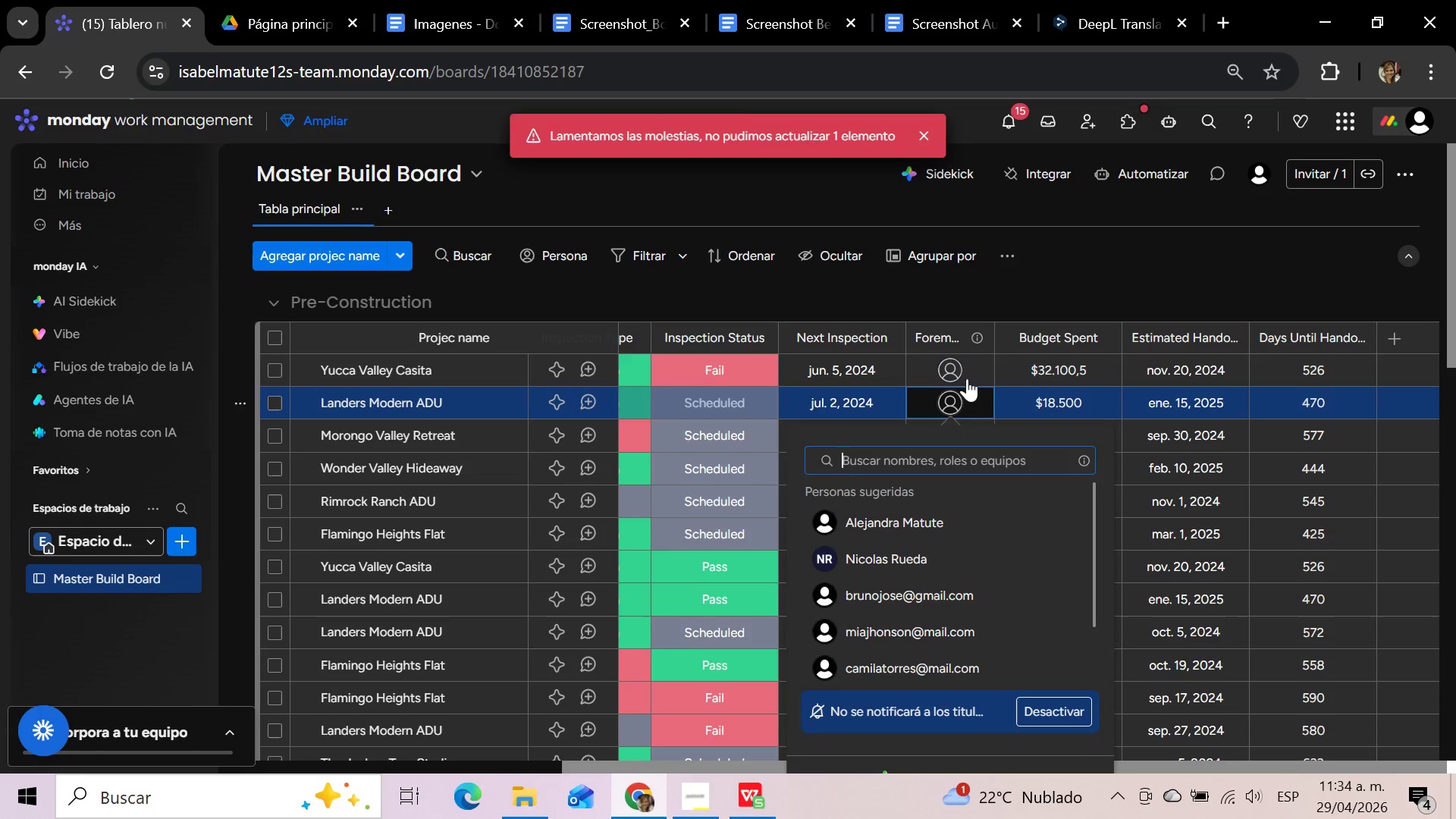 
wait(5.3)
 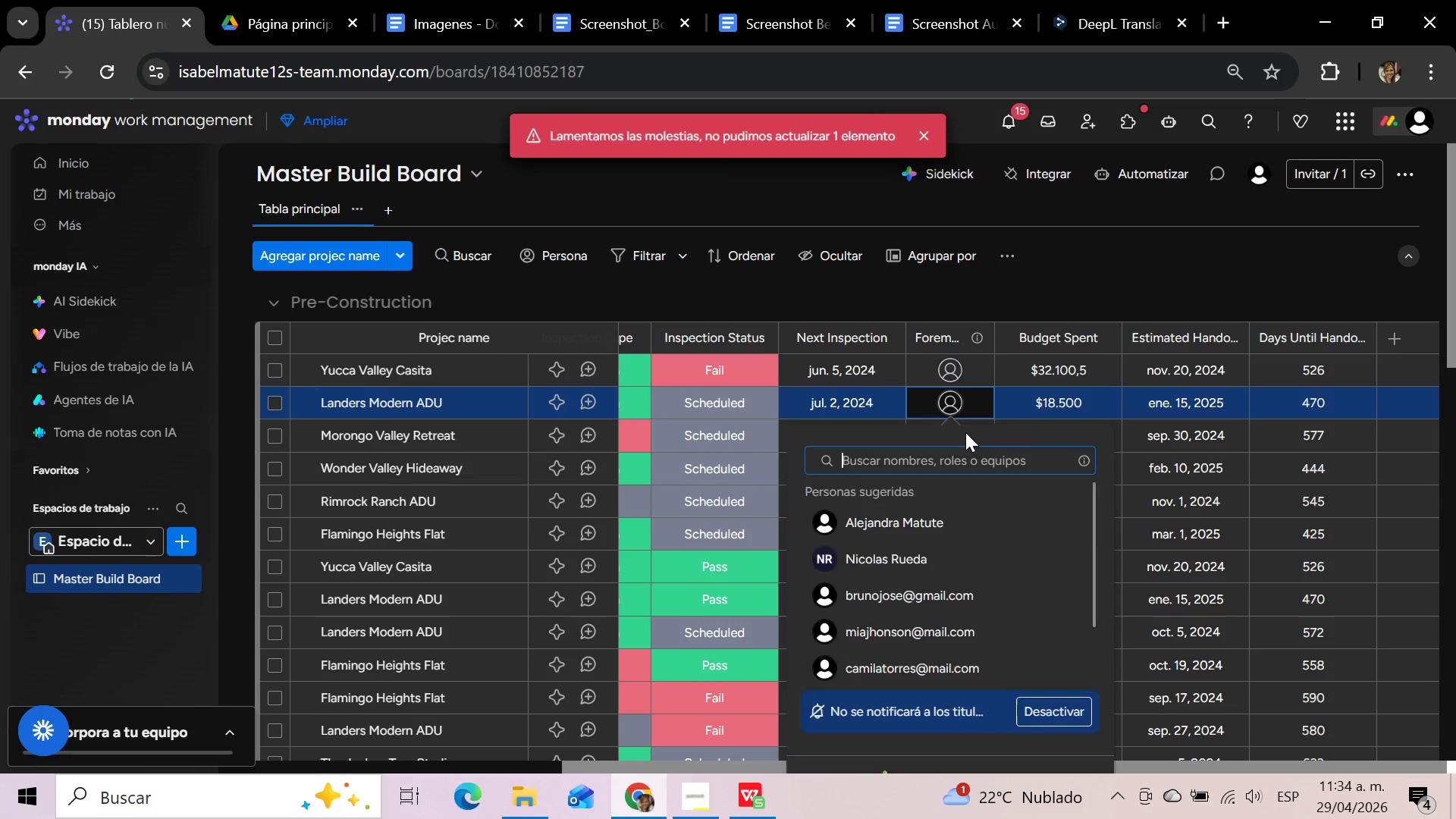 
scroll: coordinate [979, 554], scroll_direction: down, amount: 2.0
 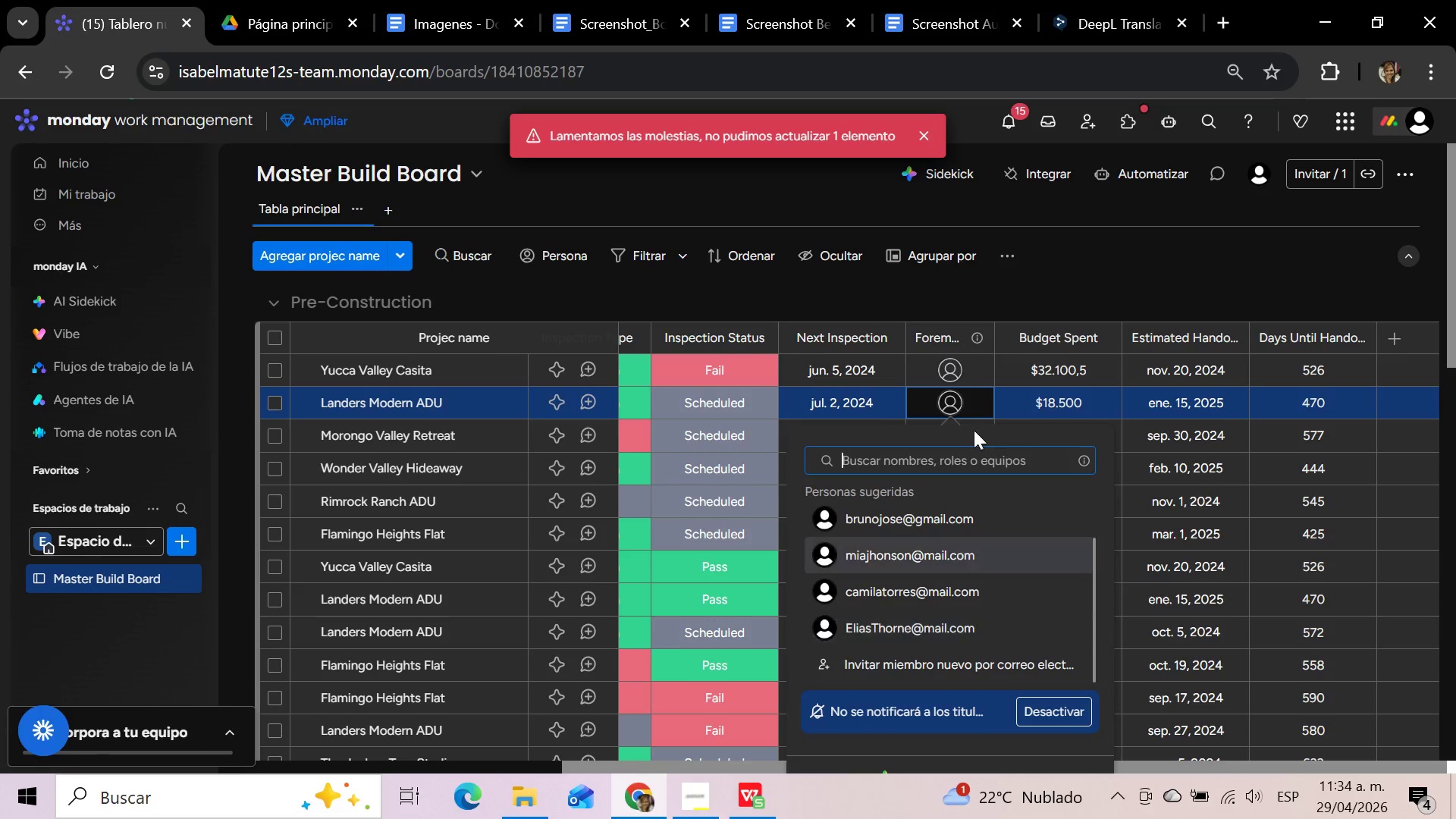 
left_click([965, 369])
 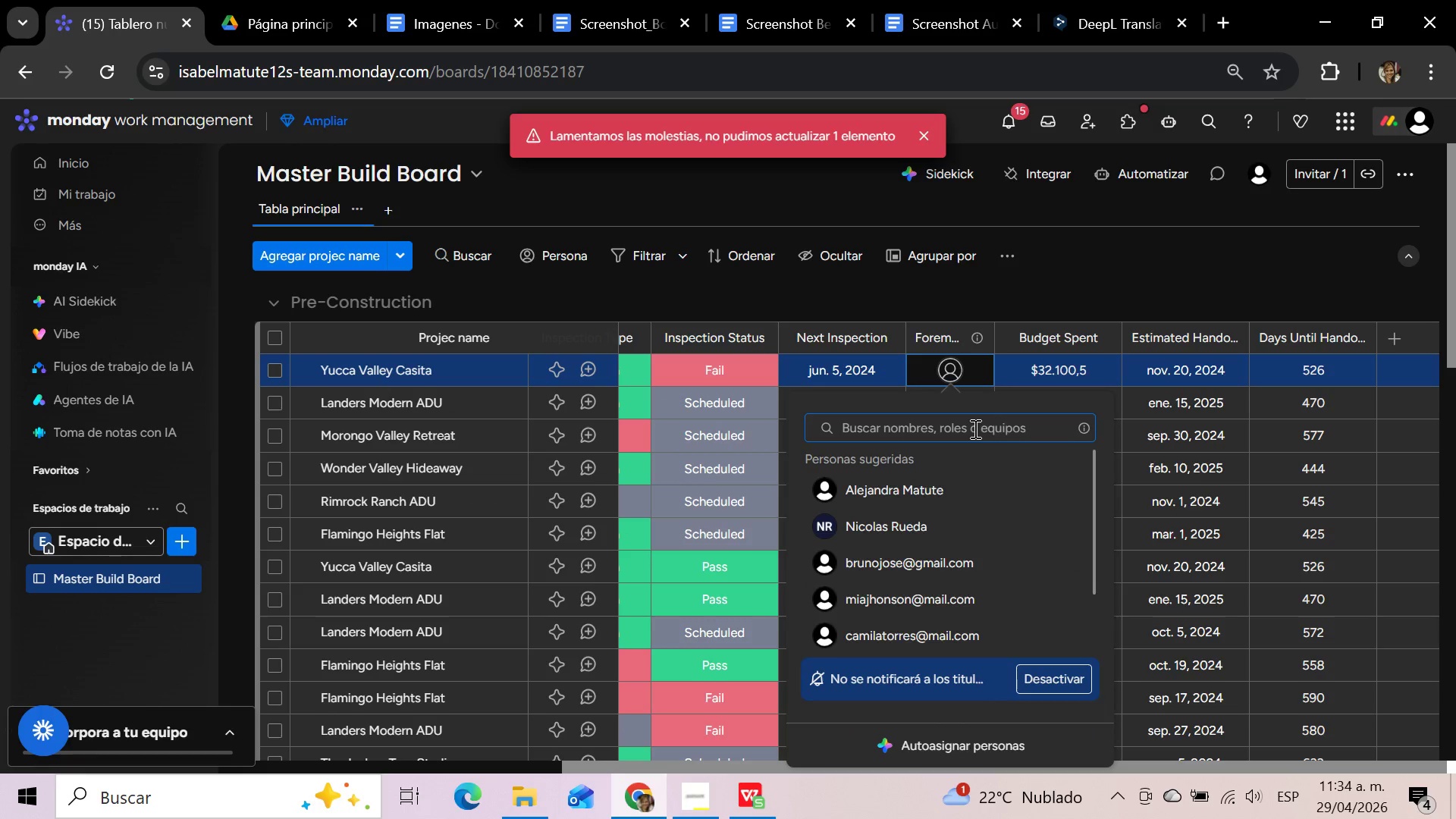 
scroll: coordinate [956, 535], scroll_direction: down, amount: 3.0
 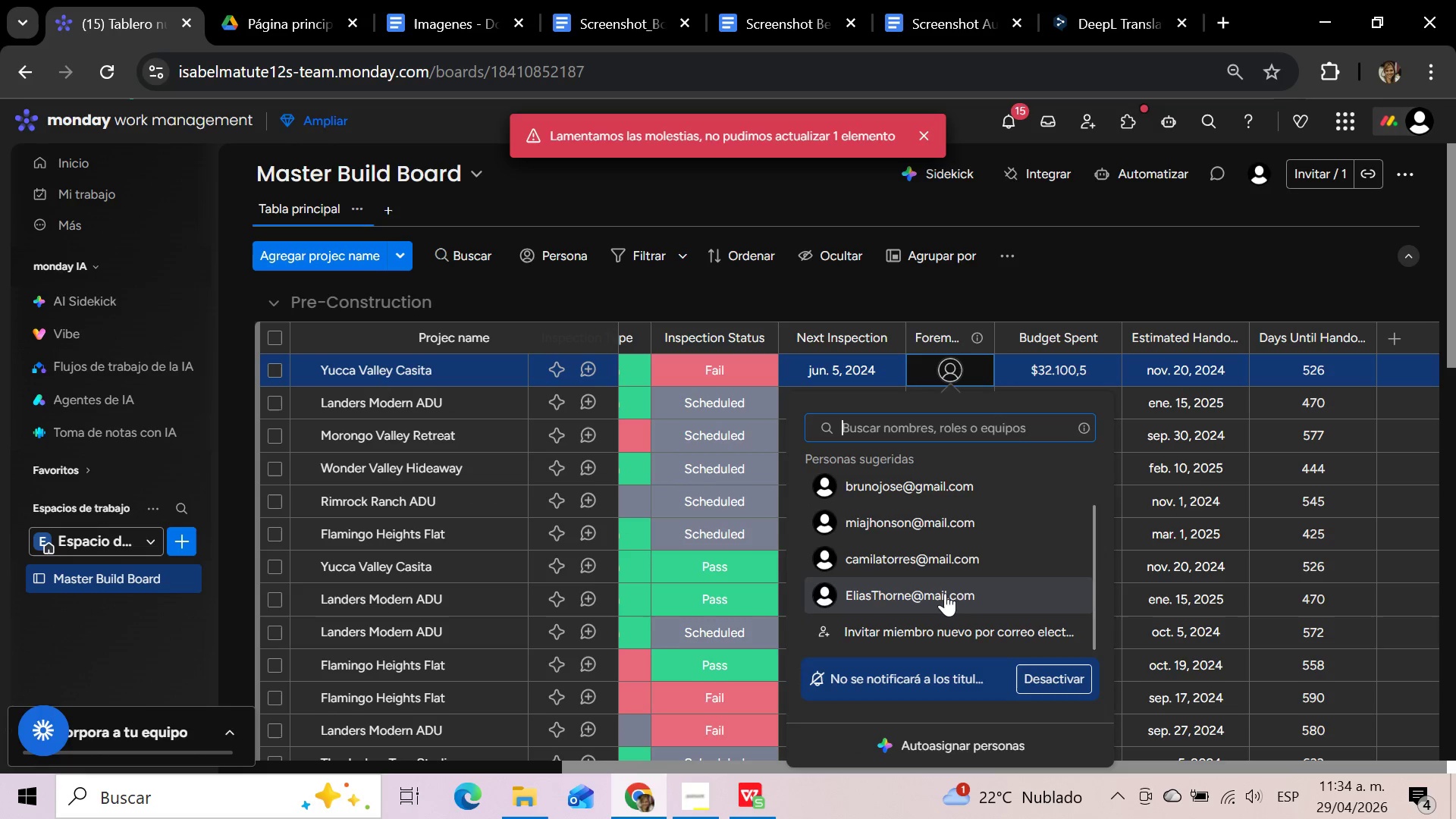 
left_click([945, 593])
 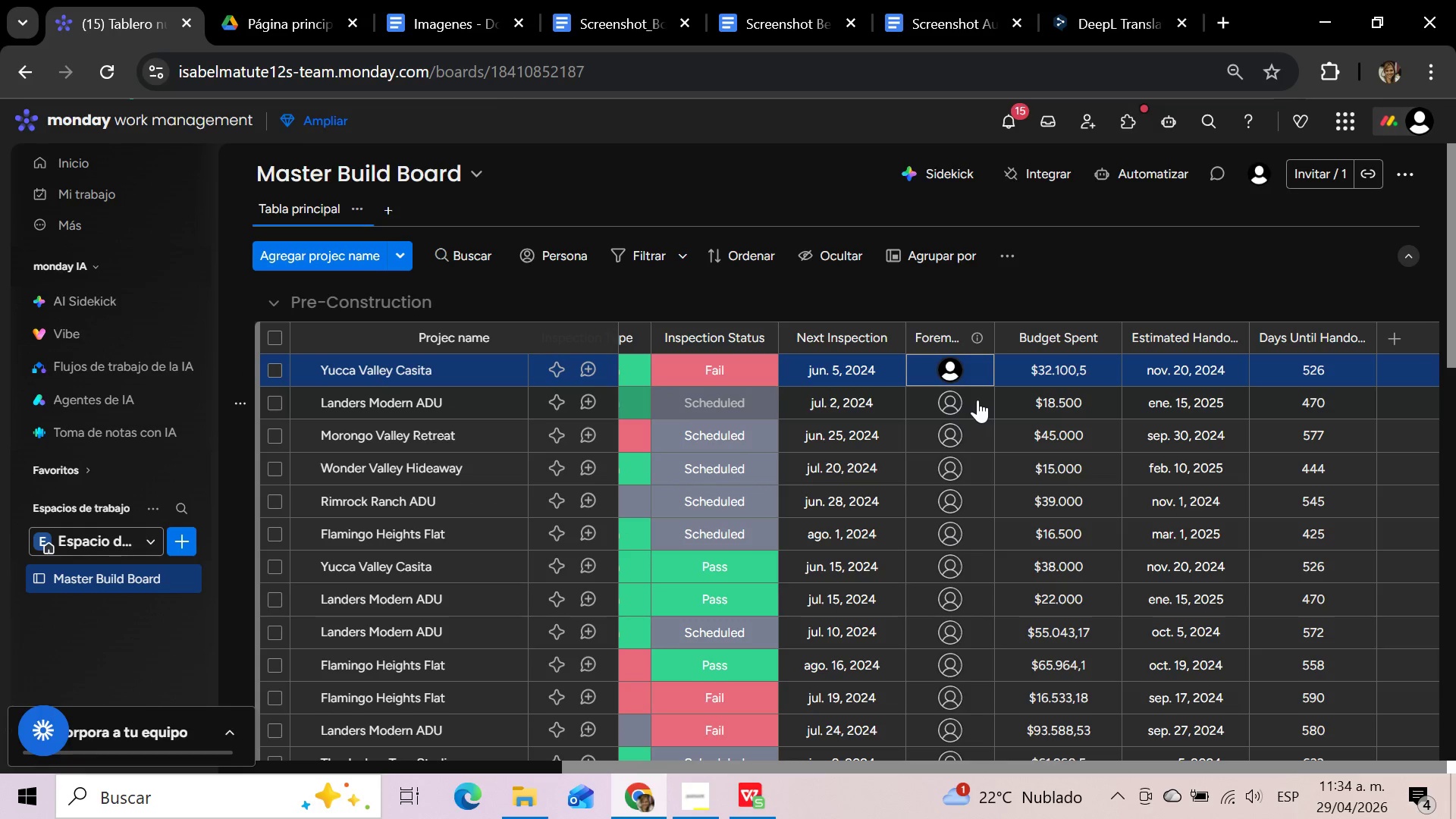 
wait(5.09)
 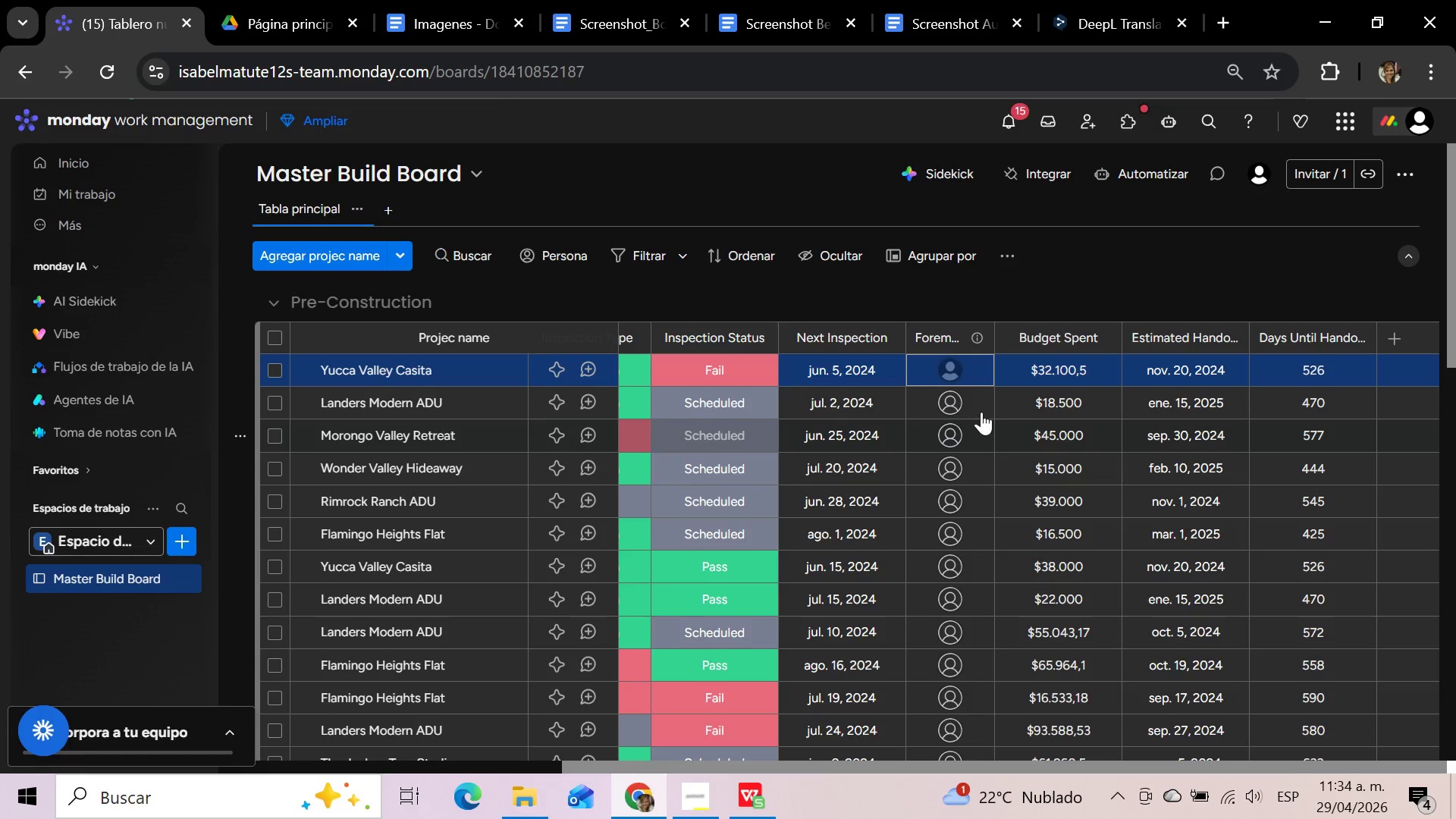 
left_click([977, 400])
 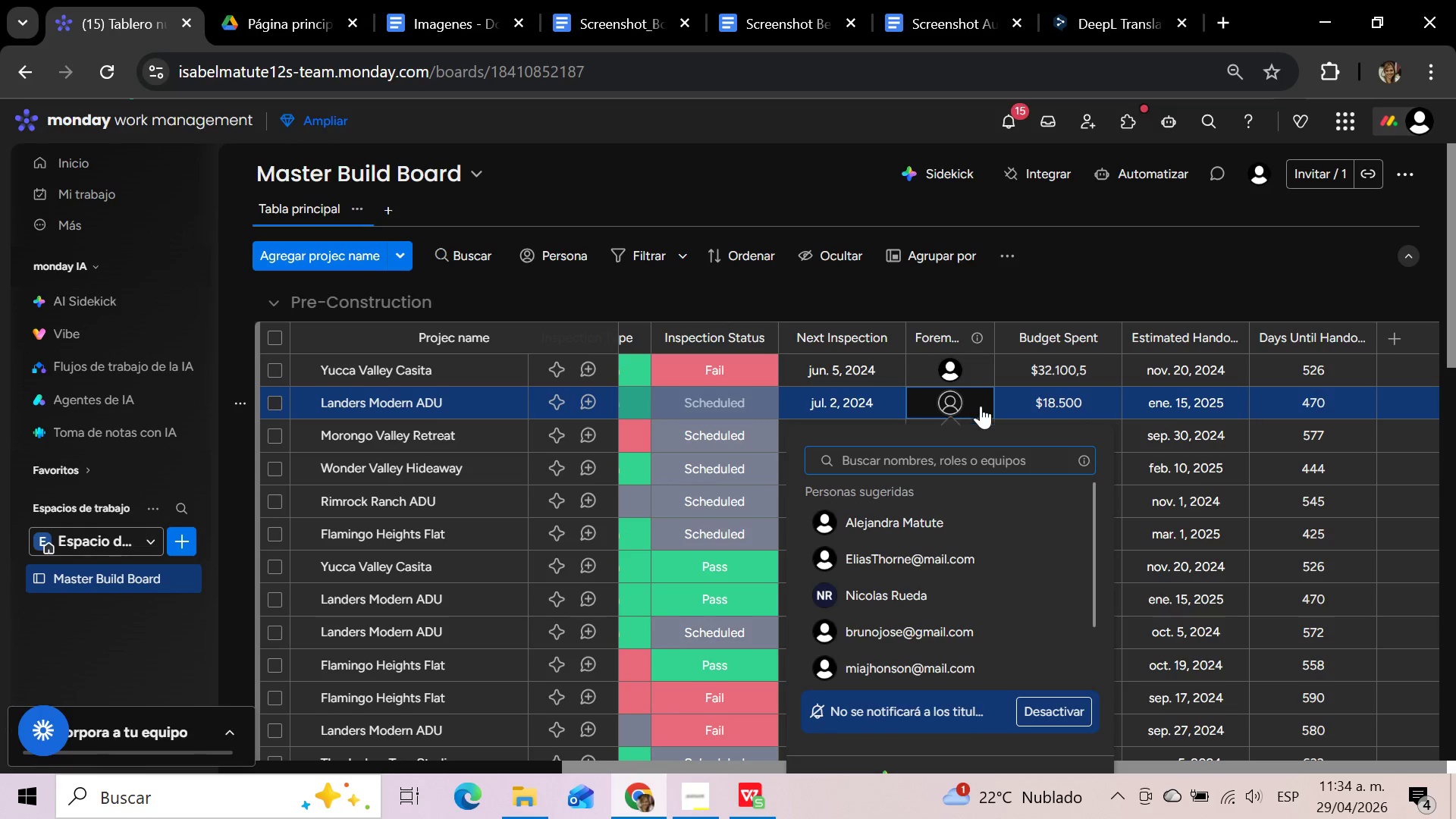 
left_click([968, 460])
 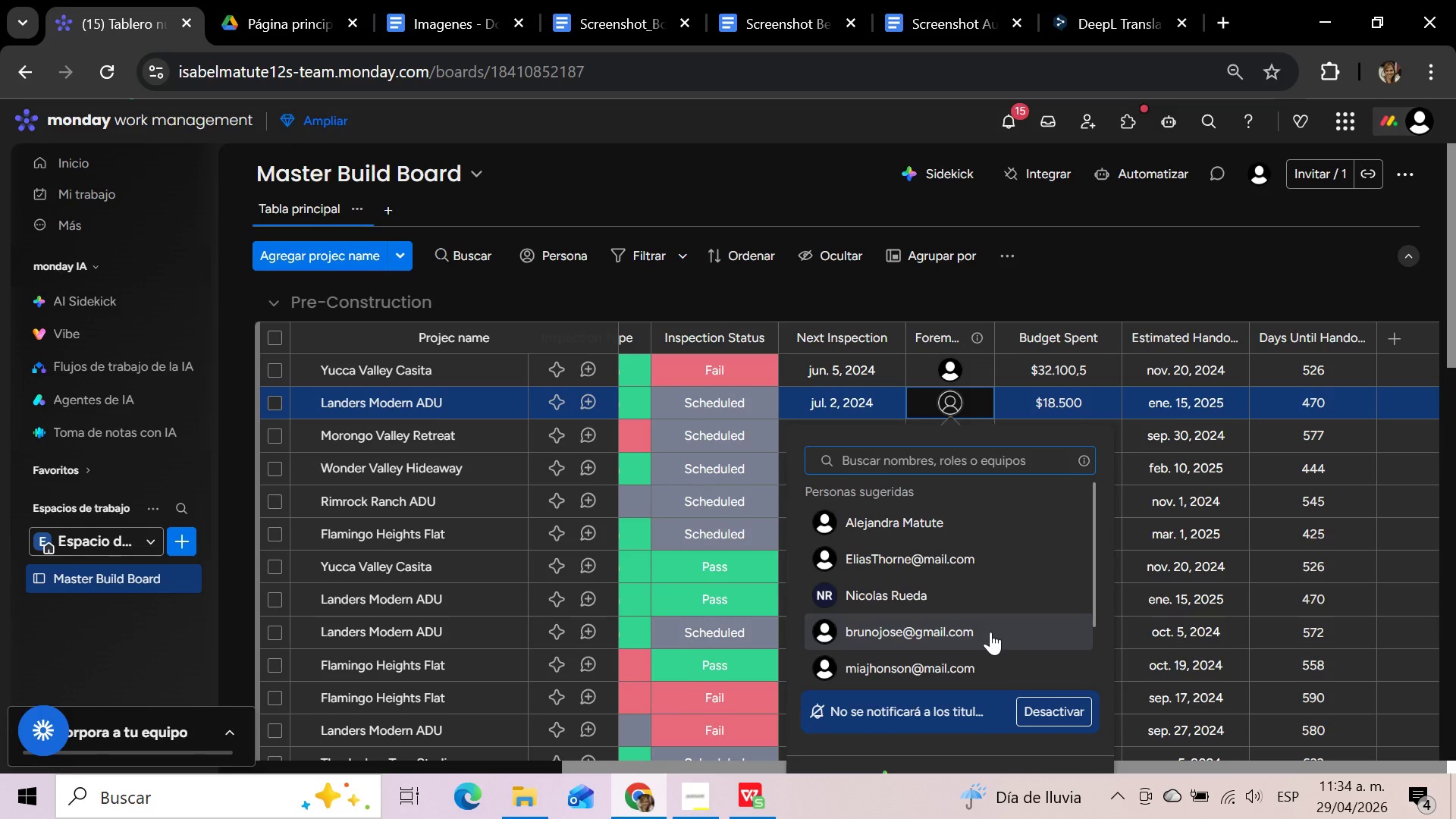 
left_click([981, 462])
 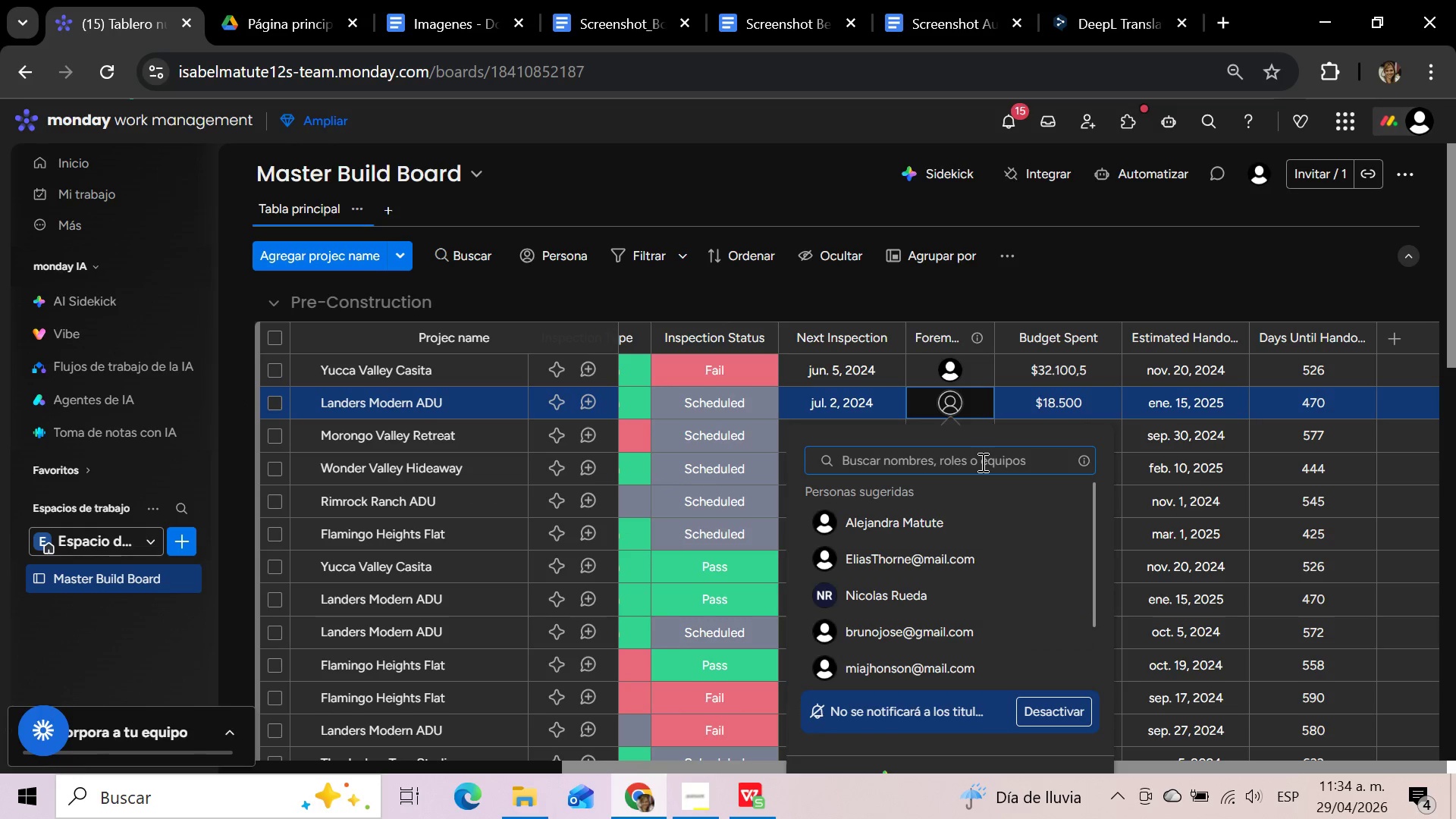 
type(MayaRodriguez)
 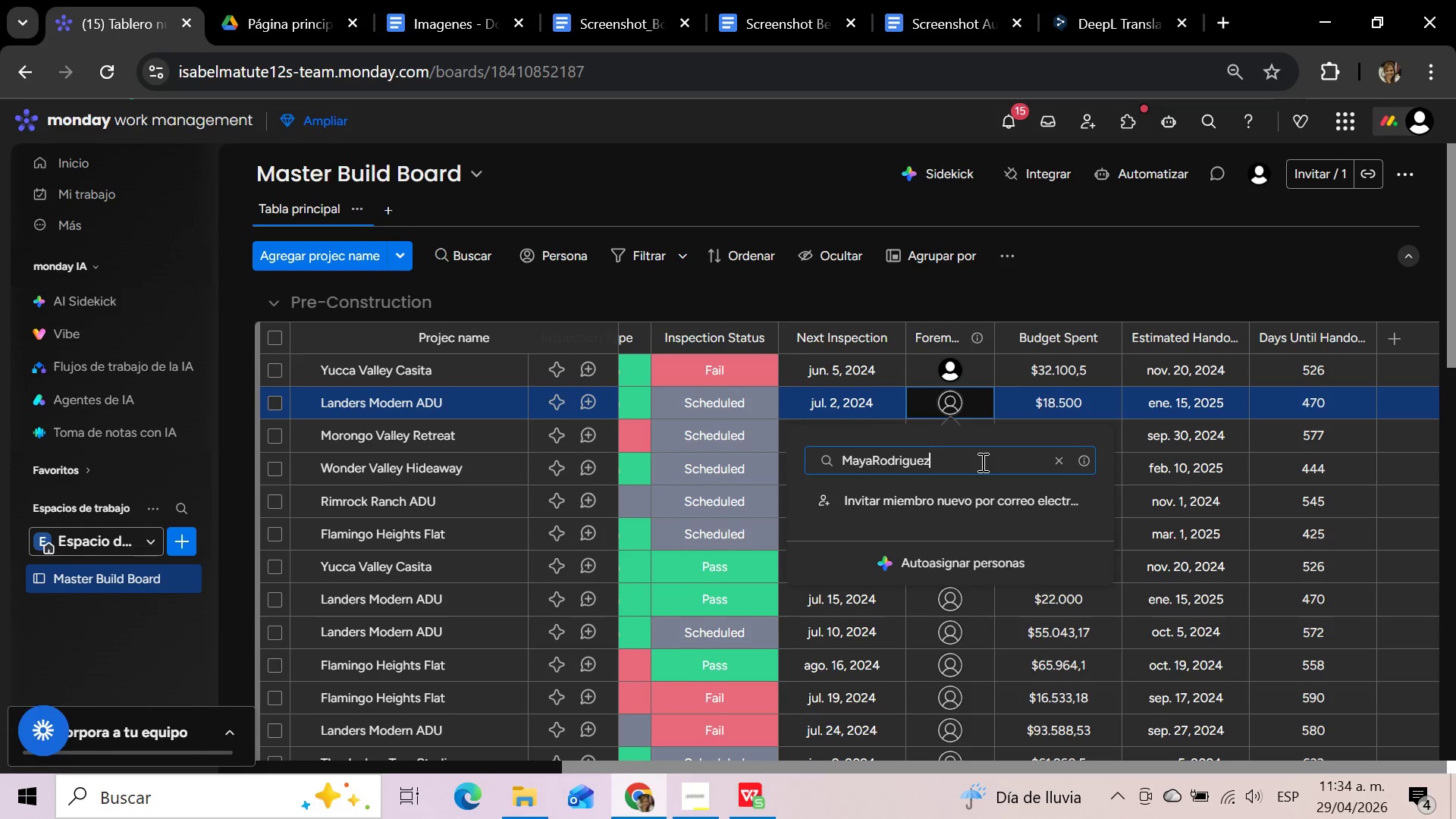 
key(Alt+Control+2)
 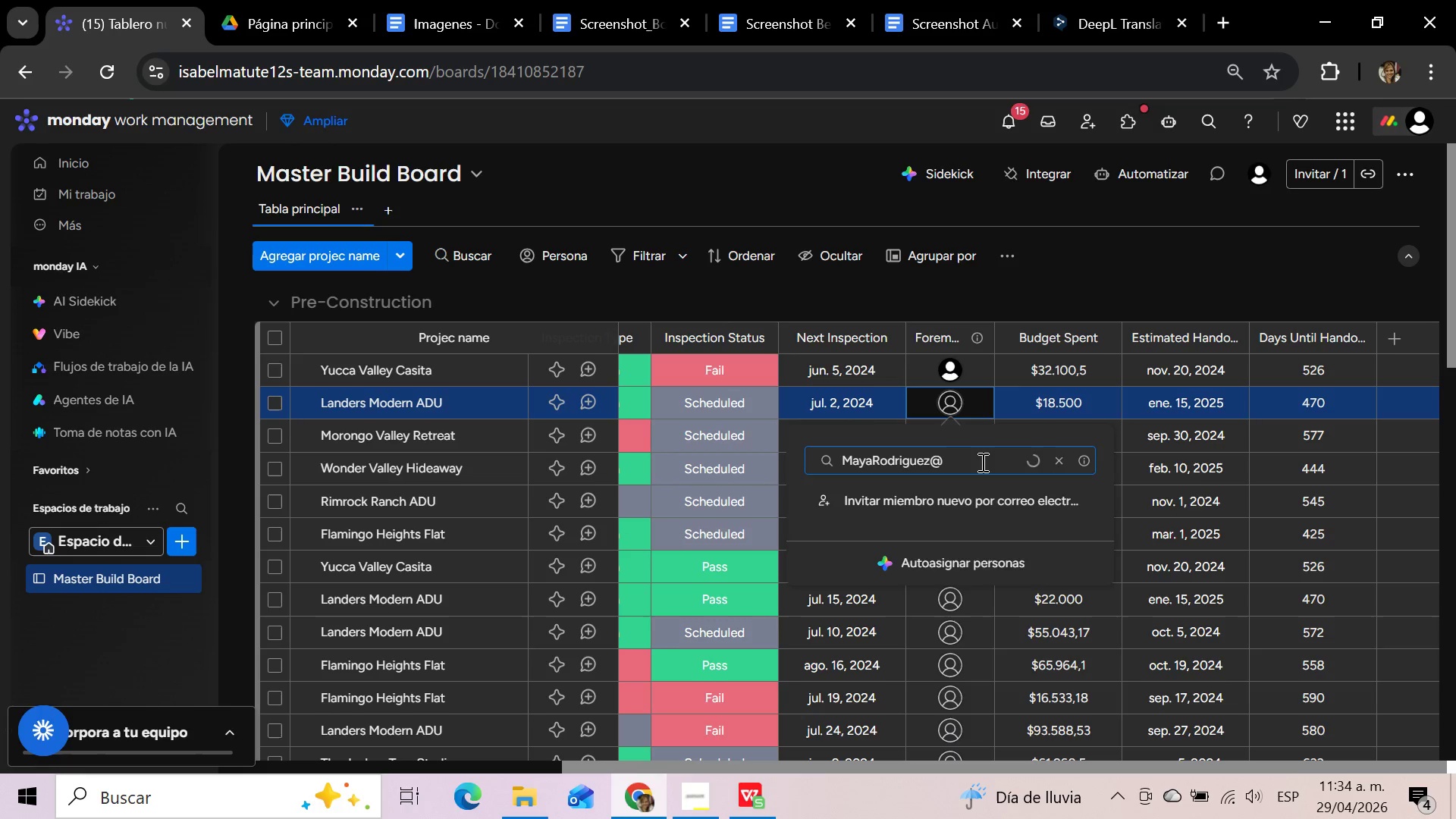 
type(gmail.com)
 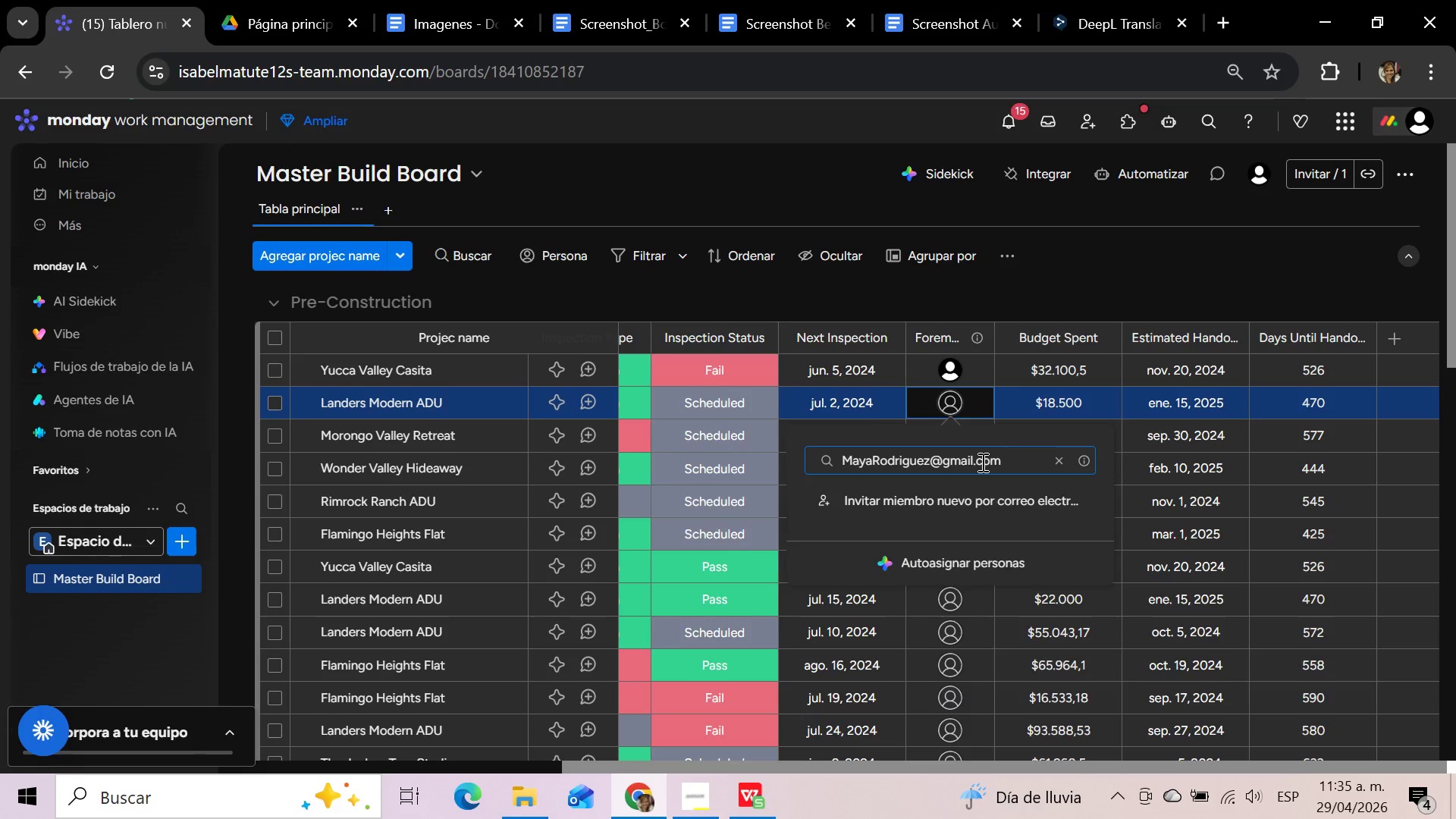 
wait(20.81)
 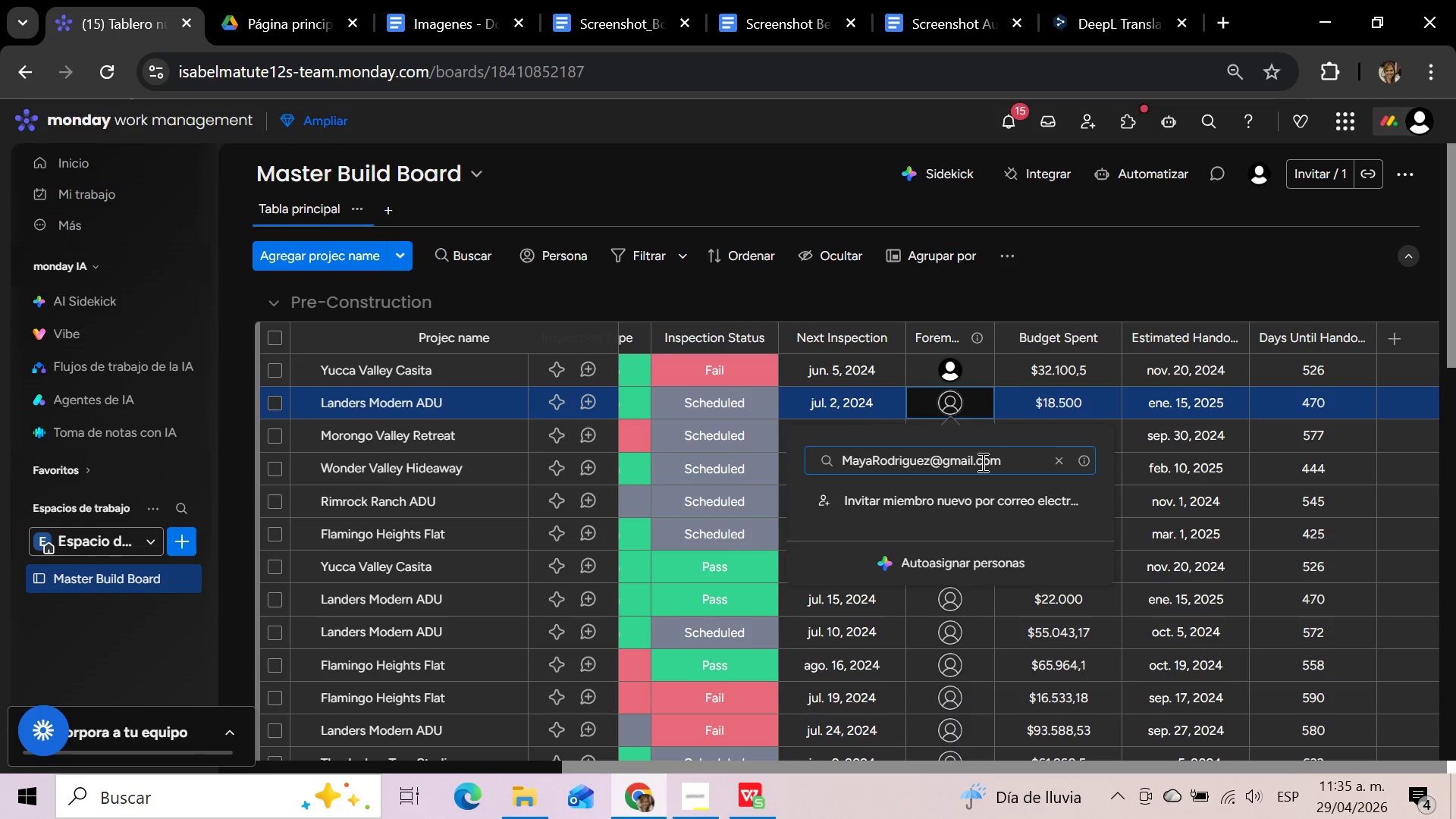 
key(Enter)
 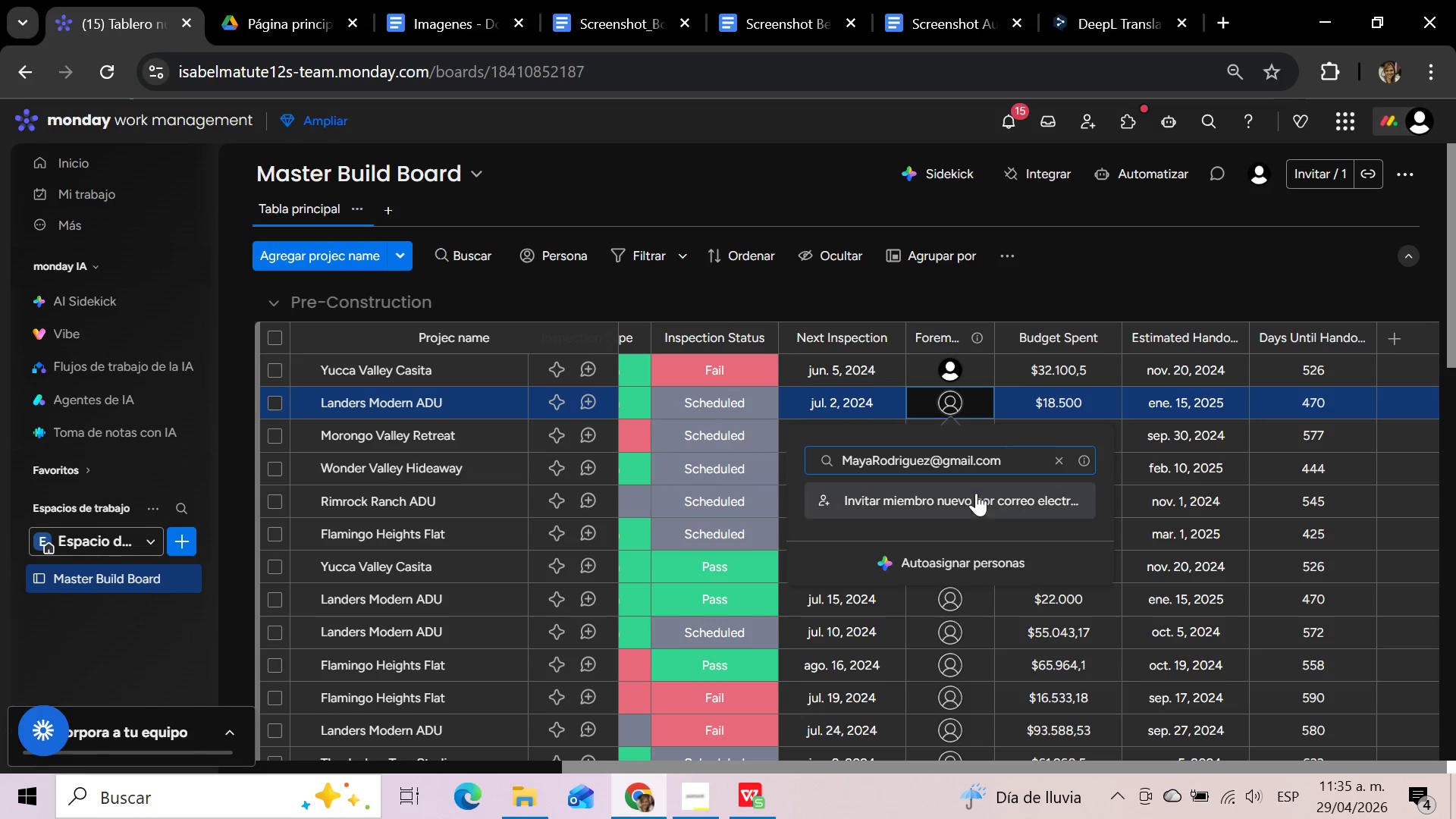 
left_click([971, 513])
 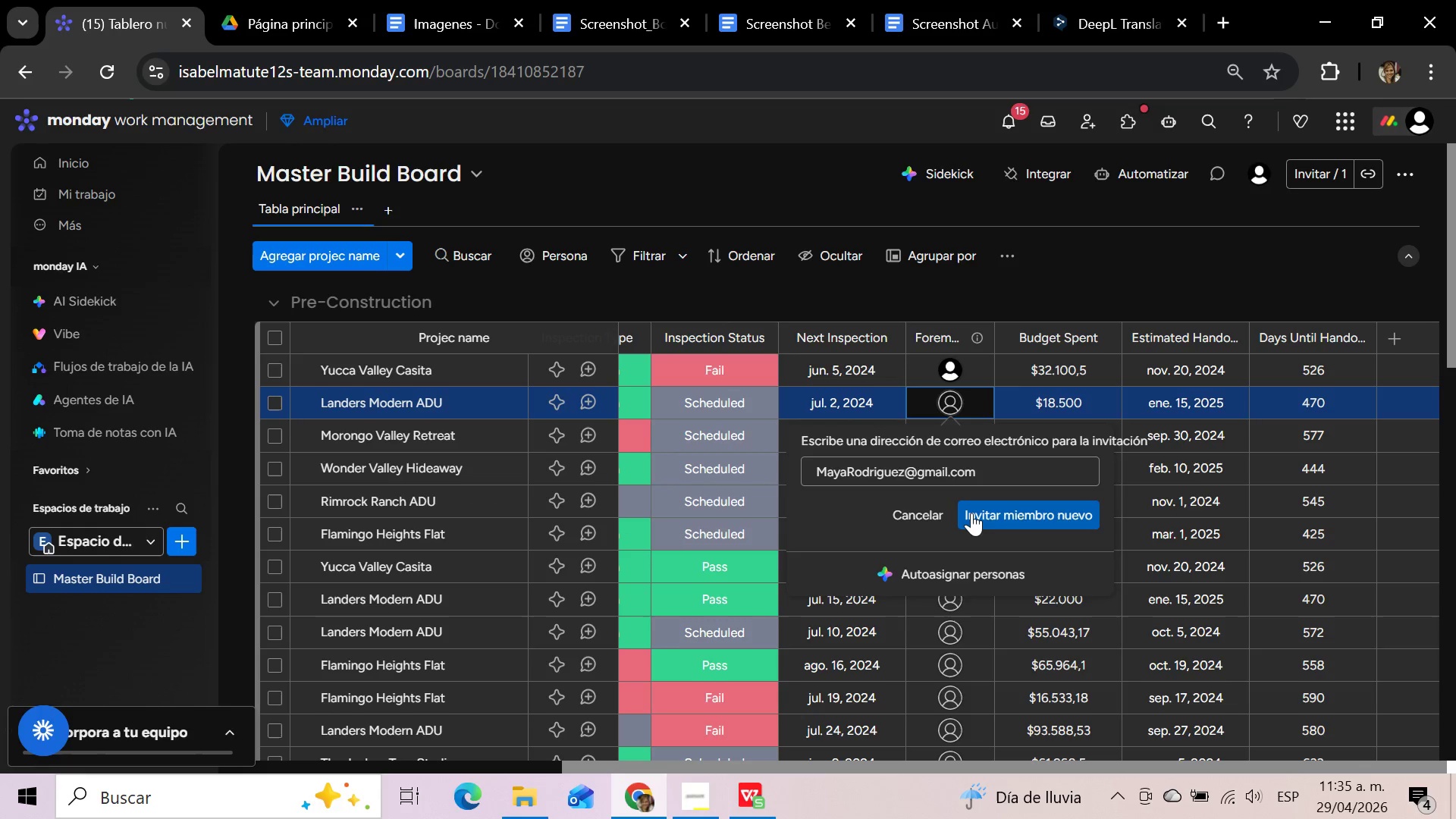 
left_click([971, 513])
 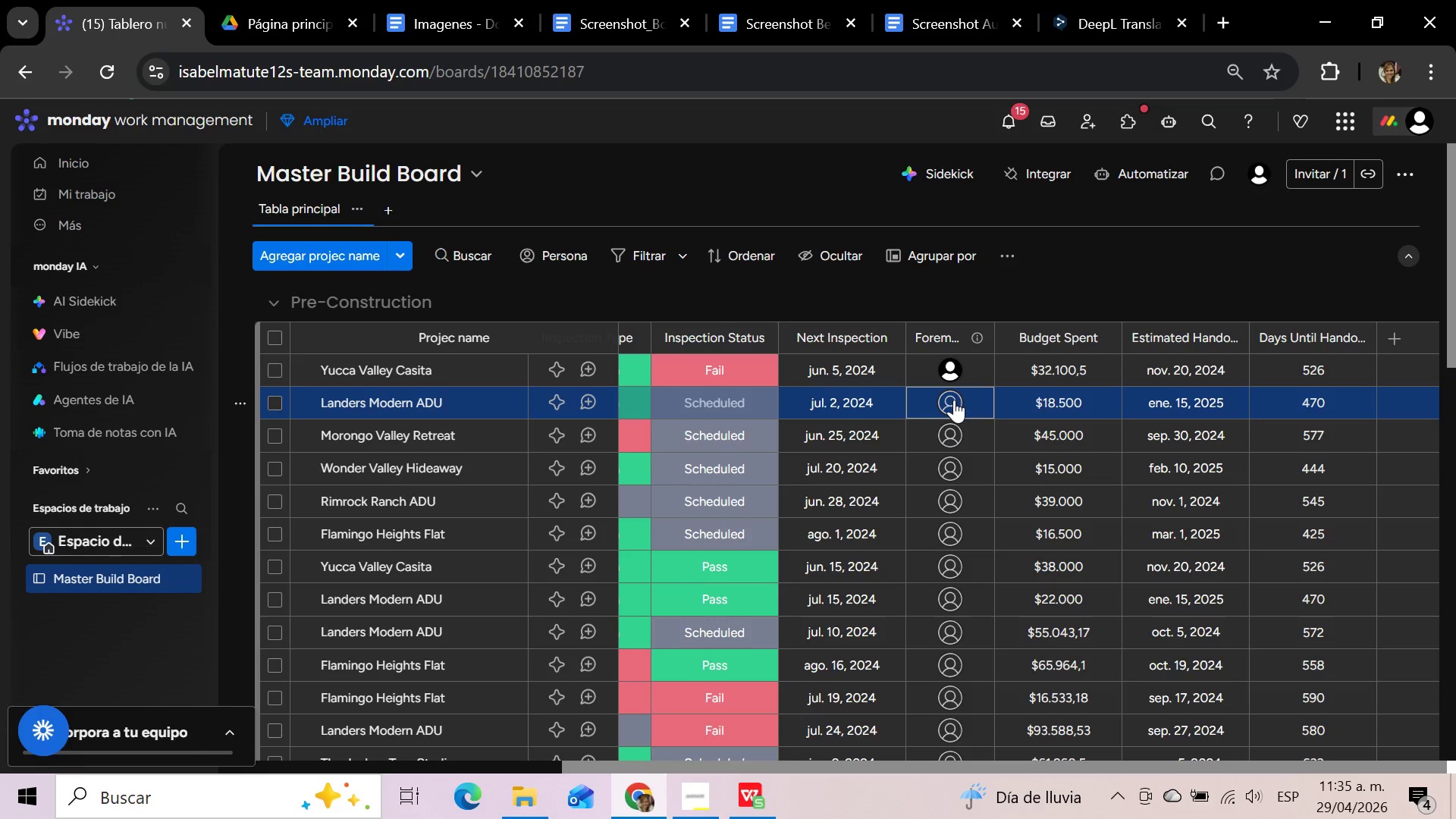 
left_click([954, 400])
 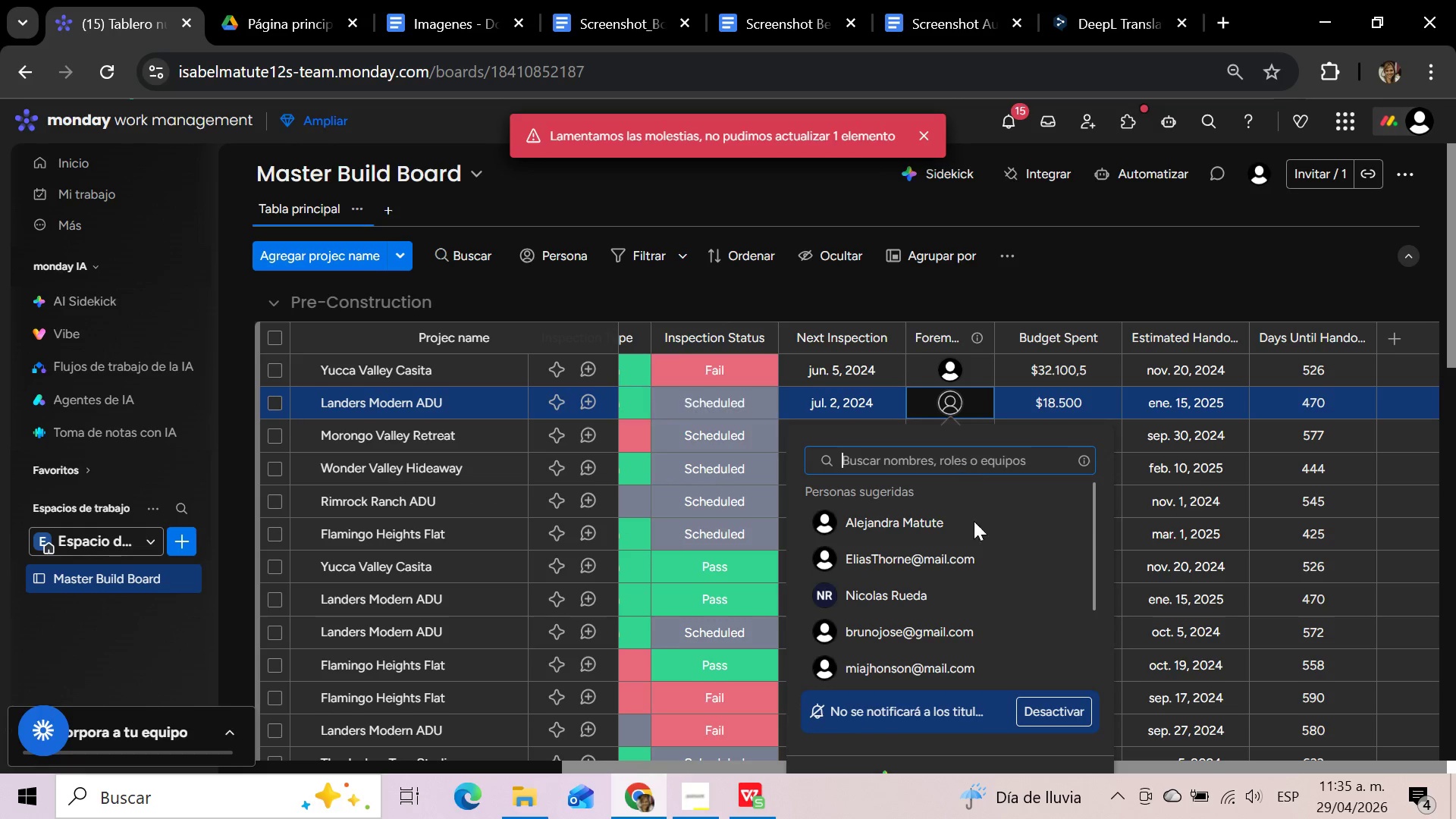 
scroll: coordinate [985, 585], scroll_direction: down, amount: 3.0
 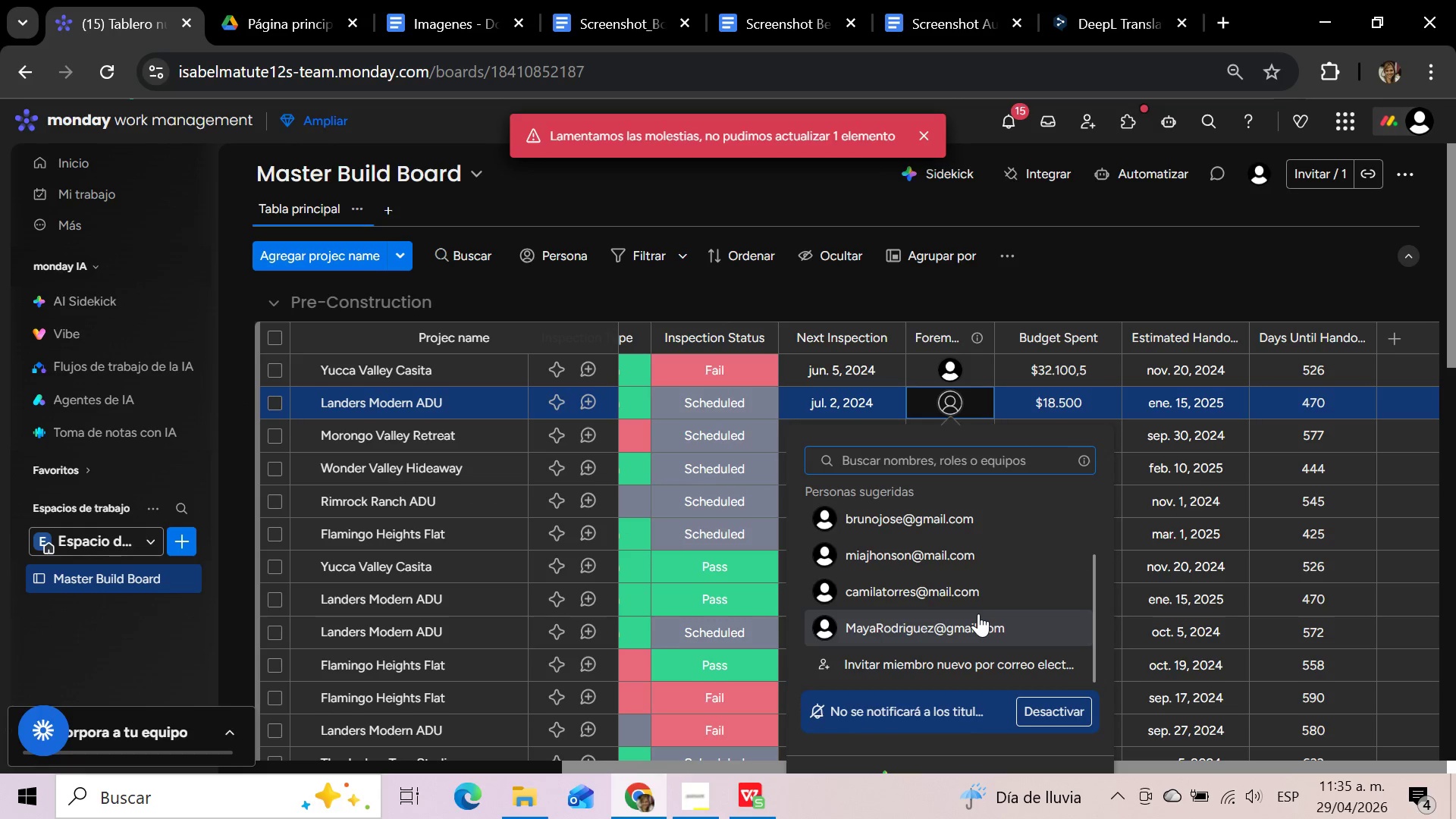 
left_click([978, 613])
 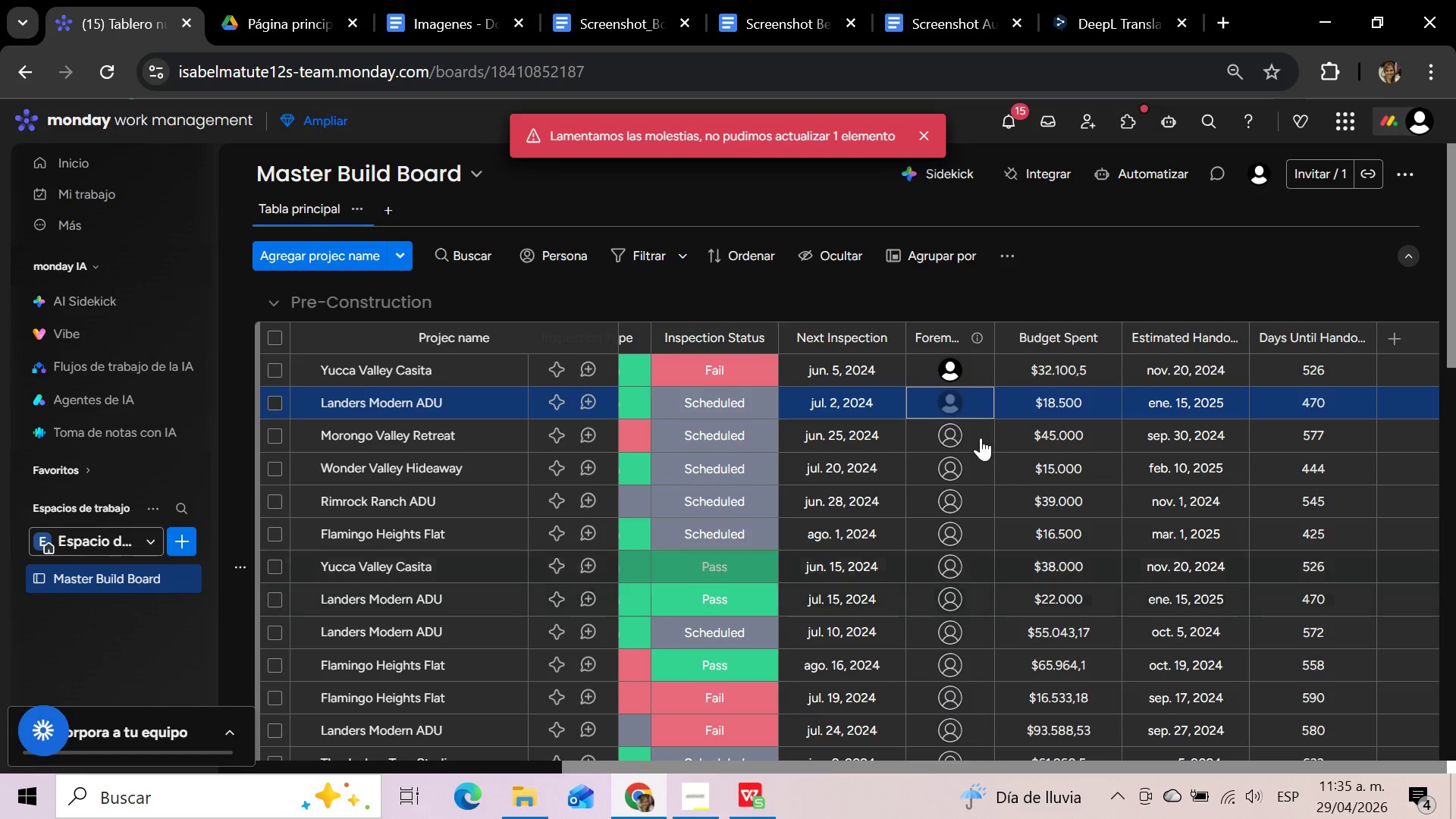 
mouse_move([945, 397])
 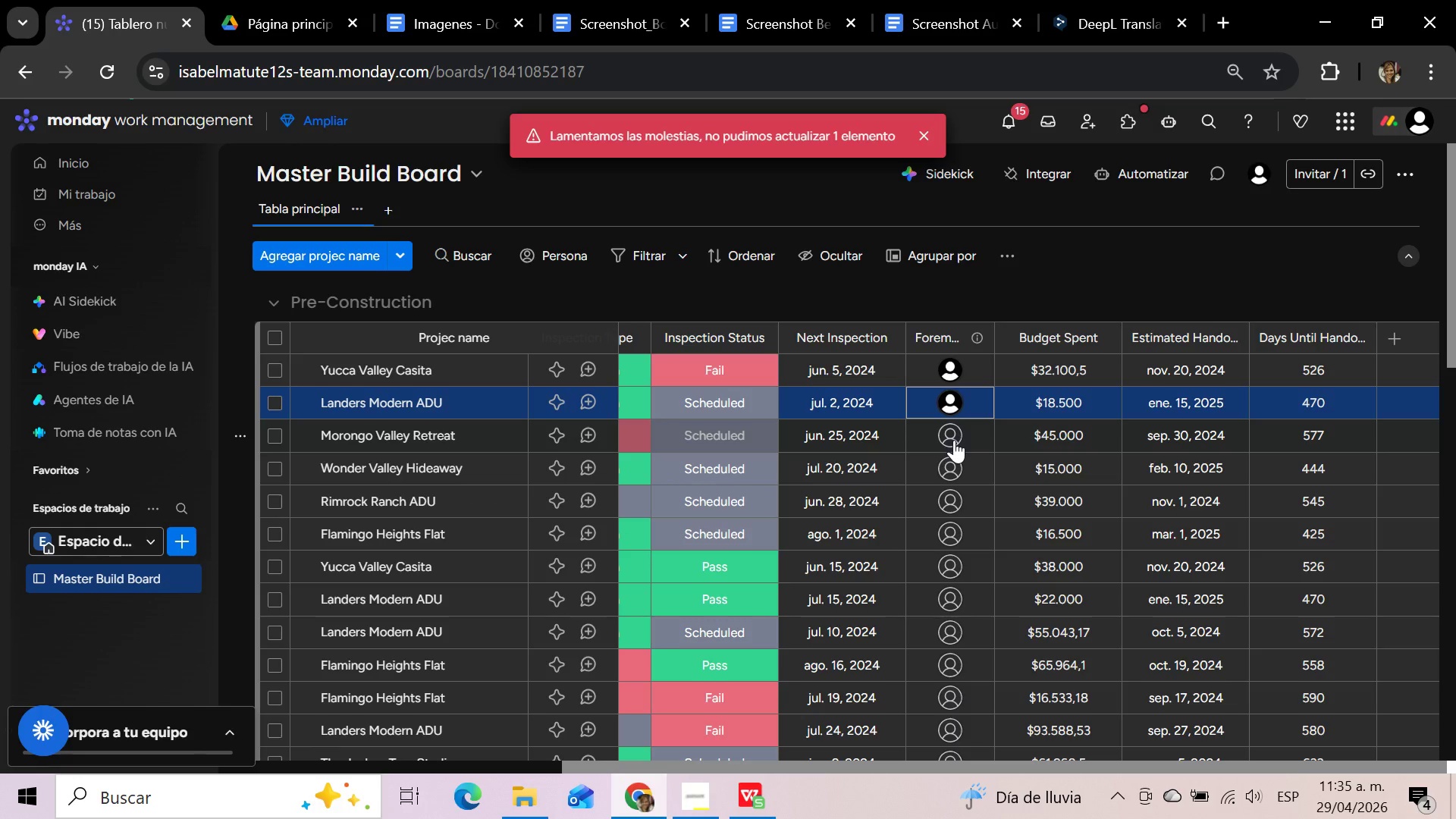 
left_click([954, 440])
 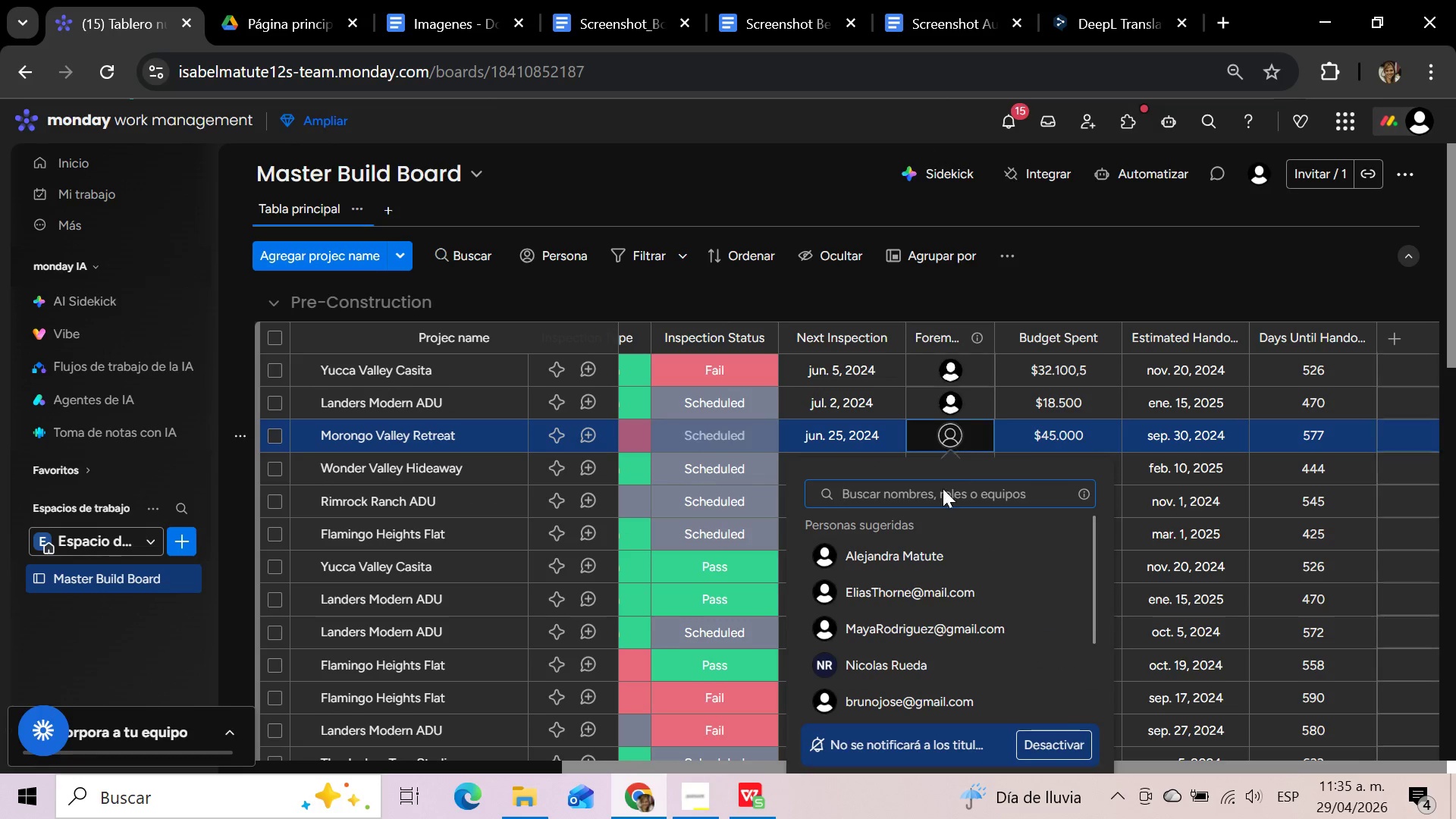 
left_click([930, 494])
 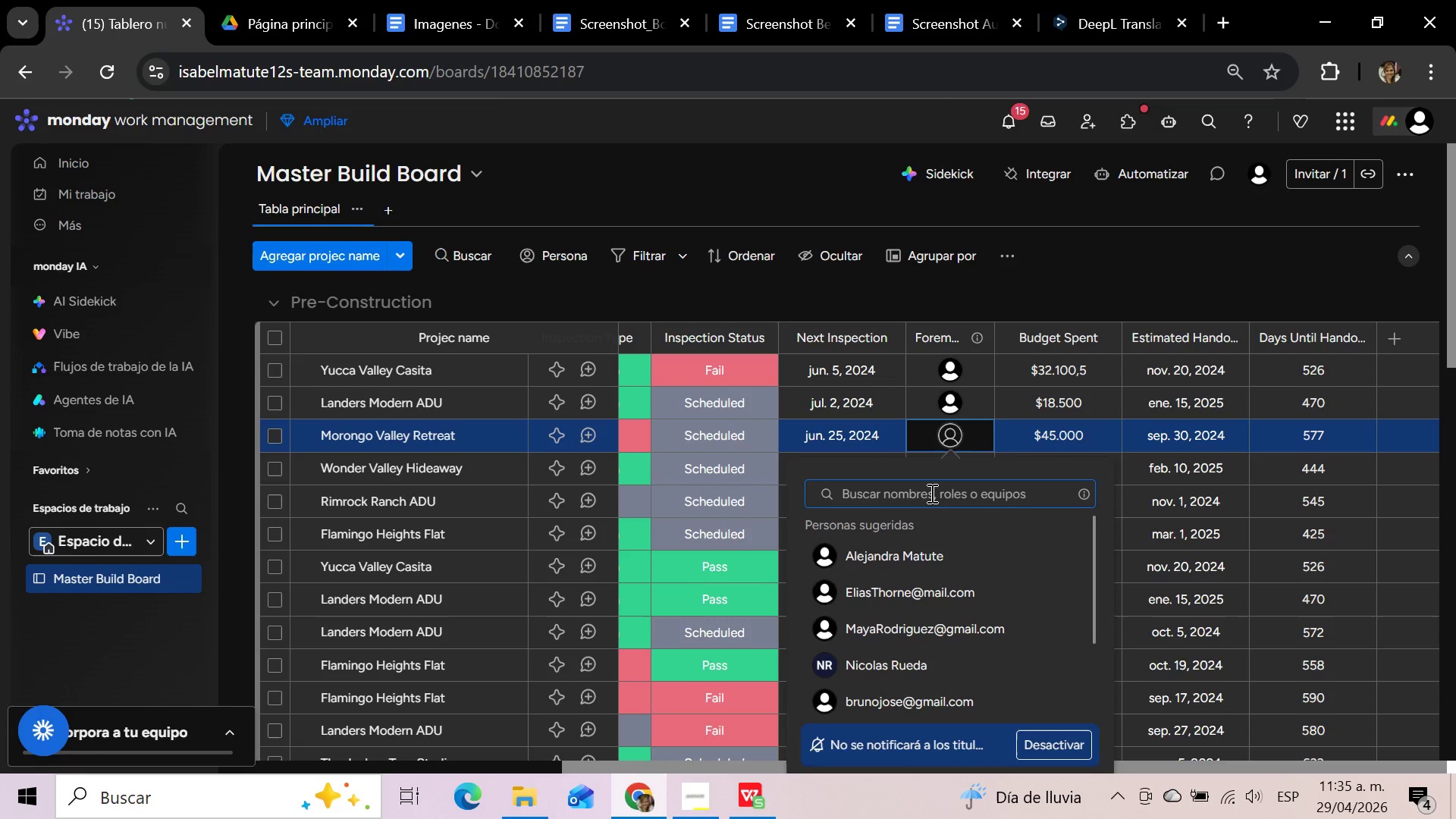 
type(ChloeChen)
 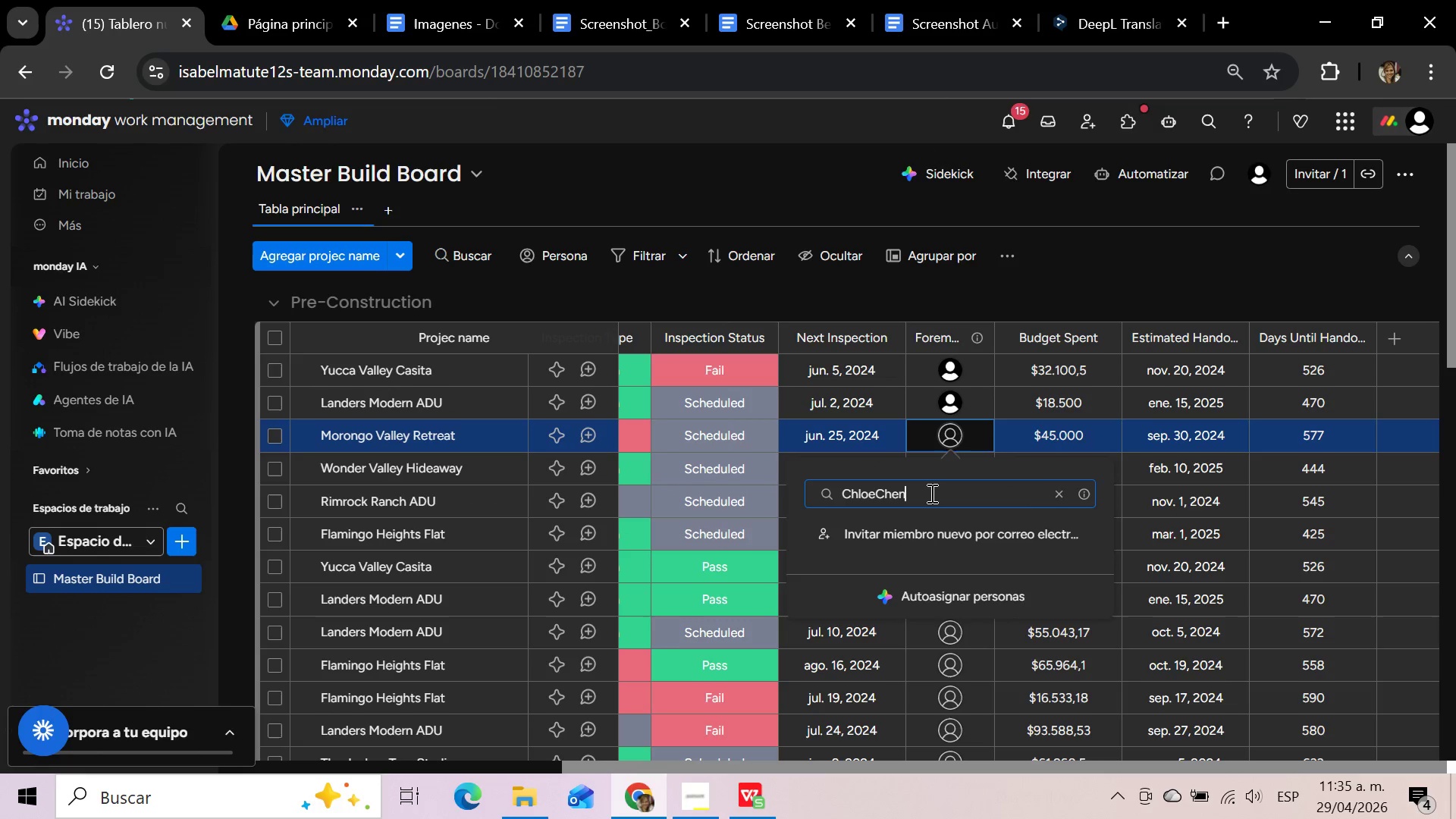 
key(Alt+Control+2)
 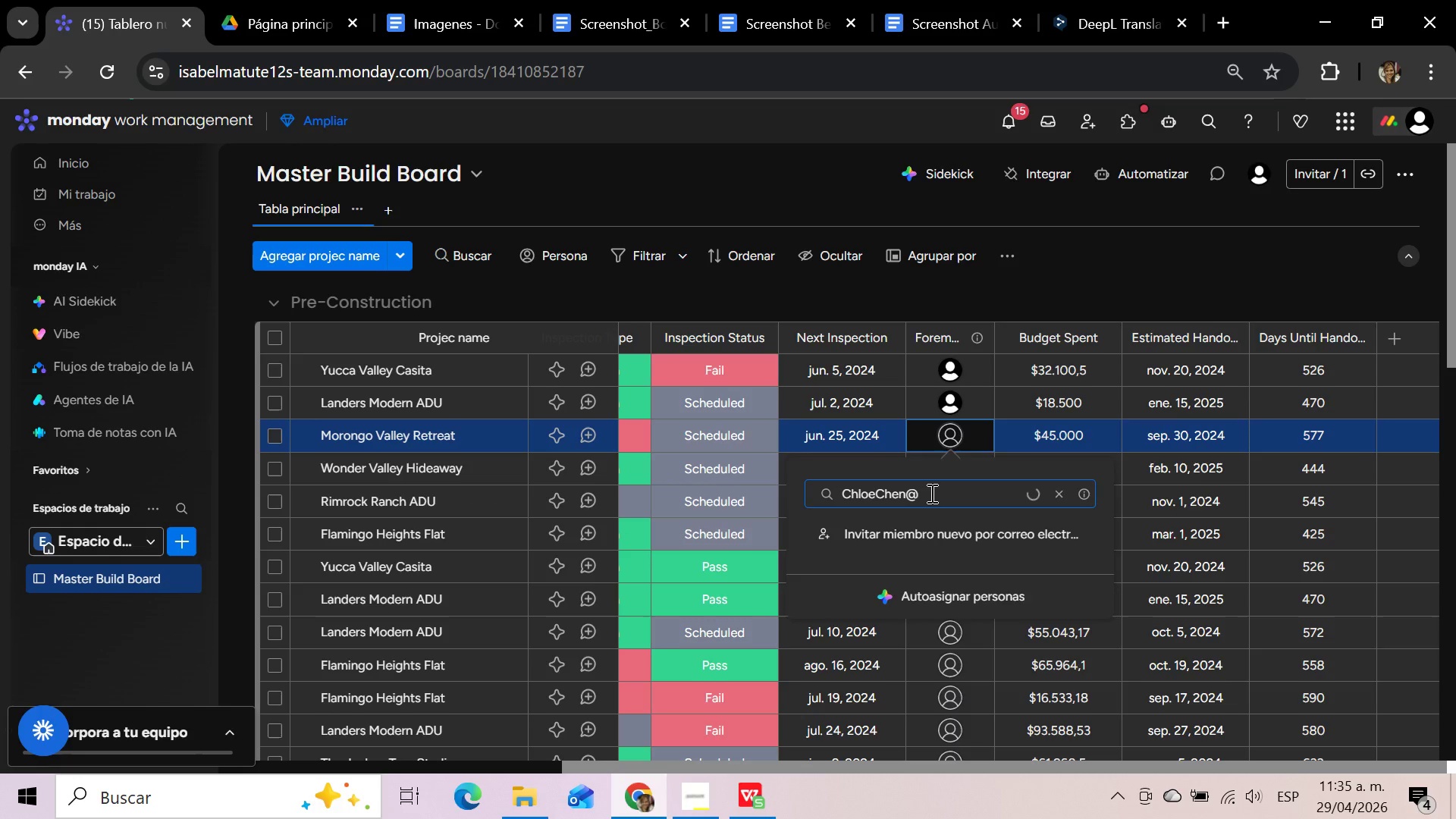 
type(mail.com)
 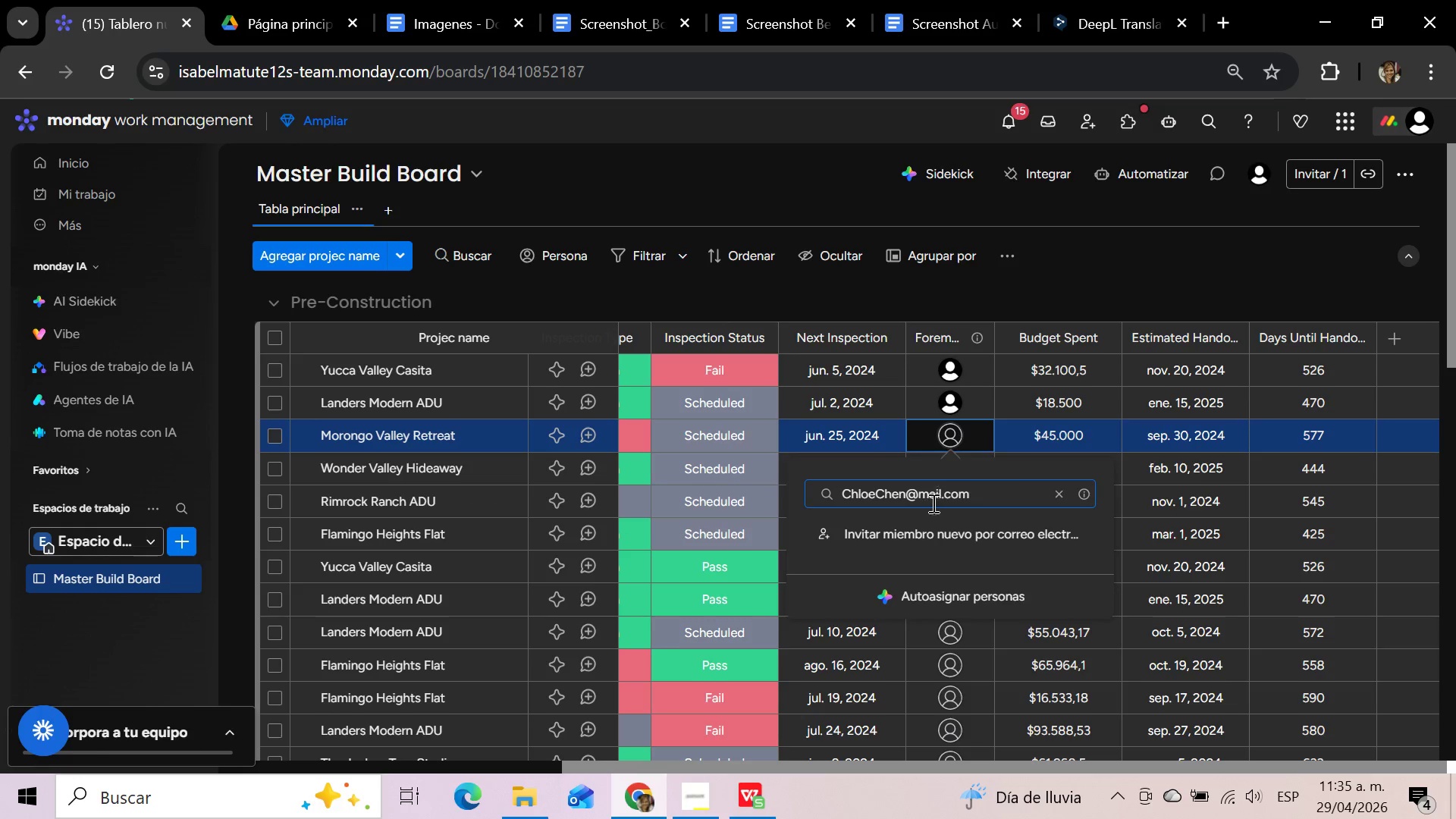 
left_click([935, 522])
 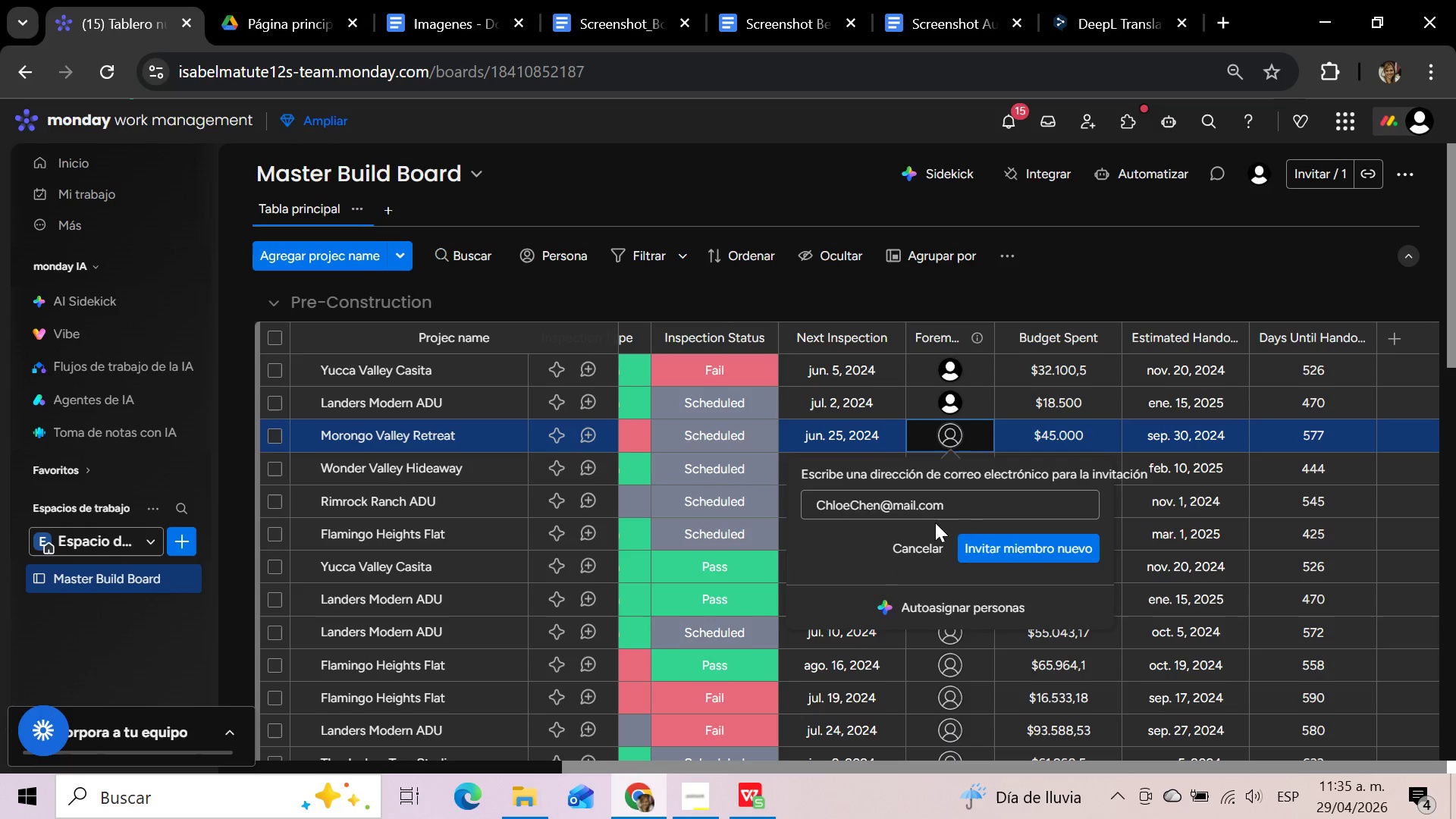 
left_click([1006, 544])
 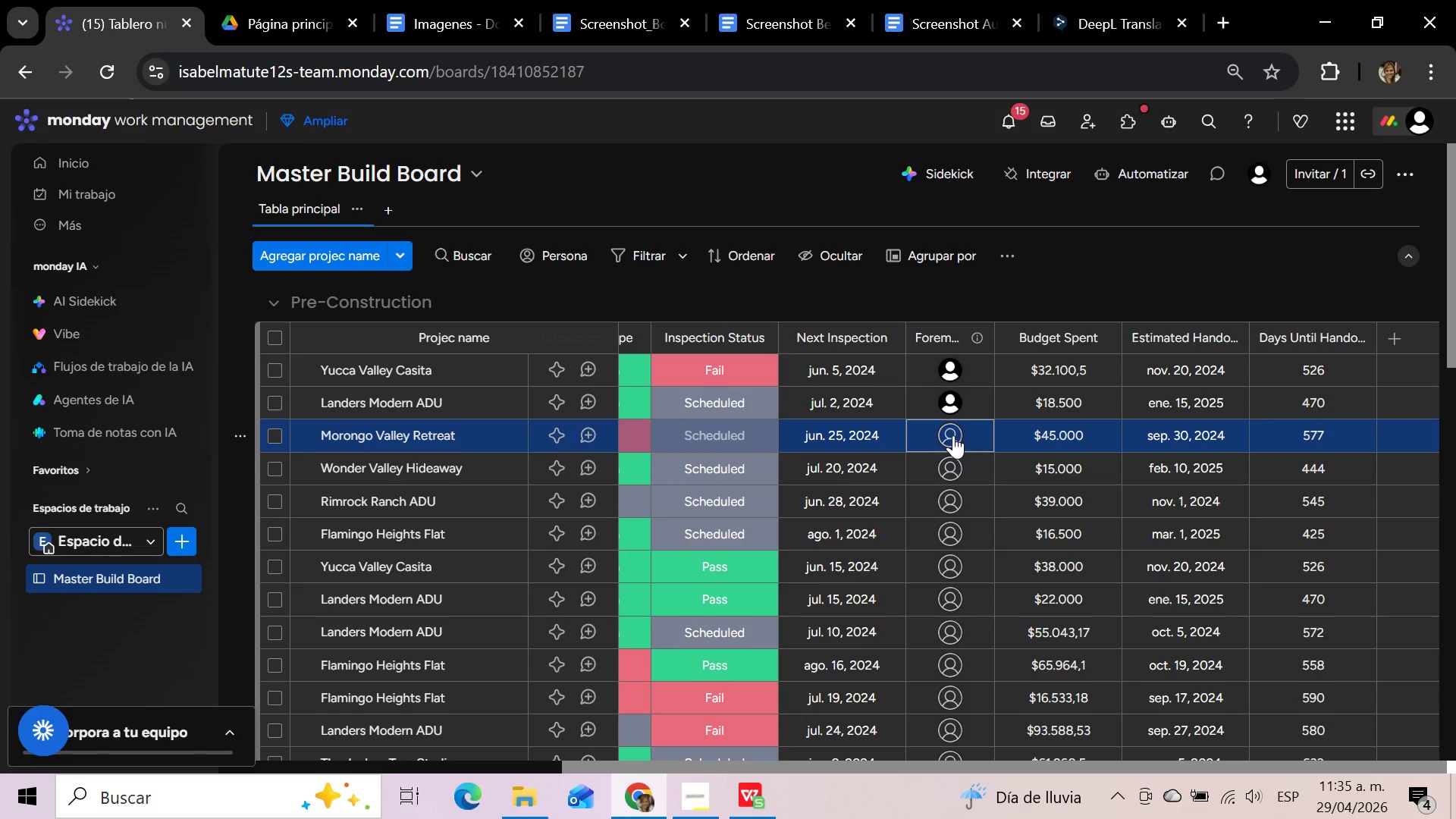 
left_click([953, 435])
 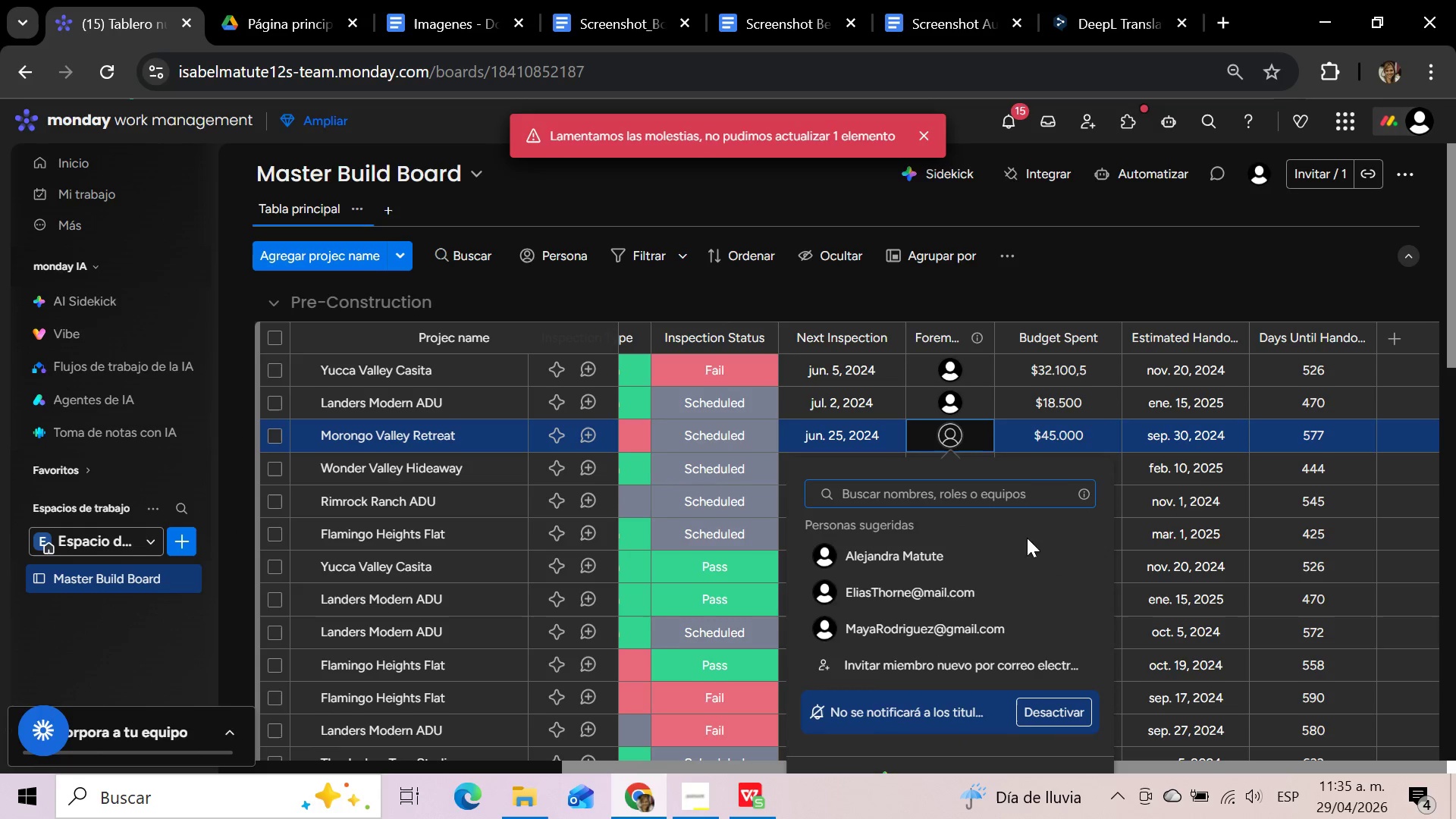 
scroll: coordinate [1017, 579], scroll_direction: down, amount: 7.0
 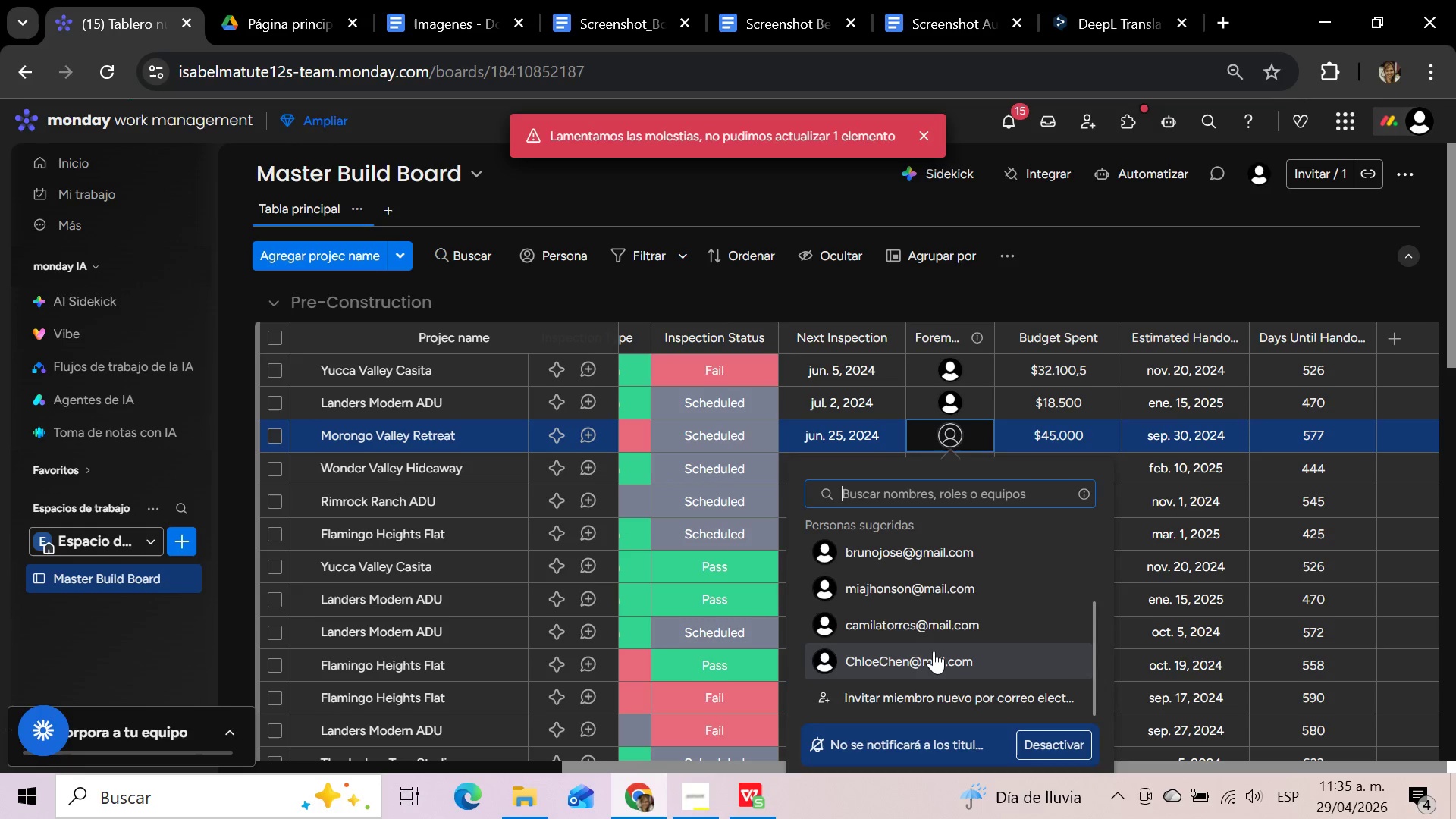 
left_click([934, 651])
 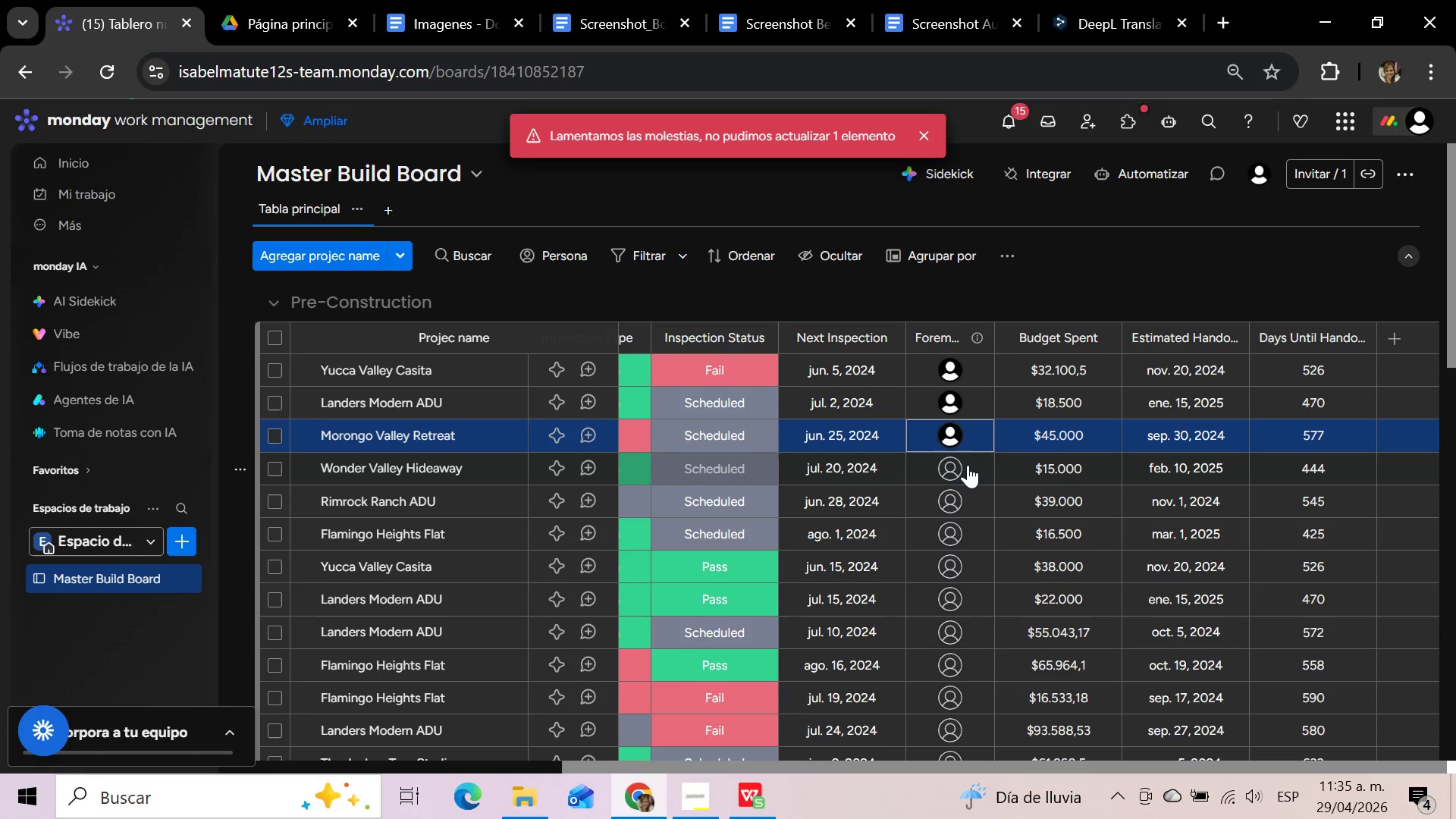 
left_click([960, 472])
 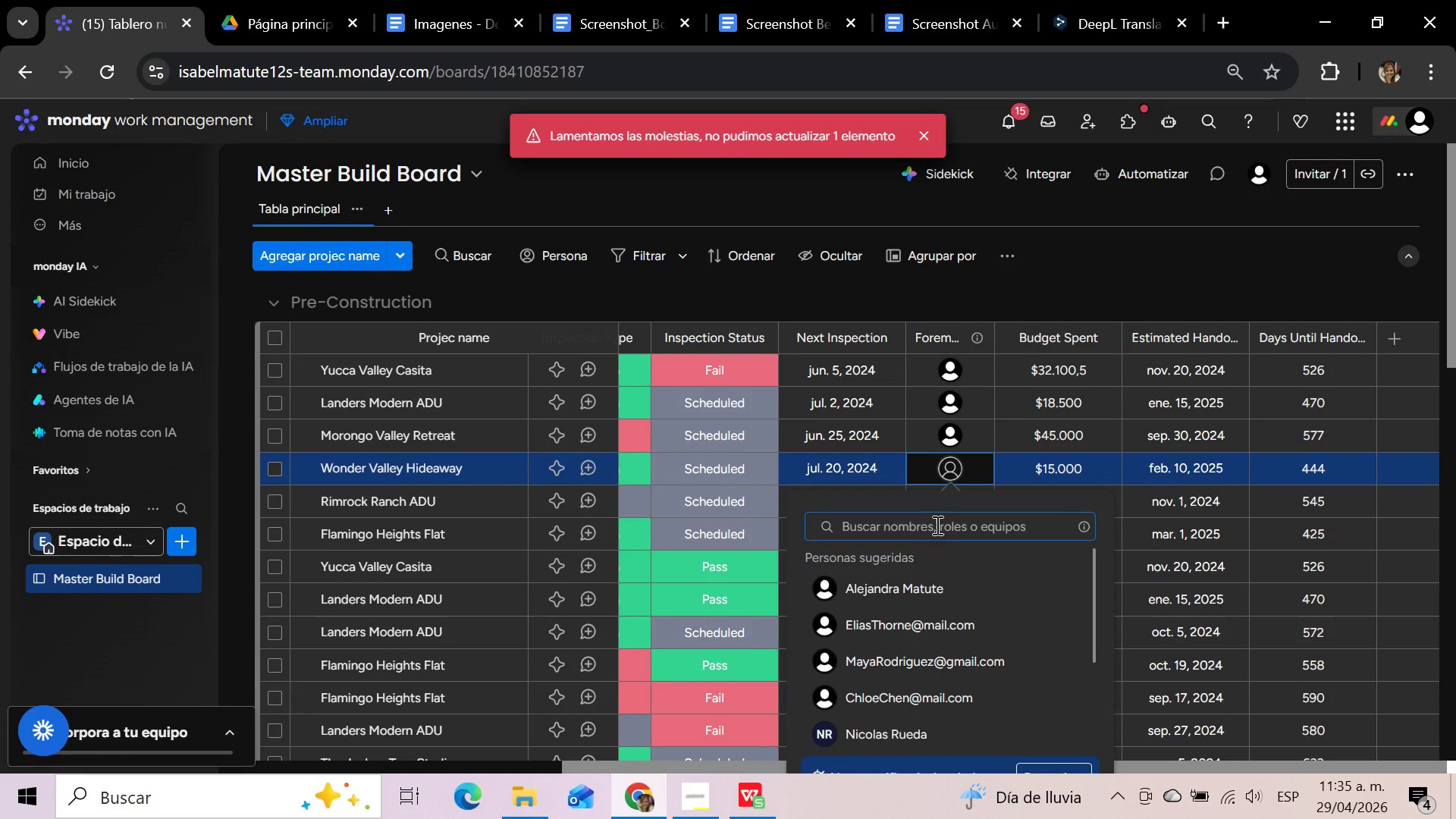 
left_click([934, 526])
 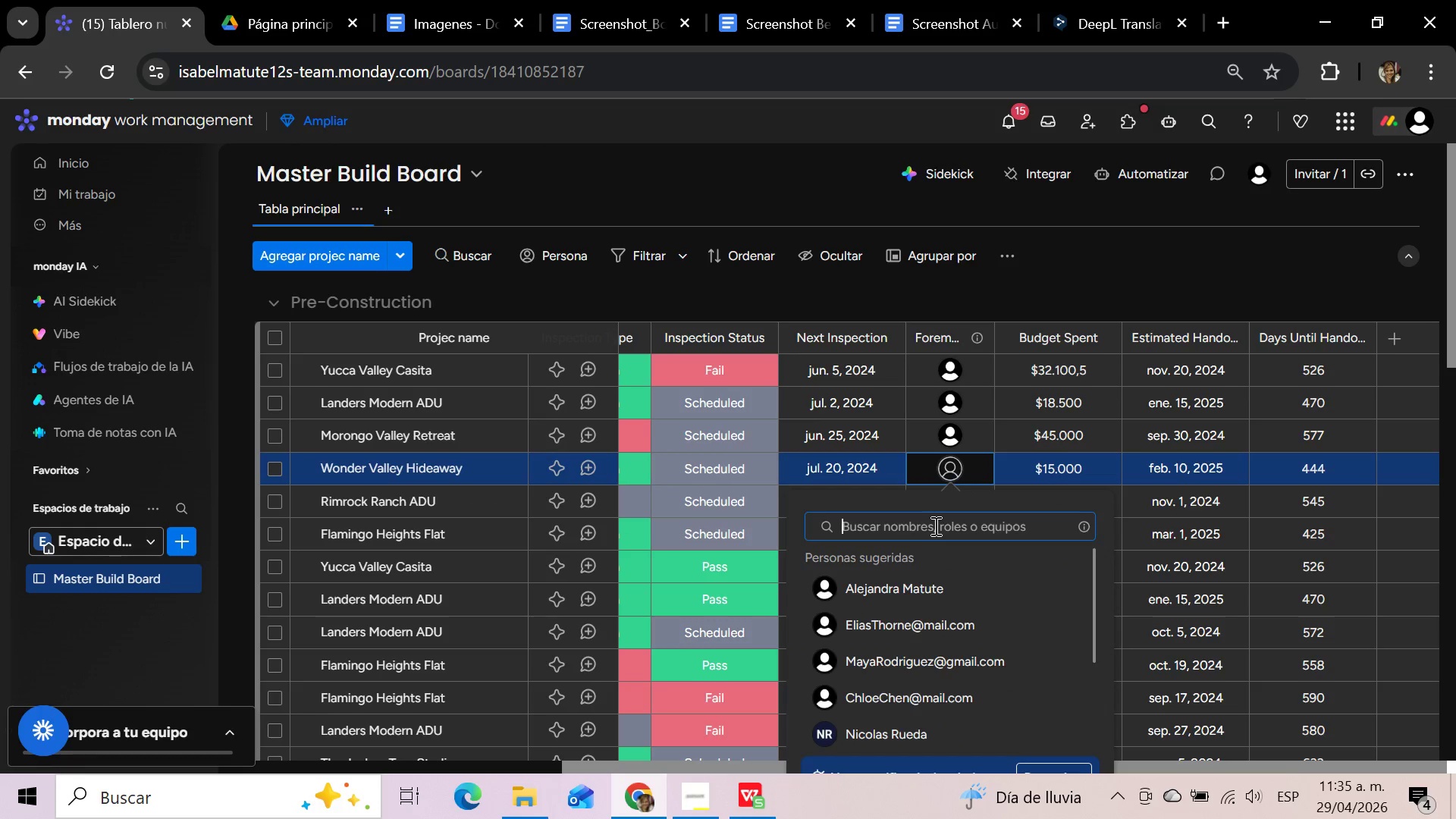 
type(SamTexWalker)
 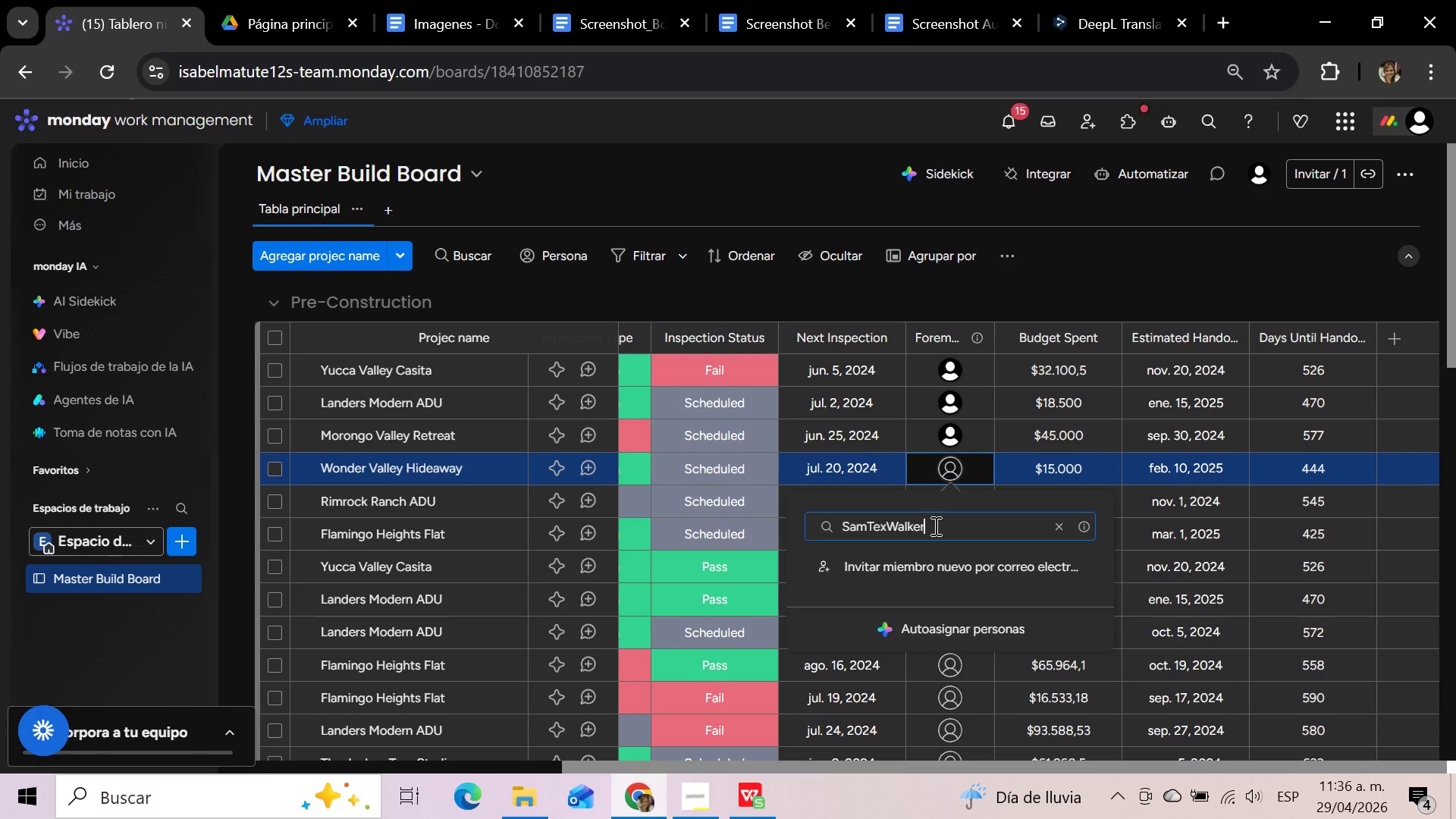 
key(Alt+Control+2)
 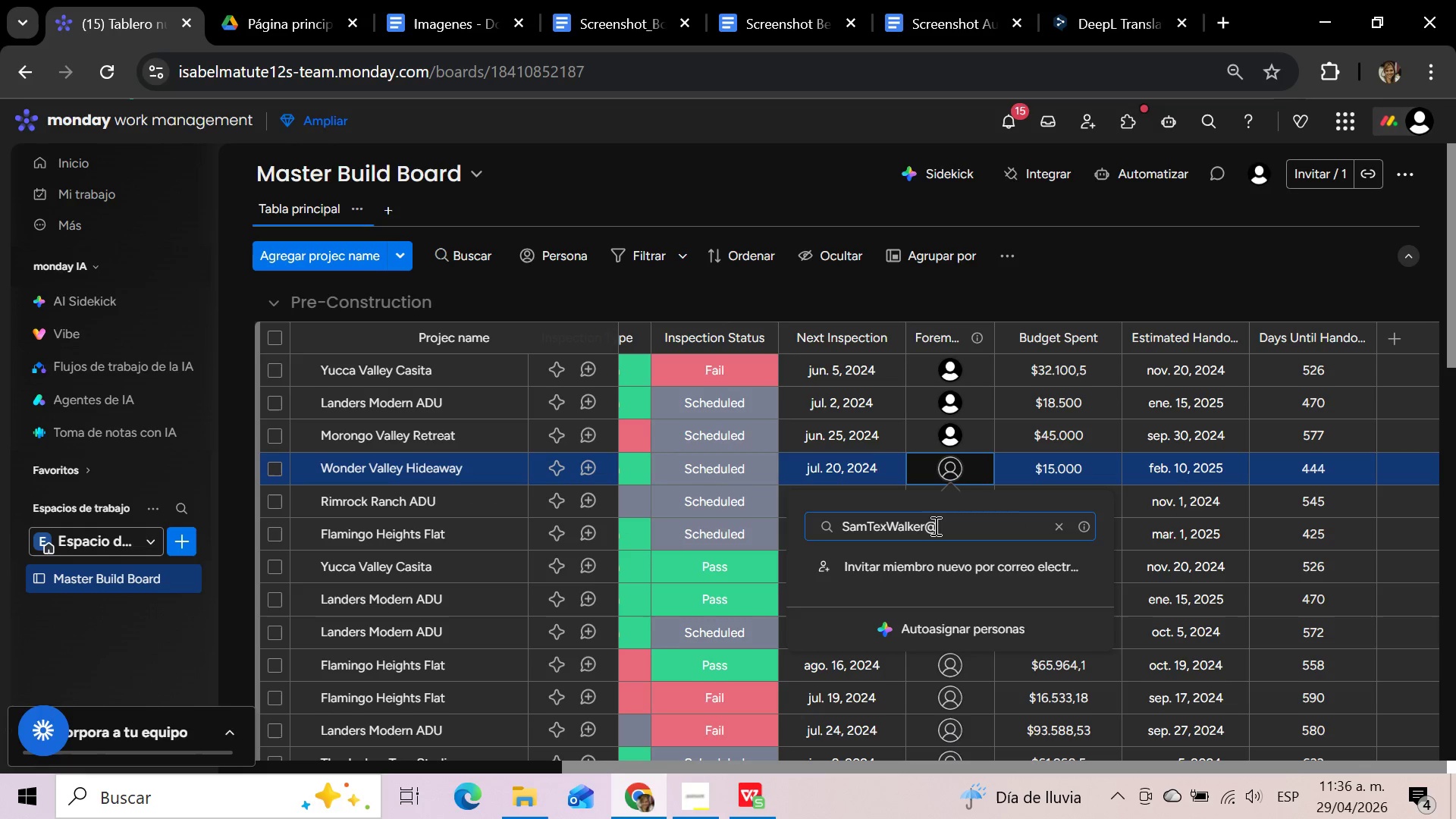 
type(mail.com)
 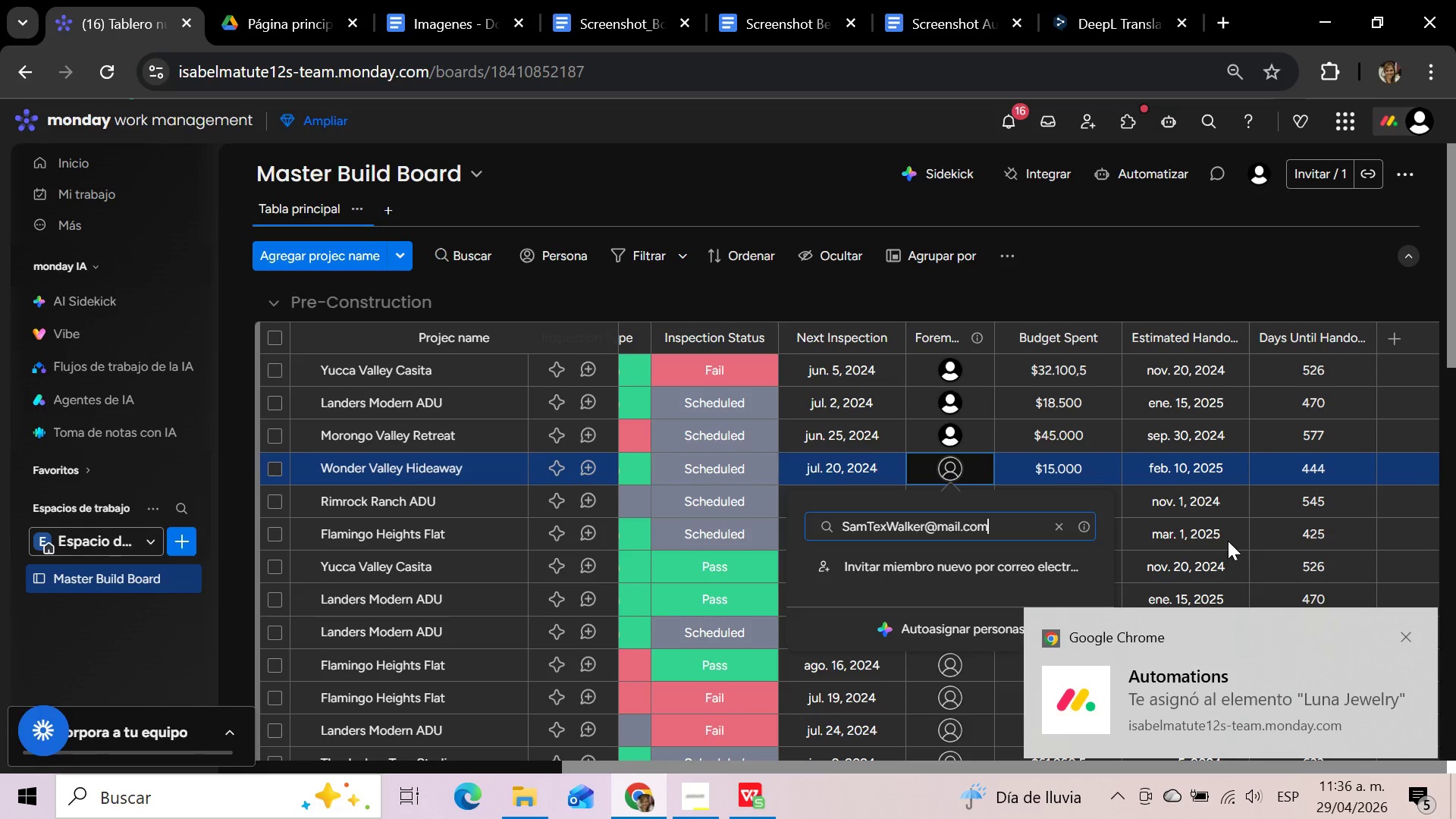 
left_click([1403, 635])
 